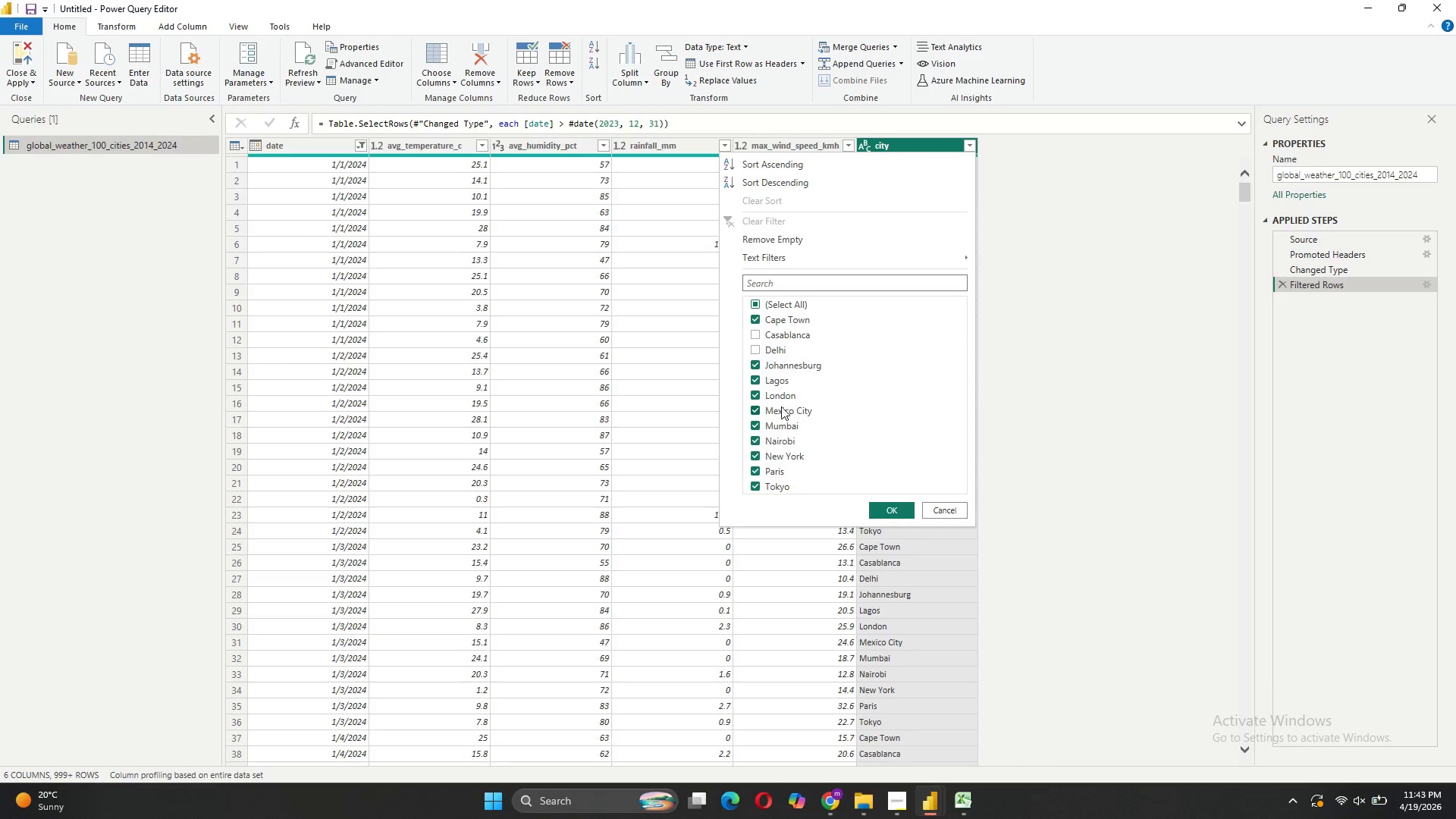 
left_click([784, 397])
 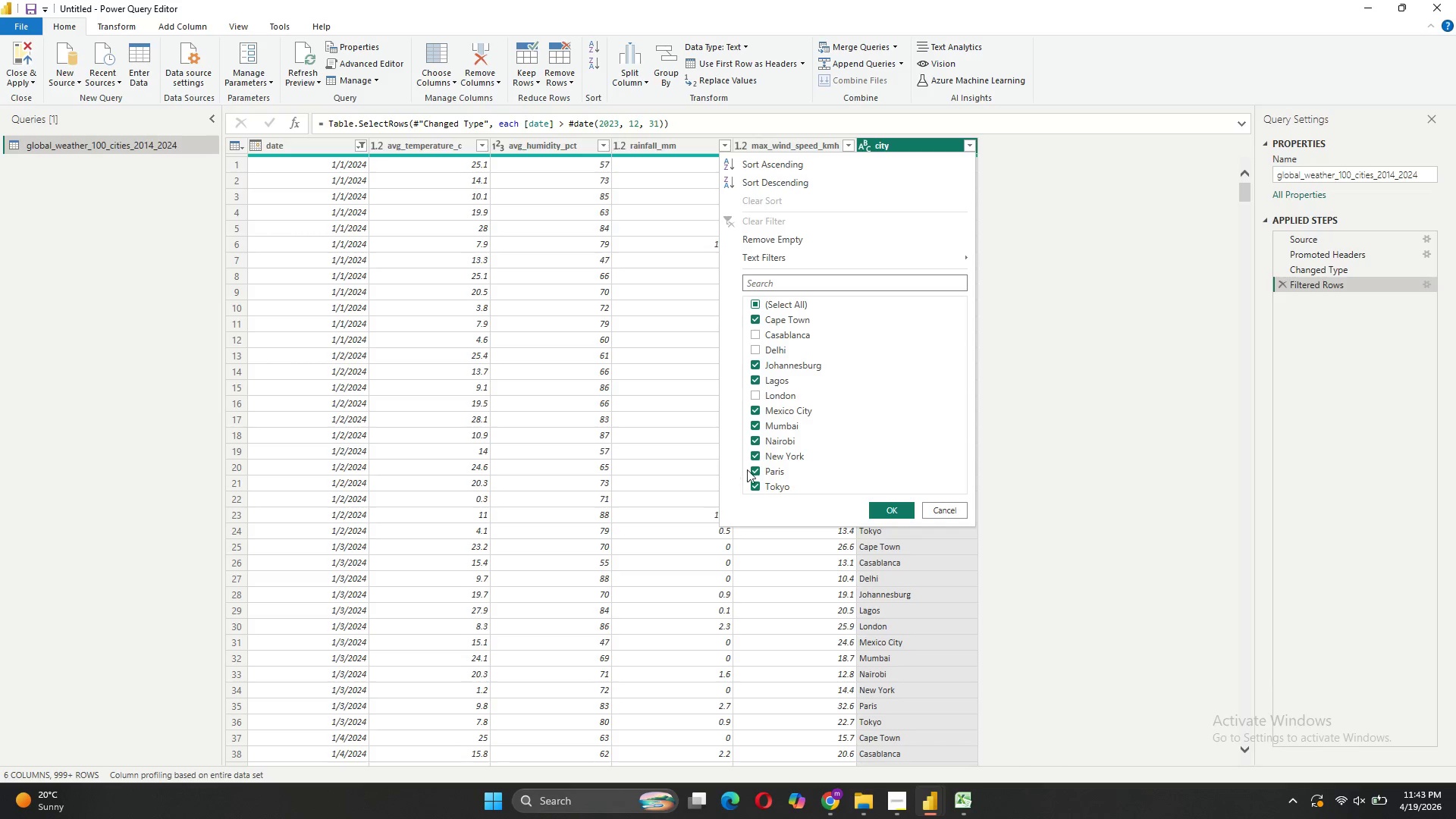 
left_click([756, 488])
 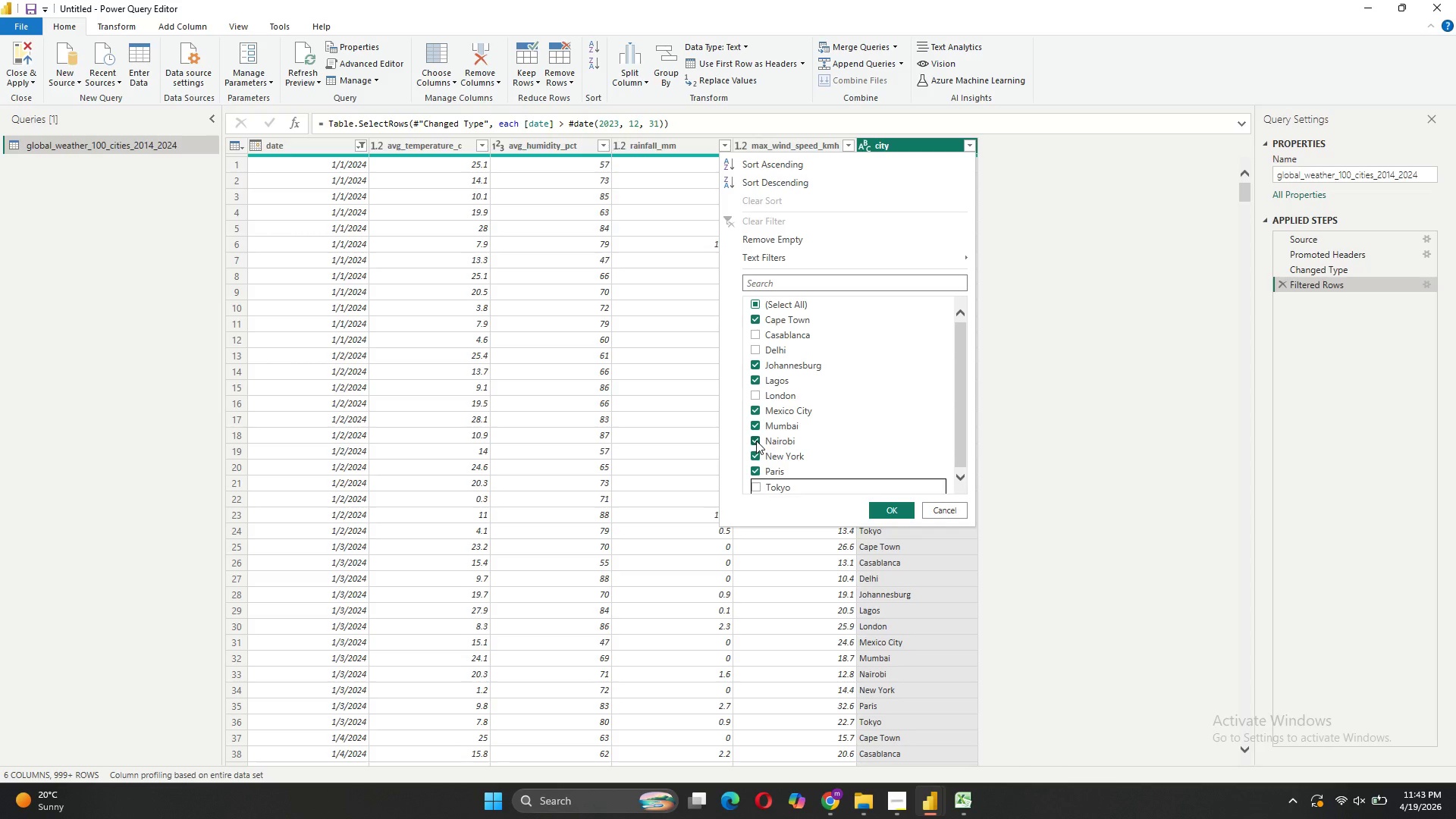 
left_click([771, 425])
 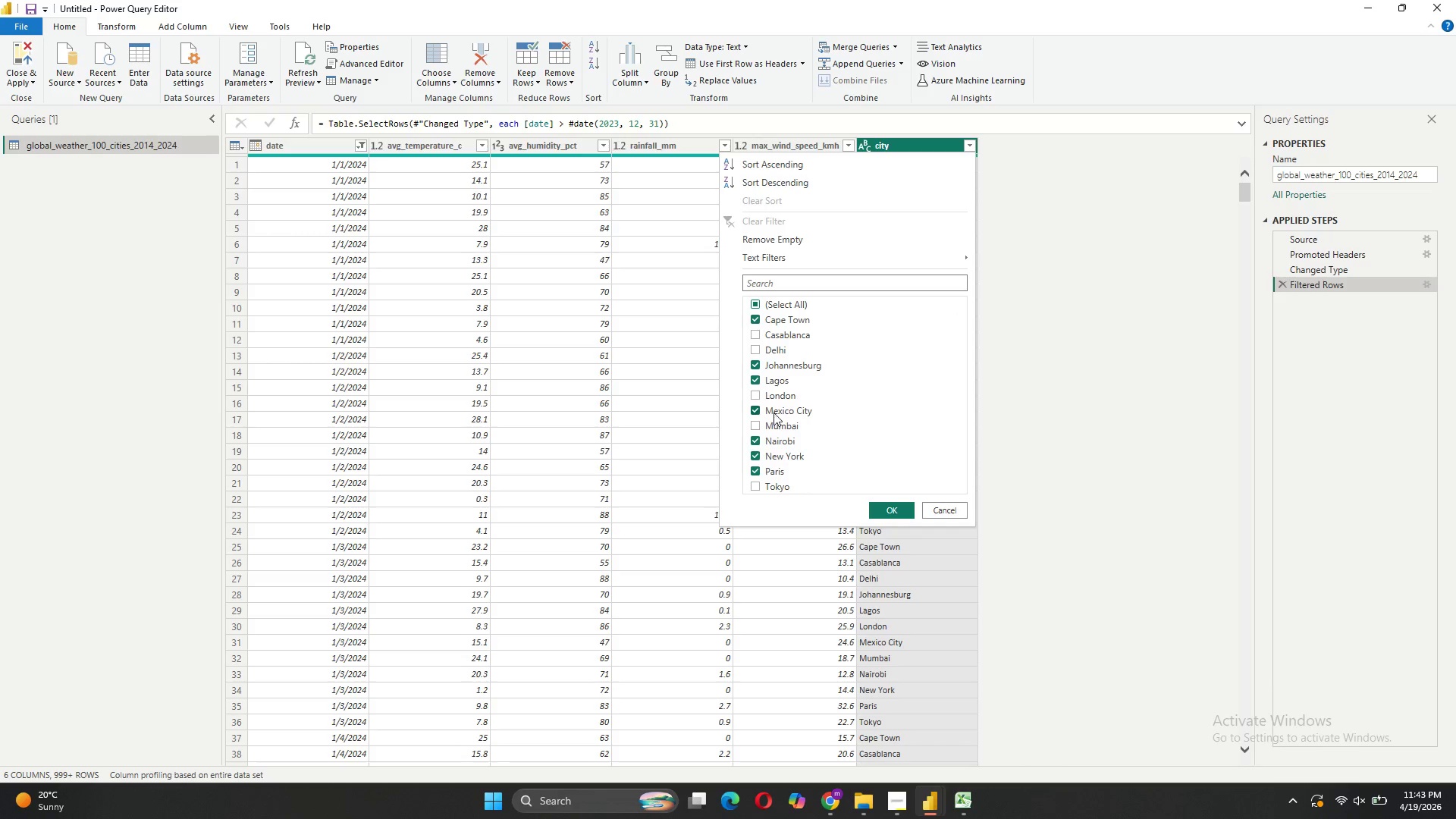 
left_click([774, 410])
 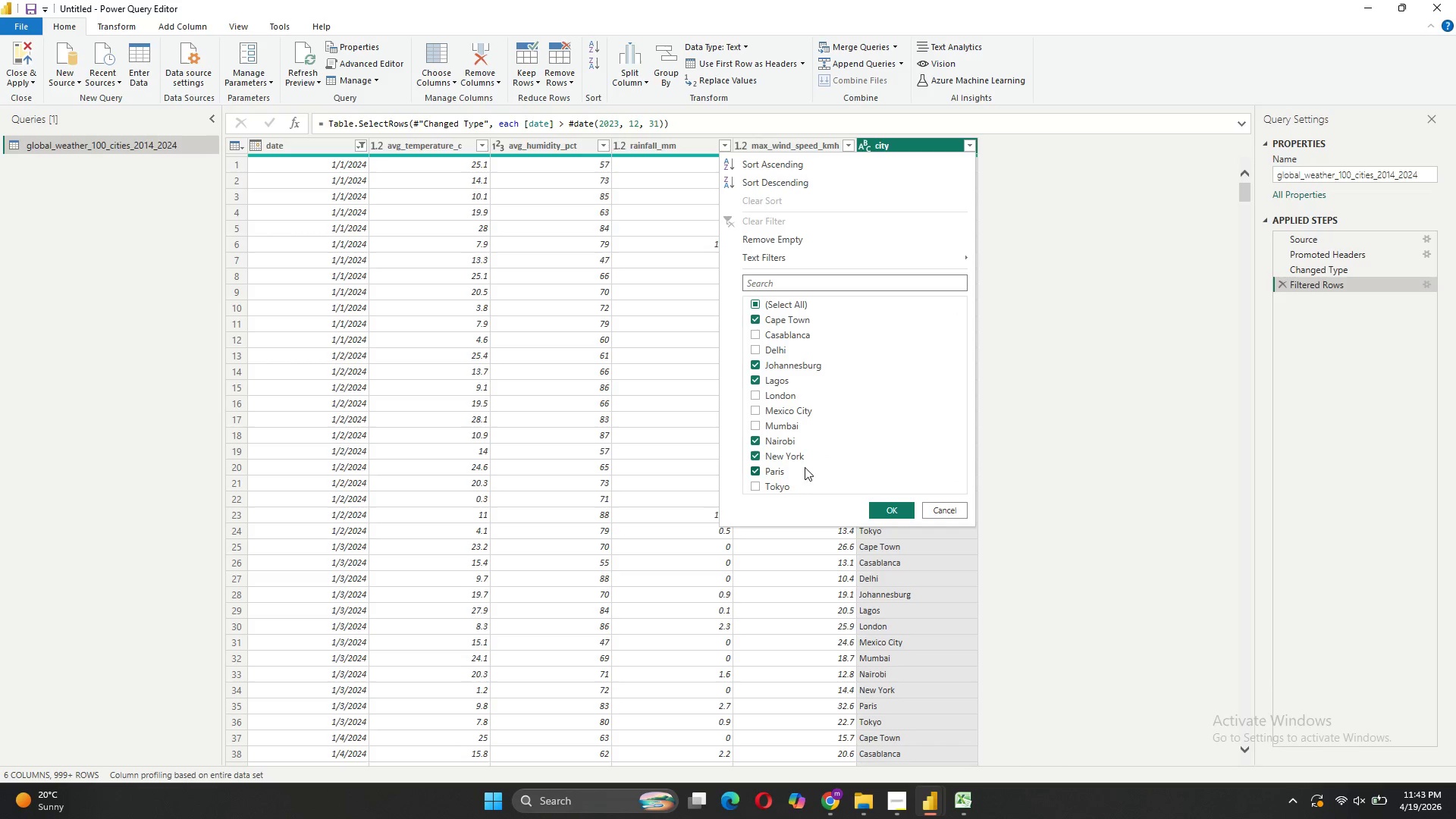 
wait(6.06)
 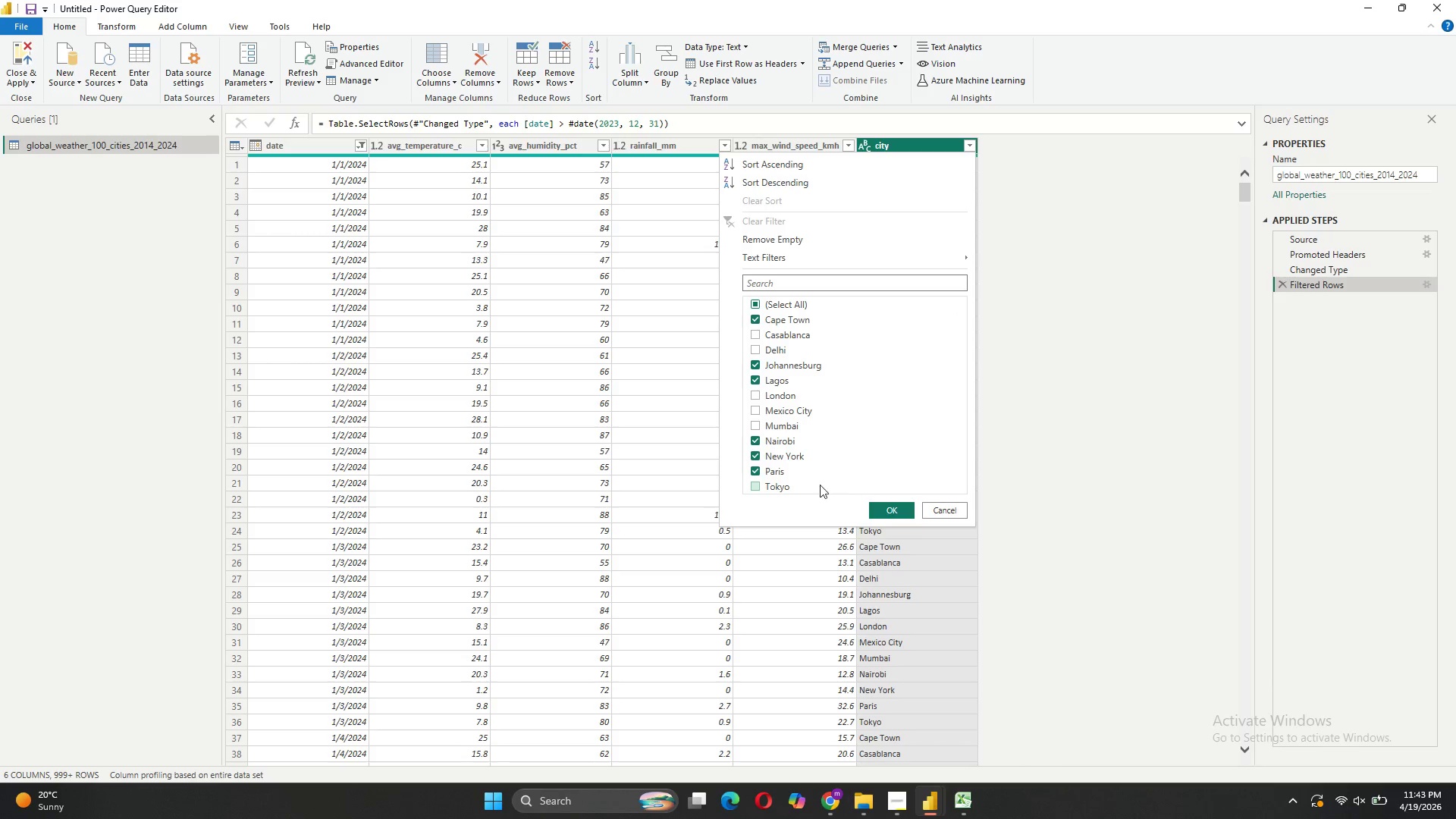 
left_click([757, 454])
 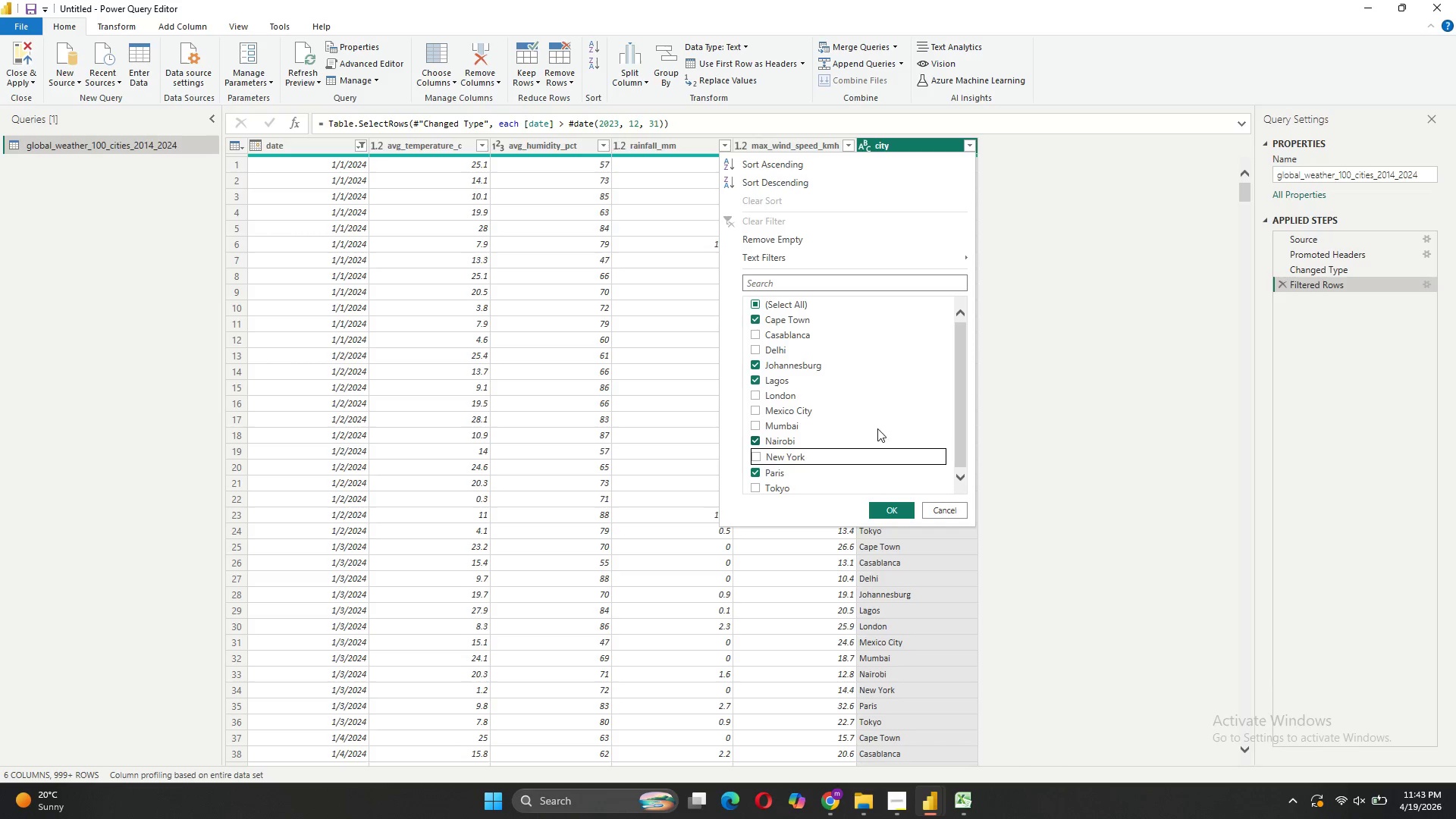 
scroll: coordinate [898, 414], scroll_direction: down, amount: 6.0
 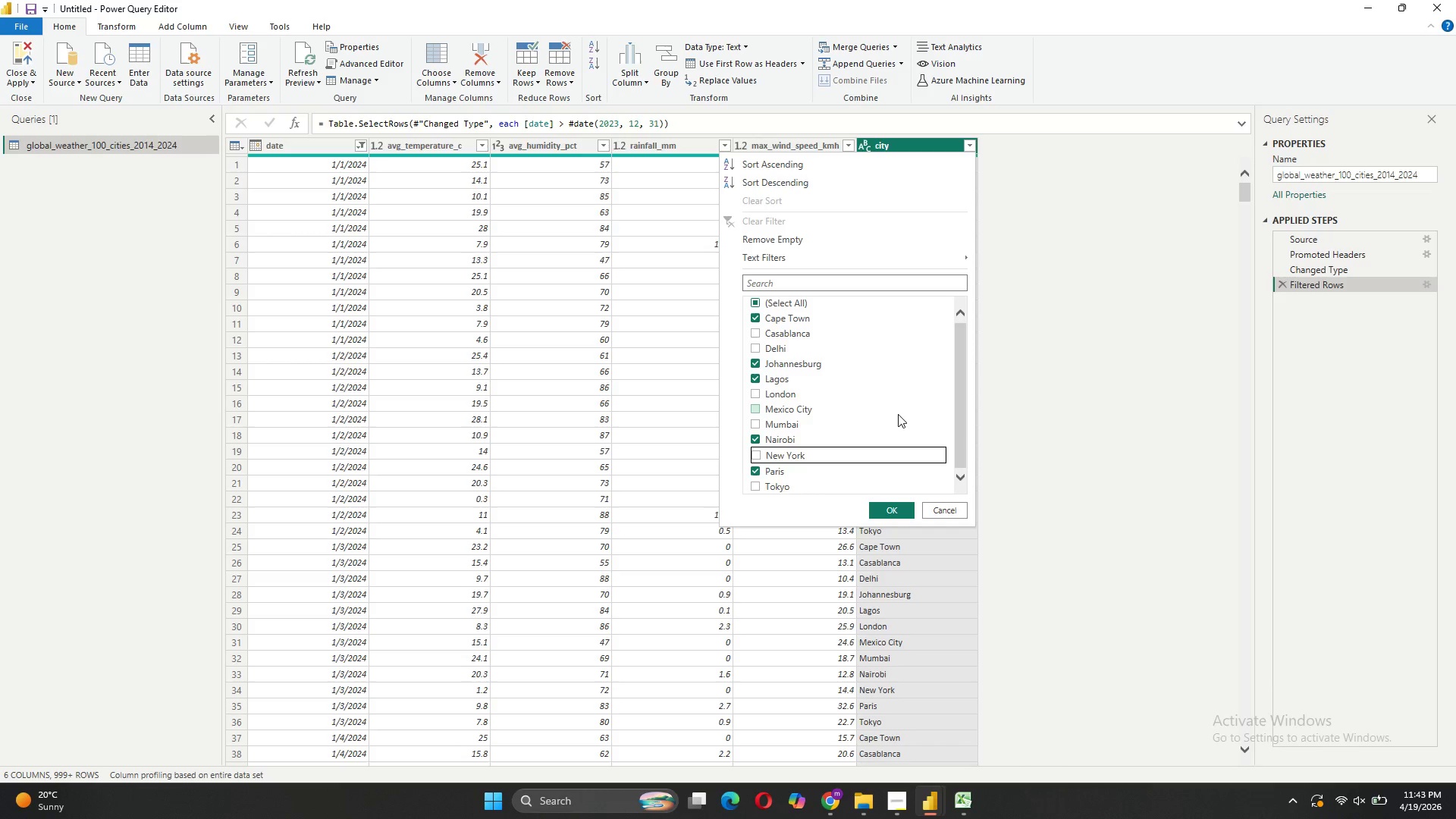 
scroll: coordinate [898, 414], scroll_direction: up, amount: 4.0
 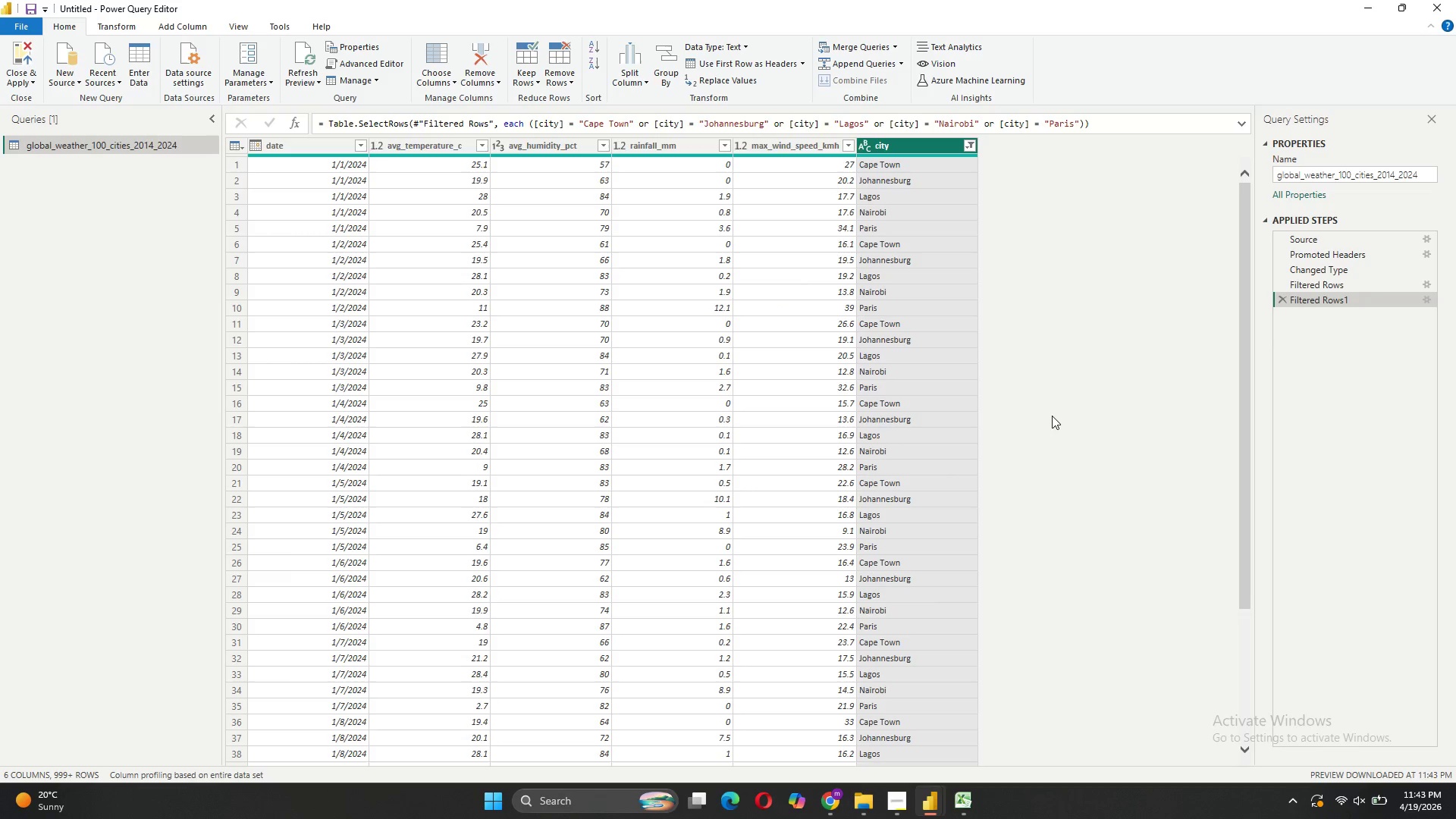 
wait(7.87)
 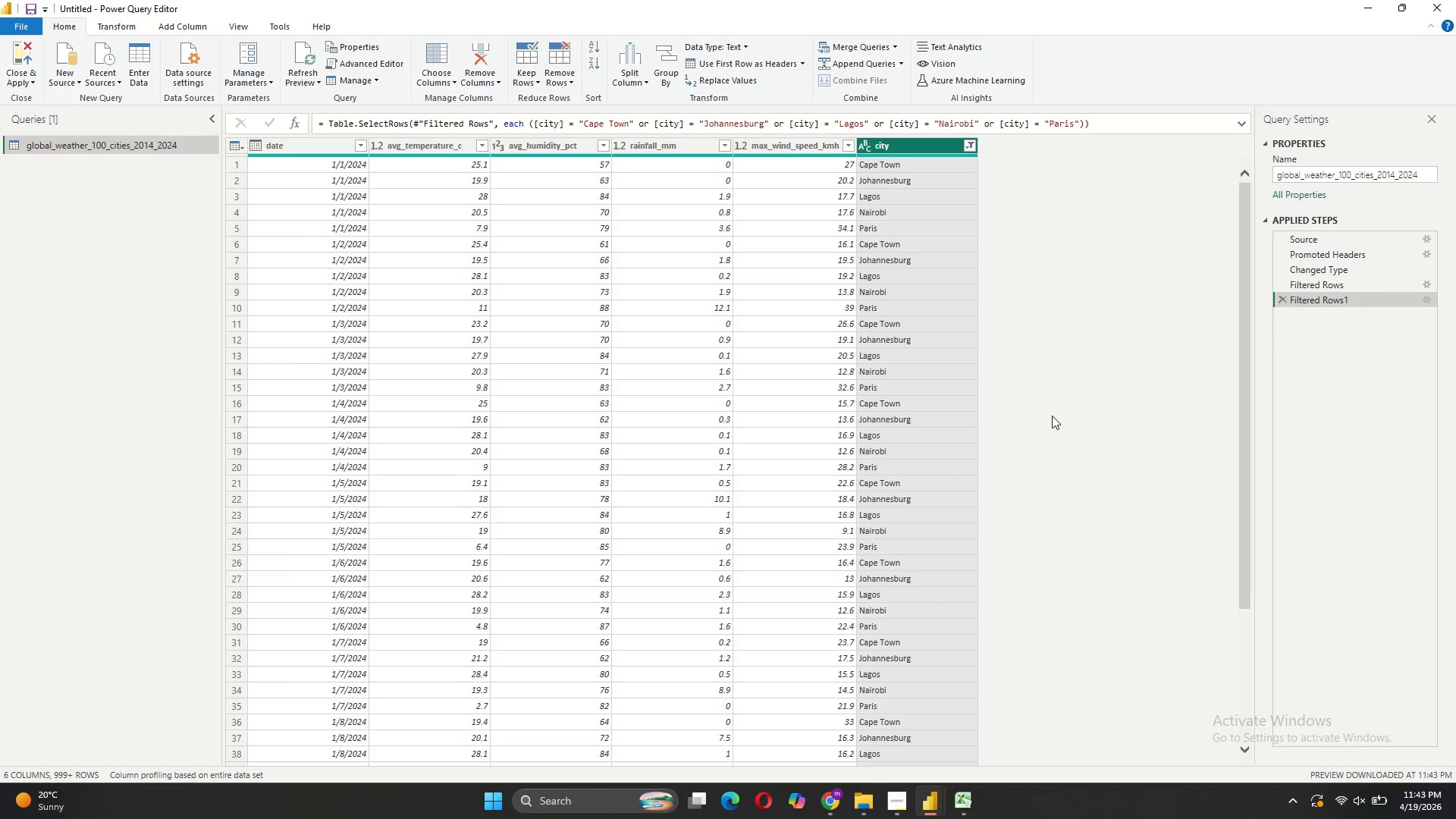 
left_click([973, 144])
 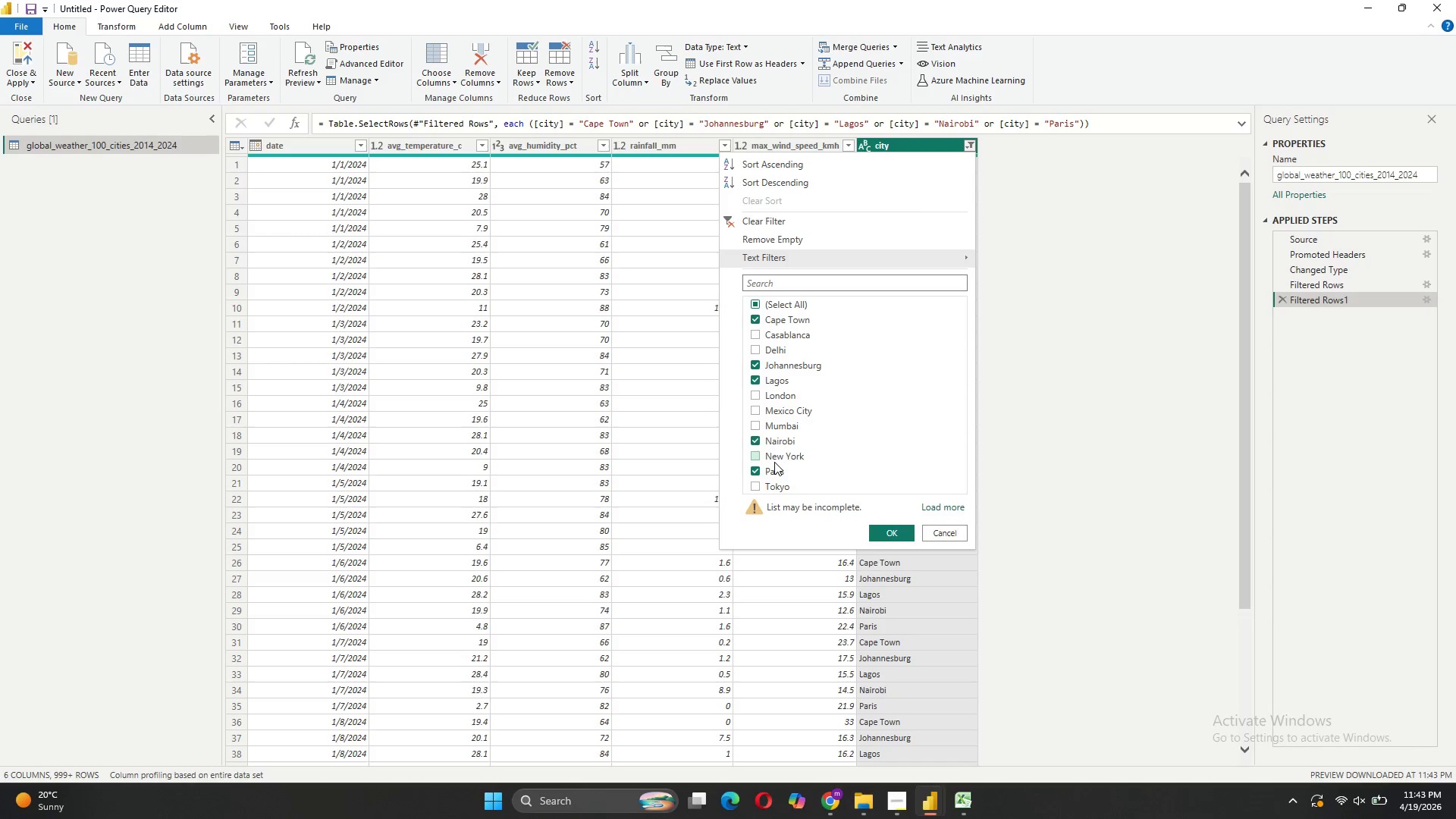 
wait(8.19)
 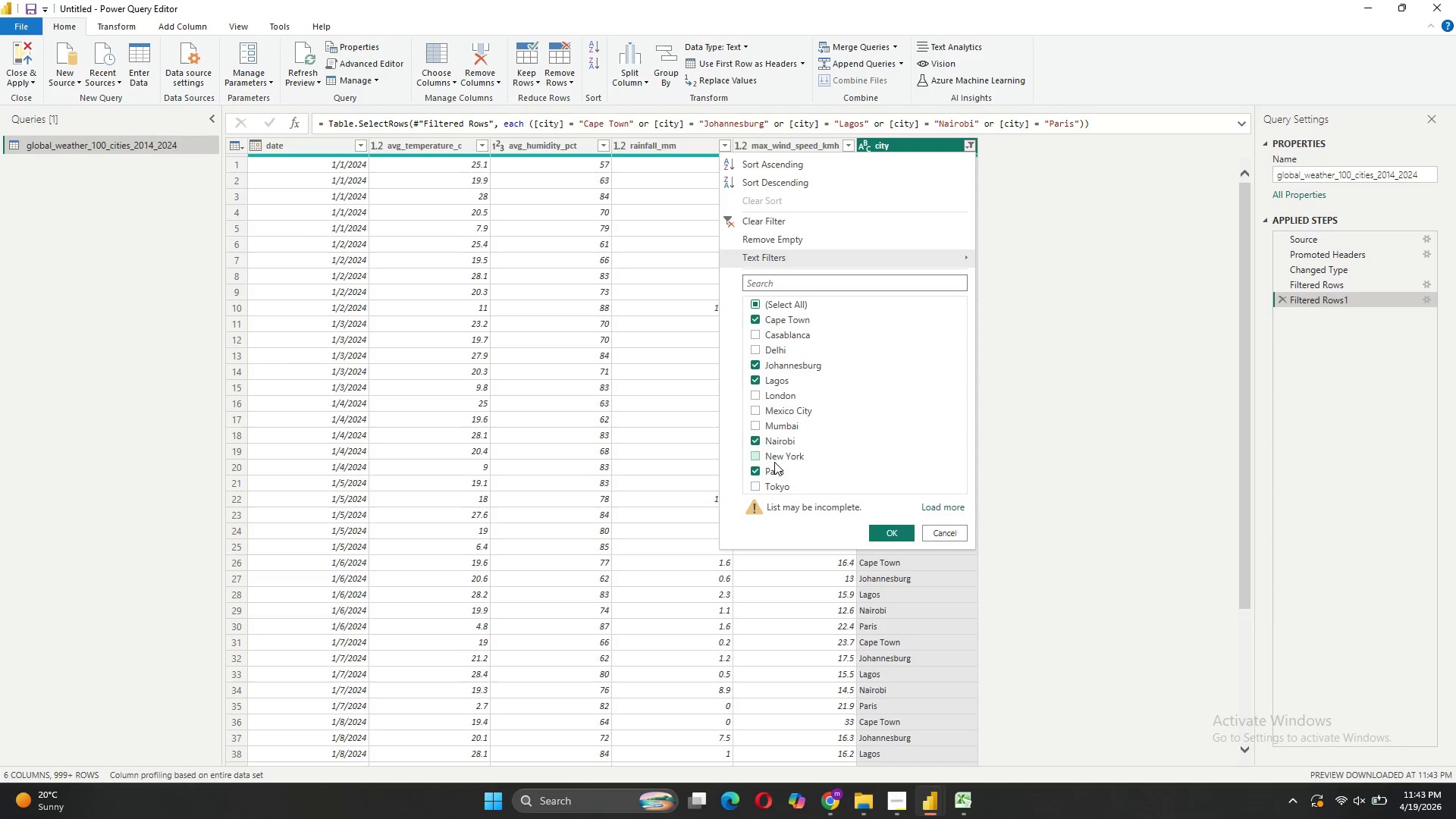 
left_click([1078, 254])
 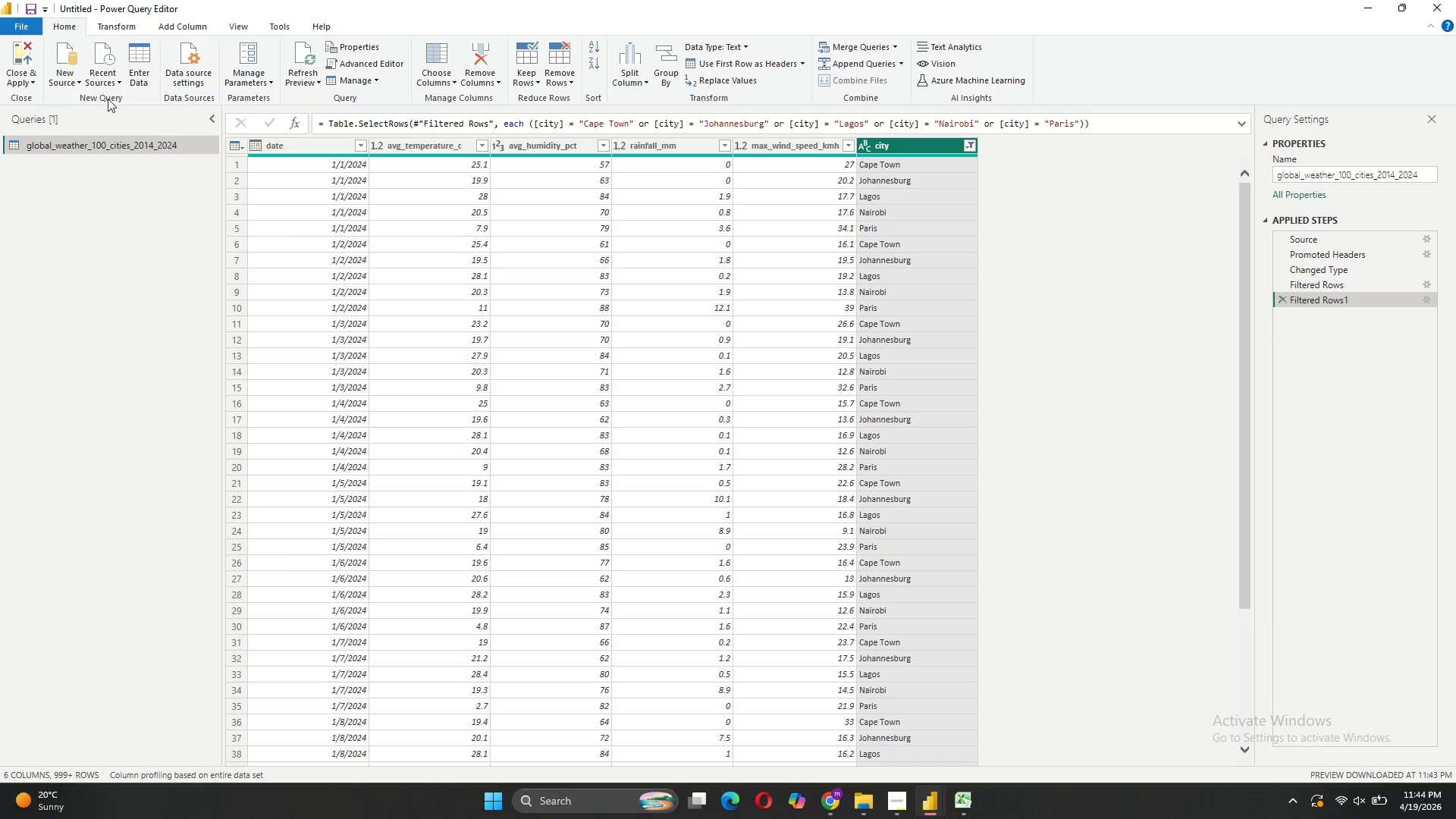 
wait(12.67)
 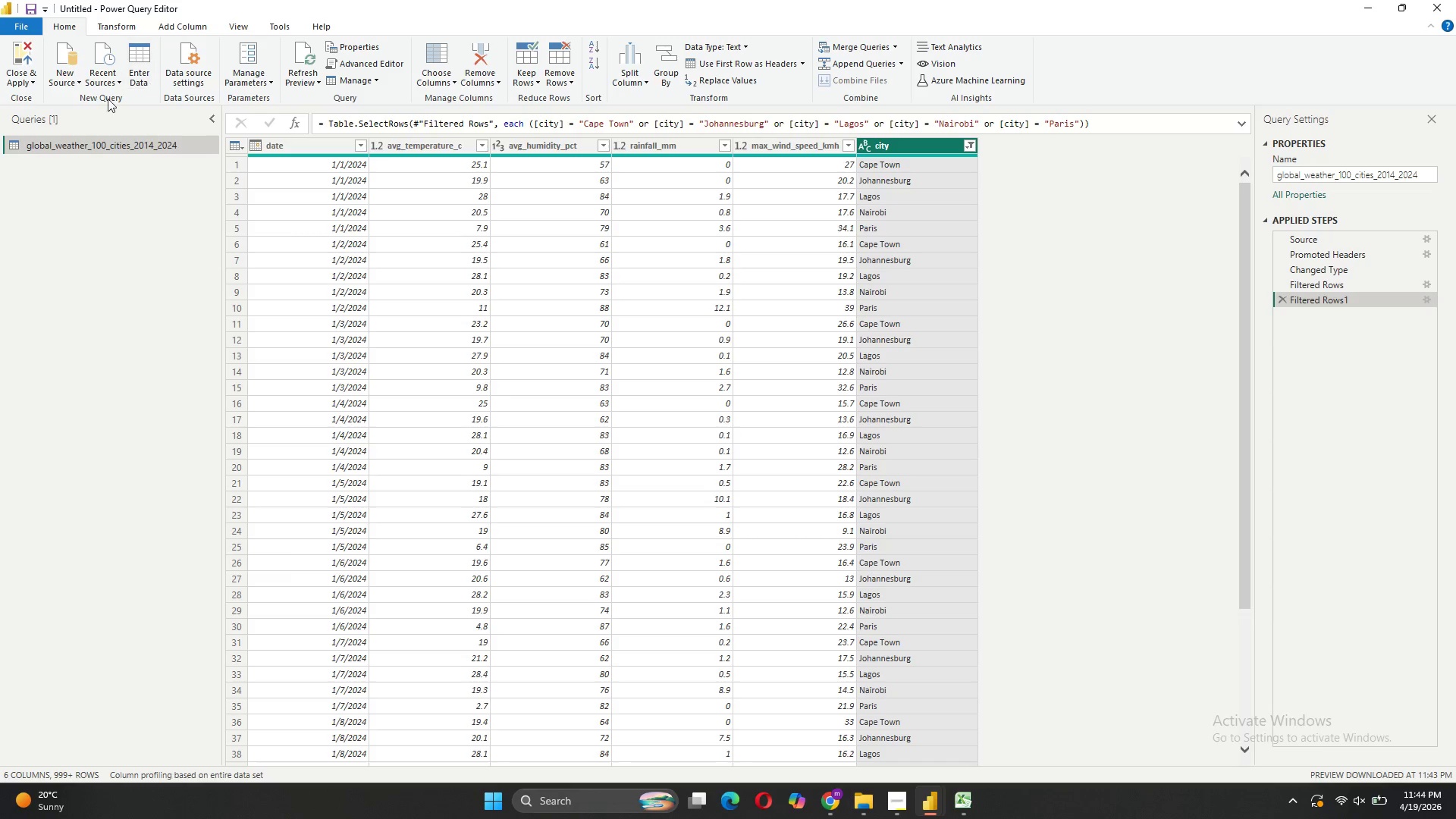 
left_click([152, 24])
 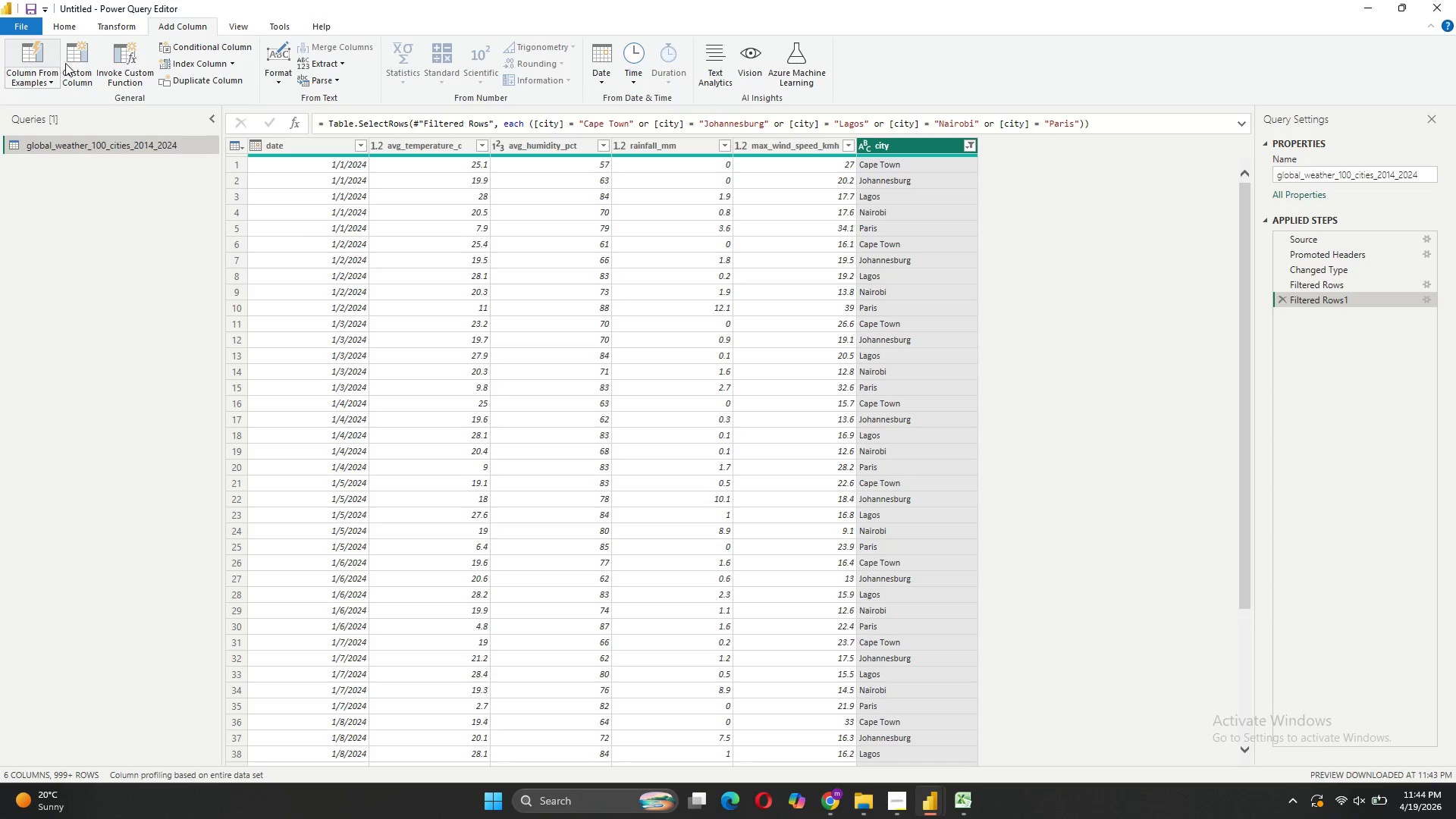 
left_click([74, 64])
 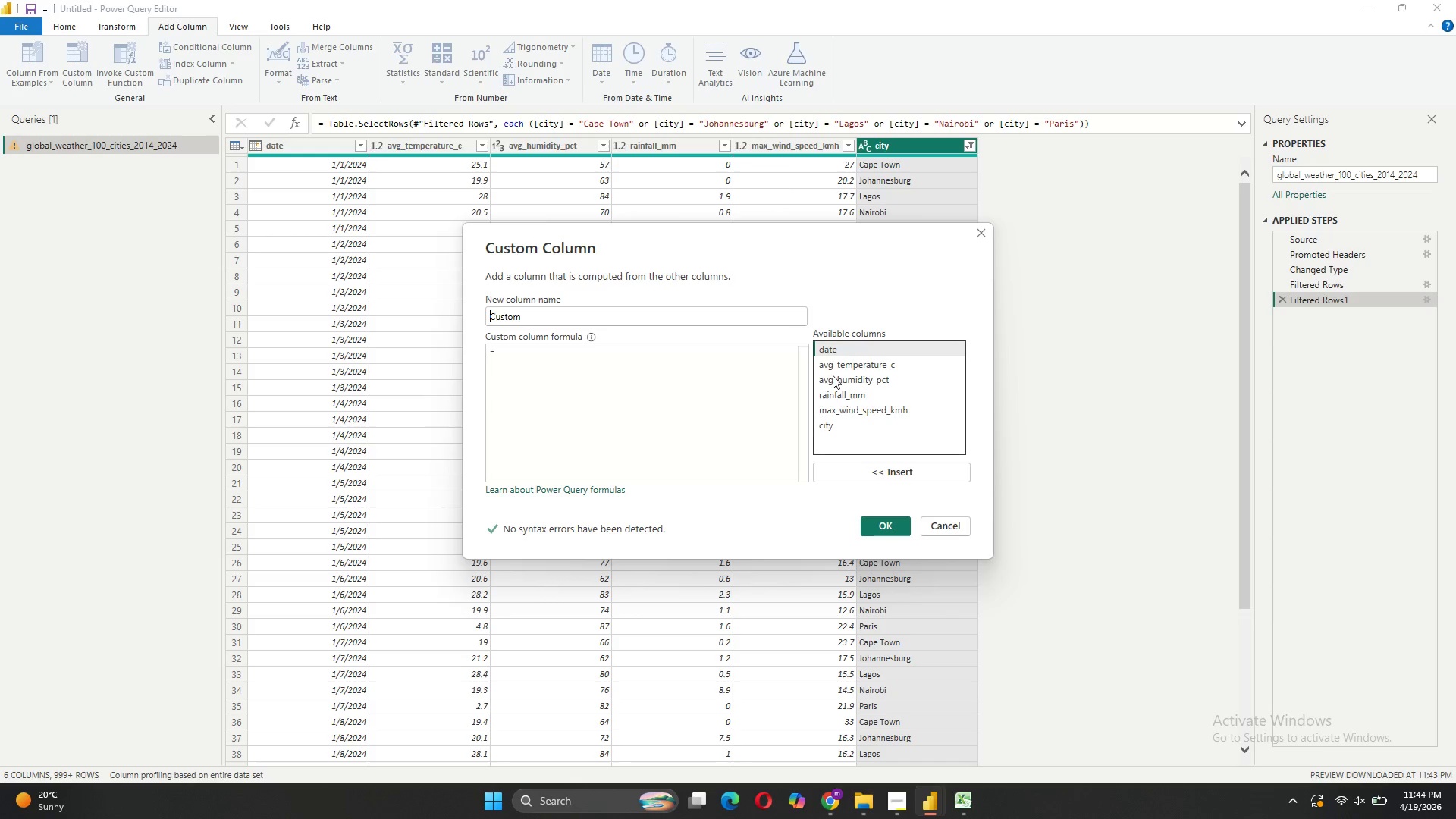 
left_click_drag(start_coordinate=[546, 314], to_coordinate=[440, 320])
 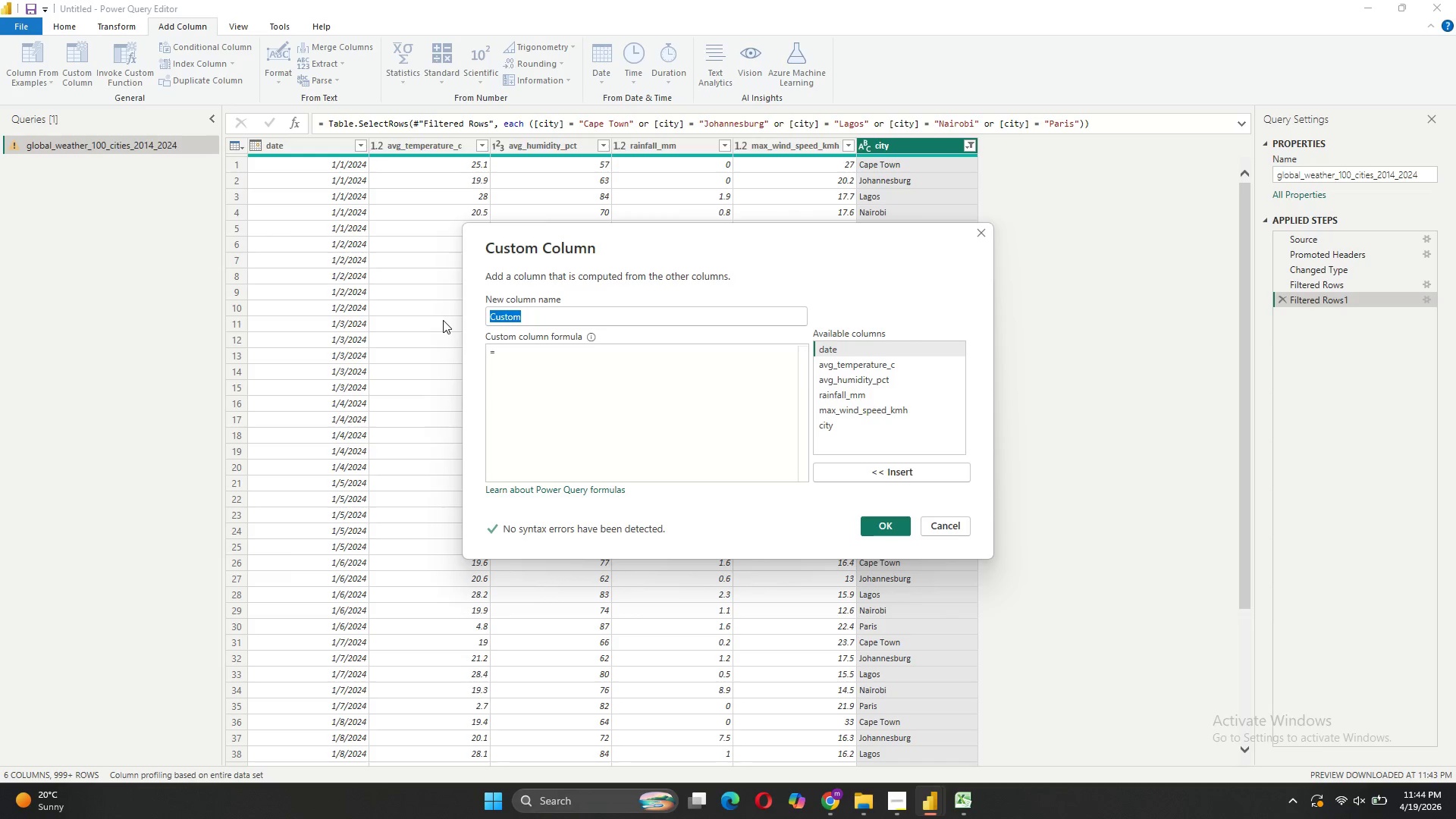 
type(Temprature_F)
 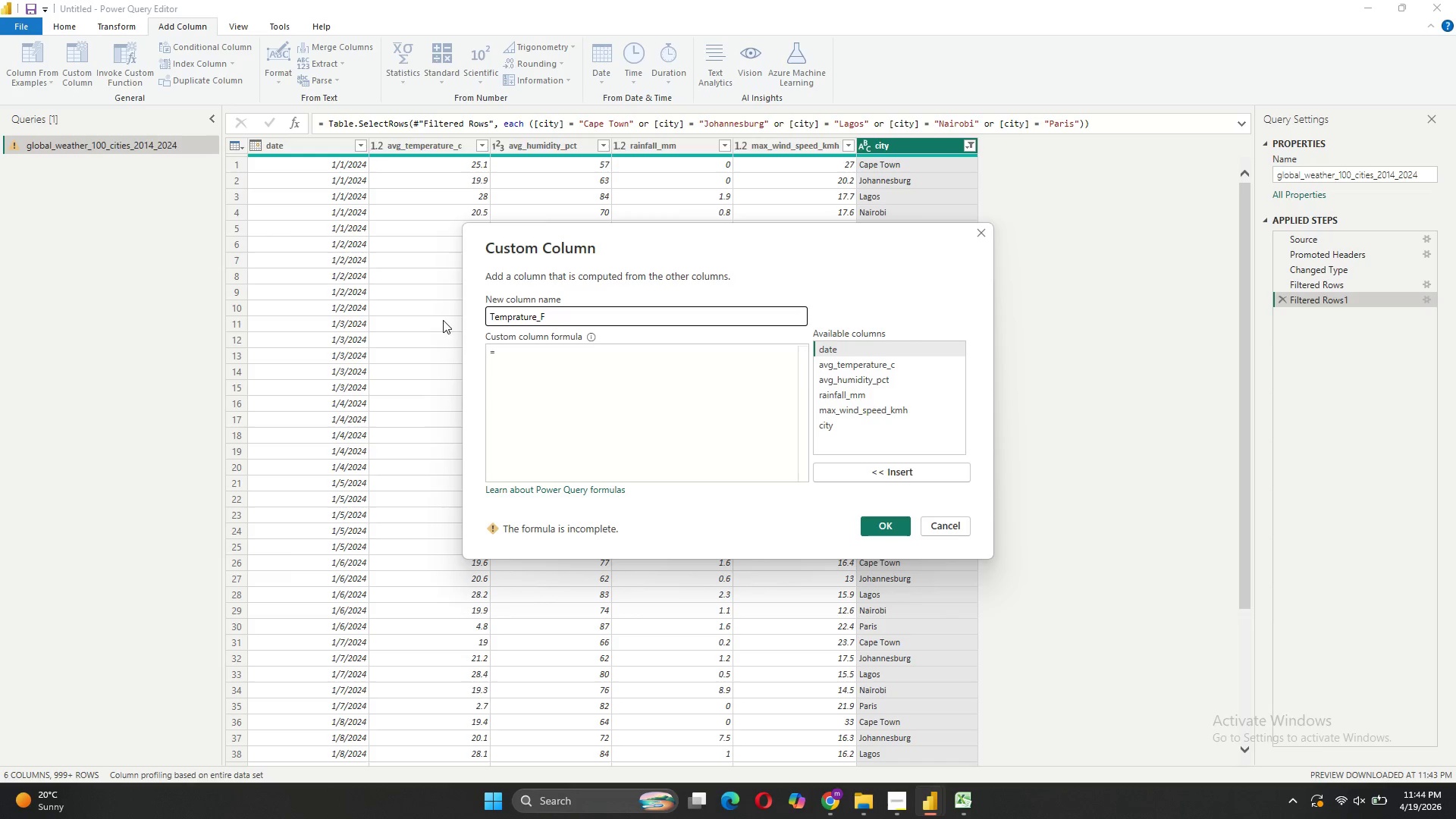 
left_click([648, 359])
 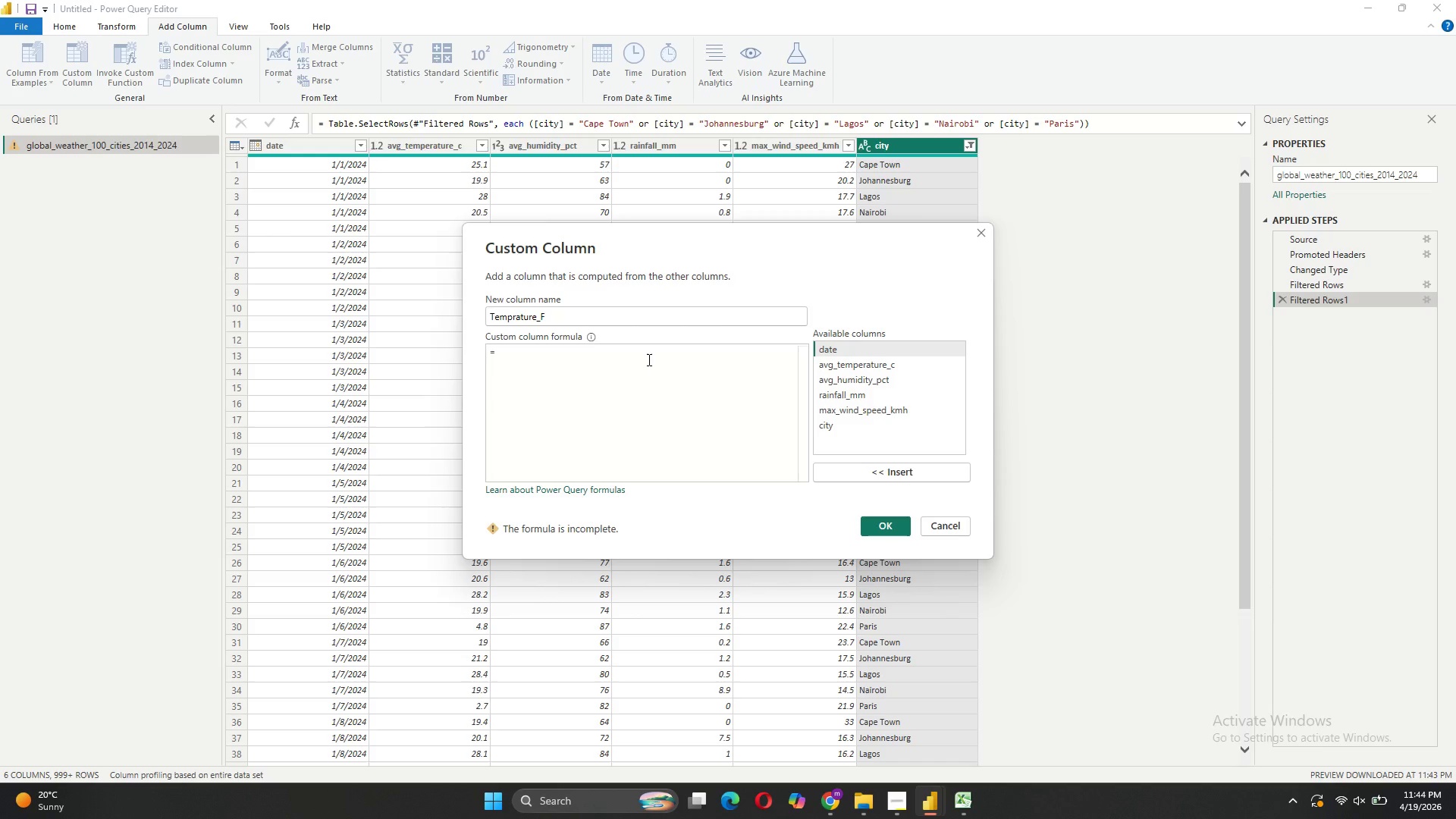 
key(BracketLeft)
 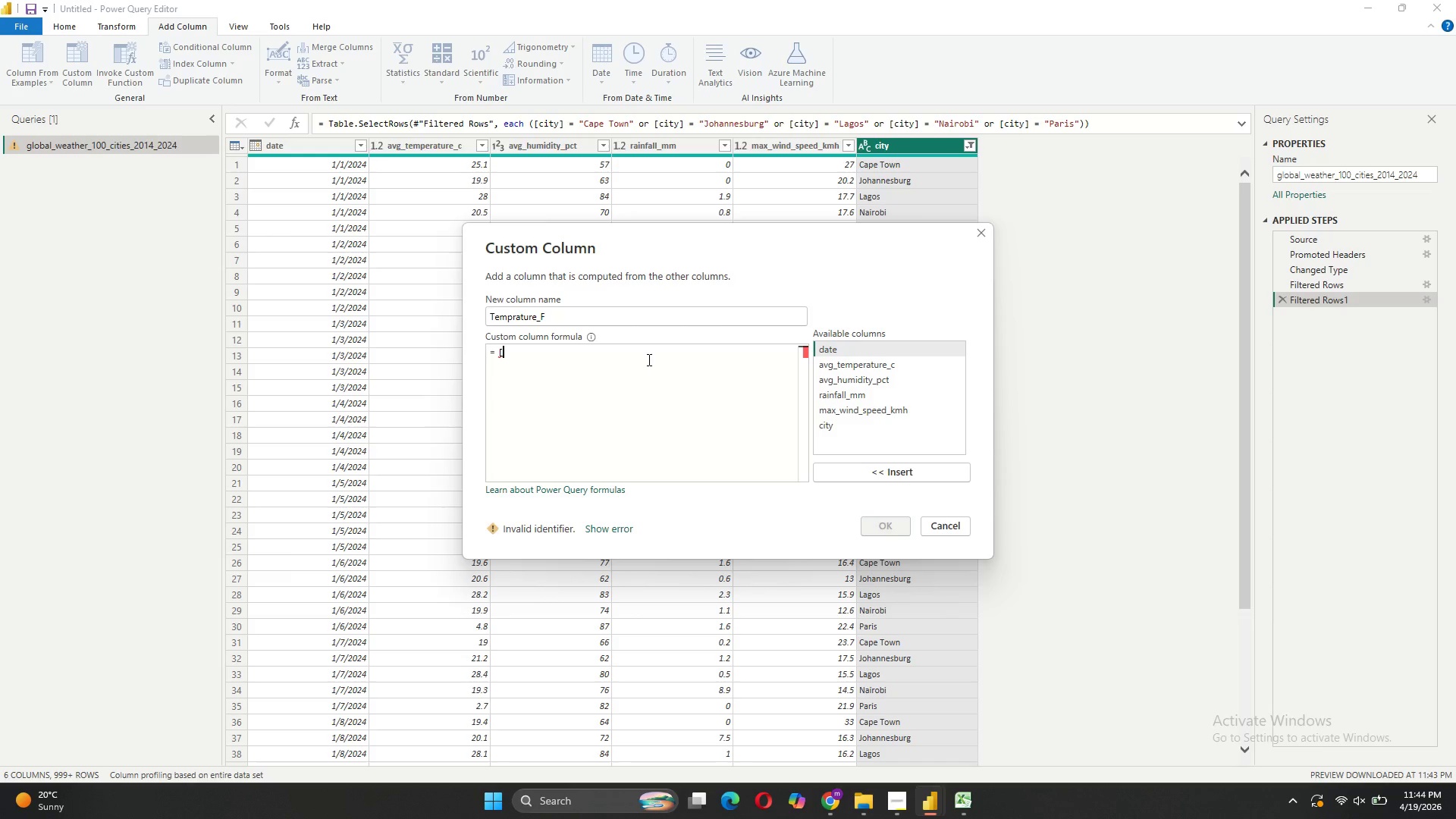 
key(BracketRight)
 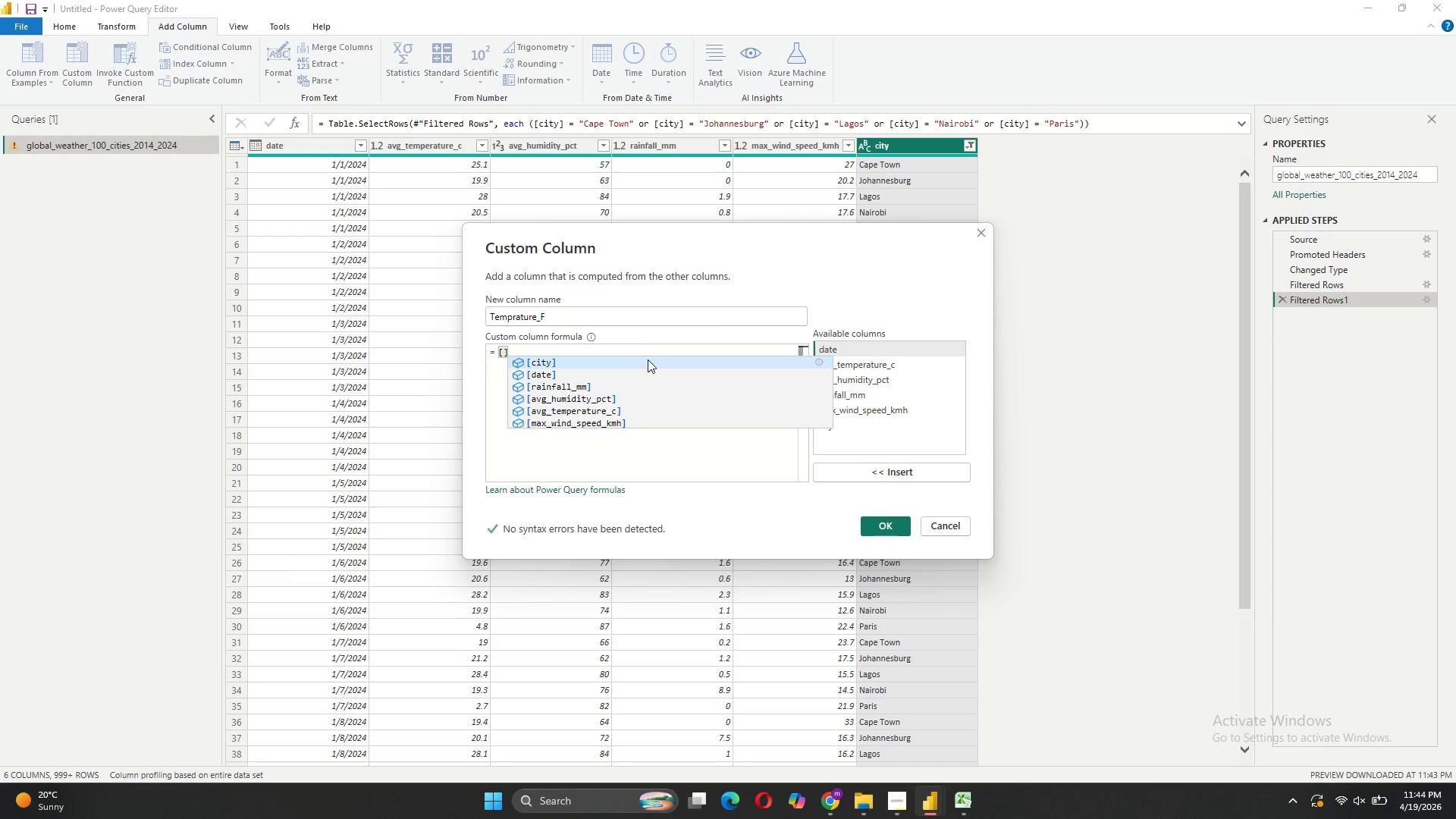 
key(ArrowLeft)
 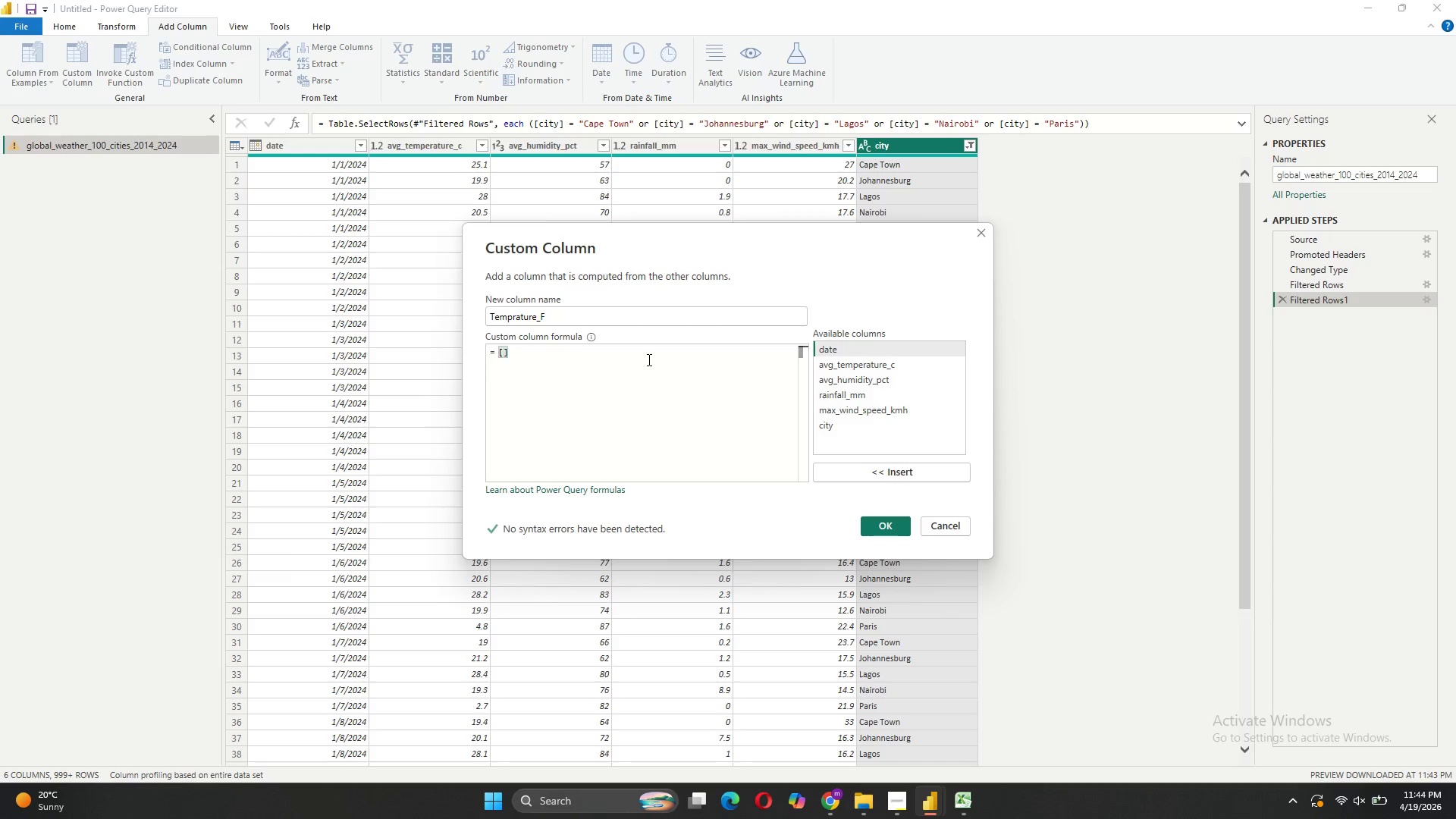 
type(te)
 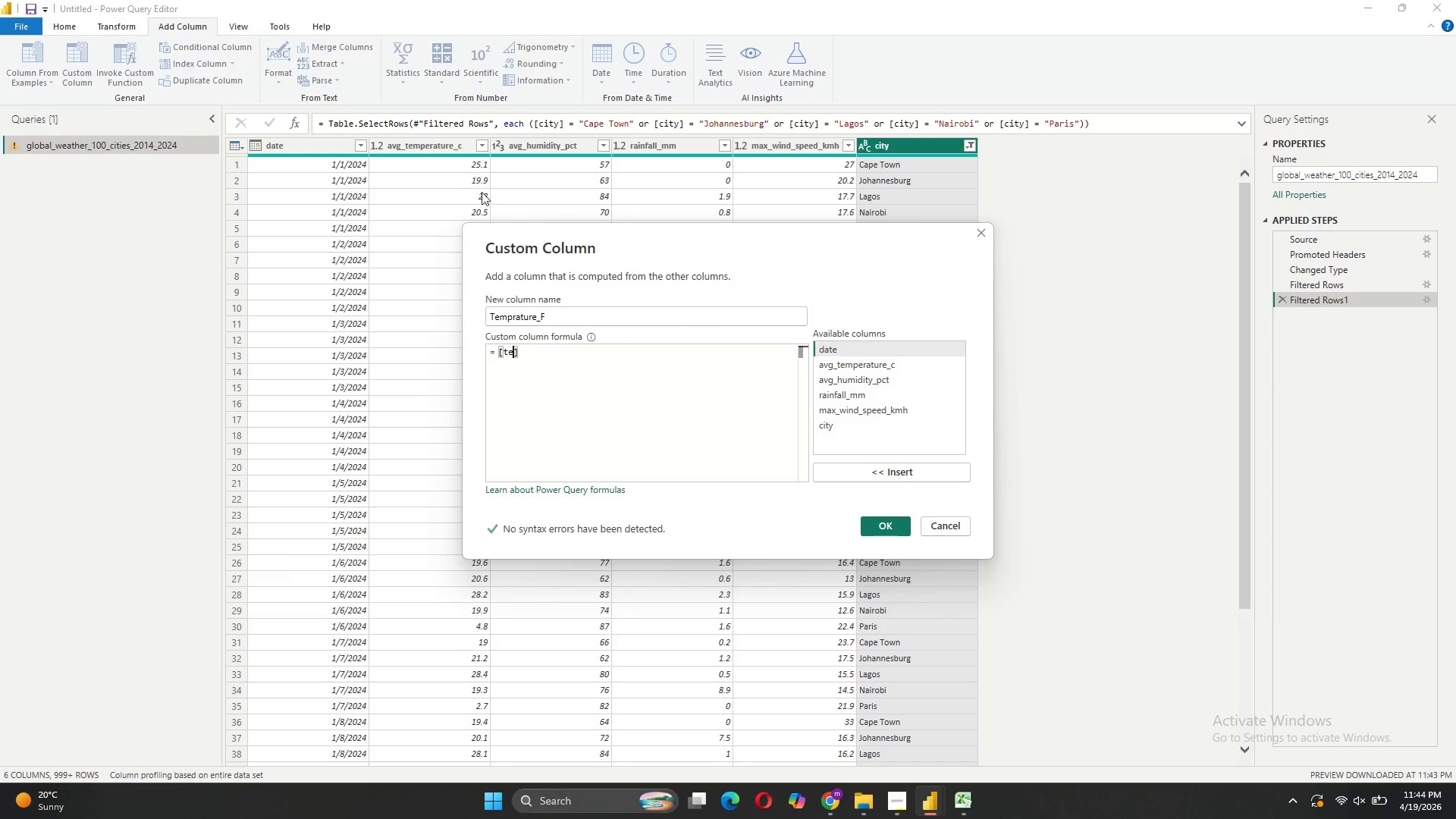 
key(Backspace)
 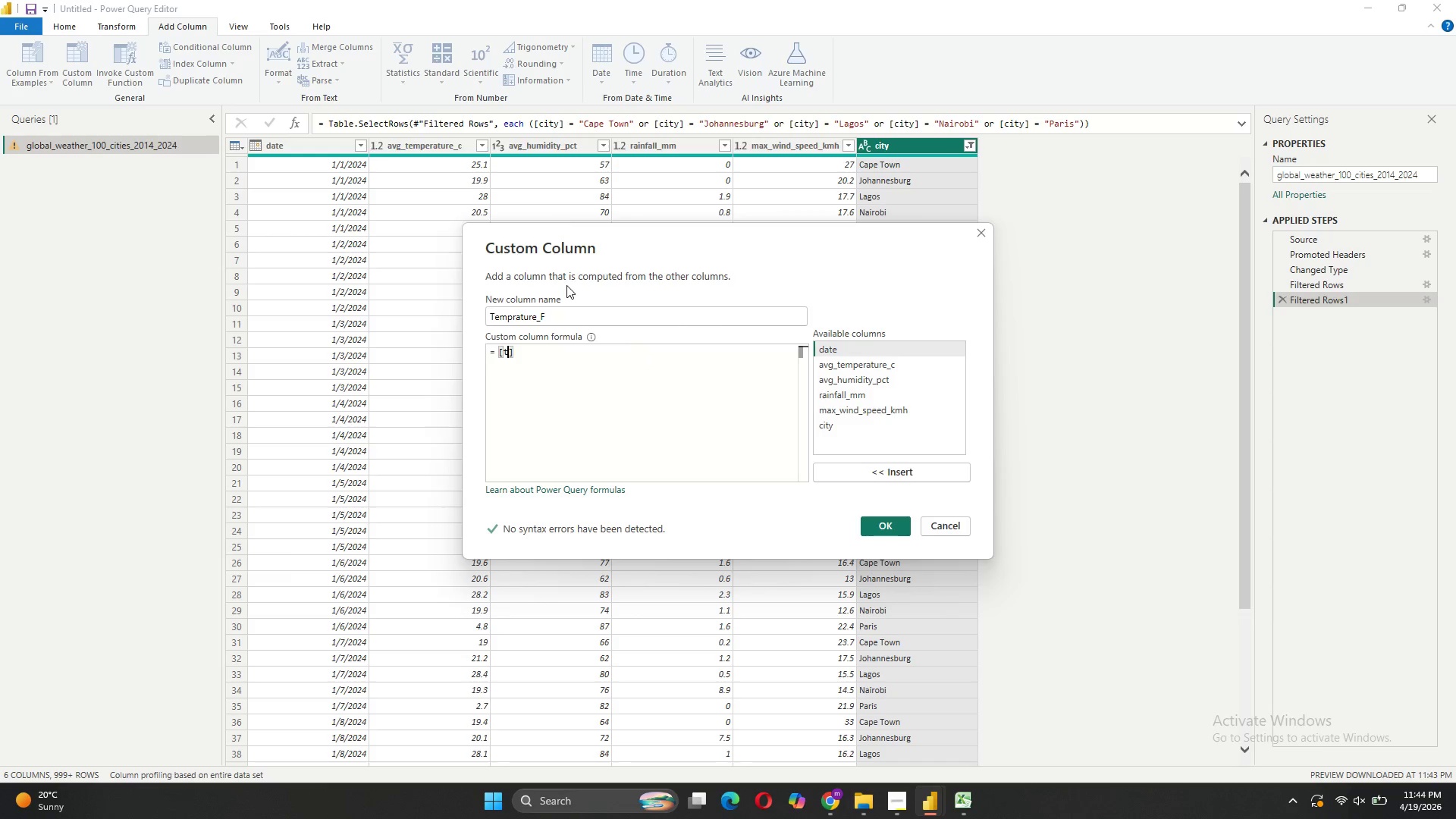 
key(Backspace)
 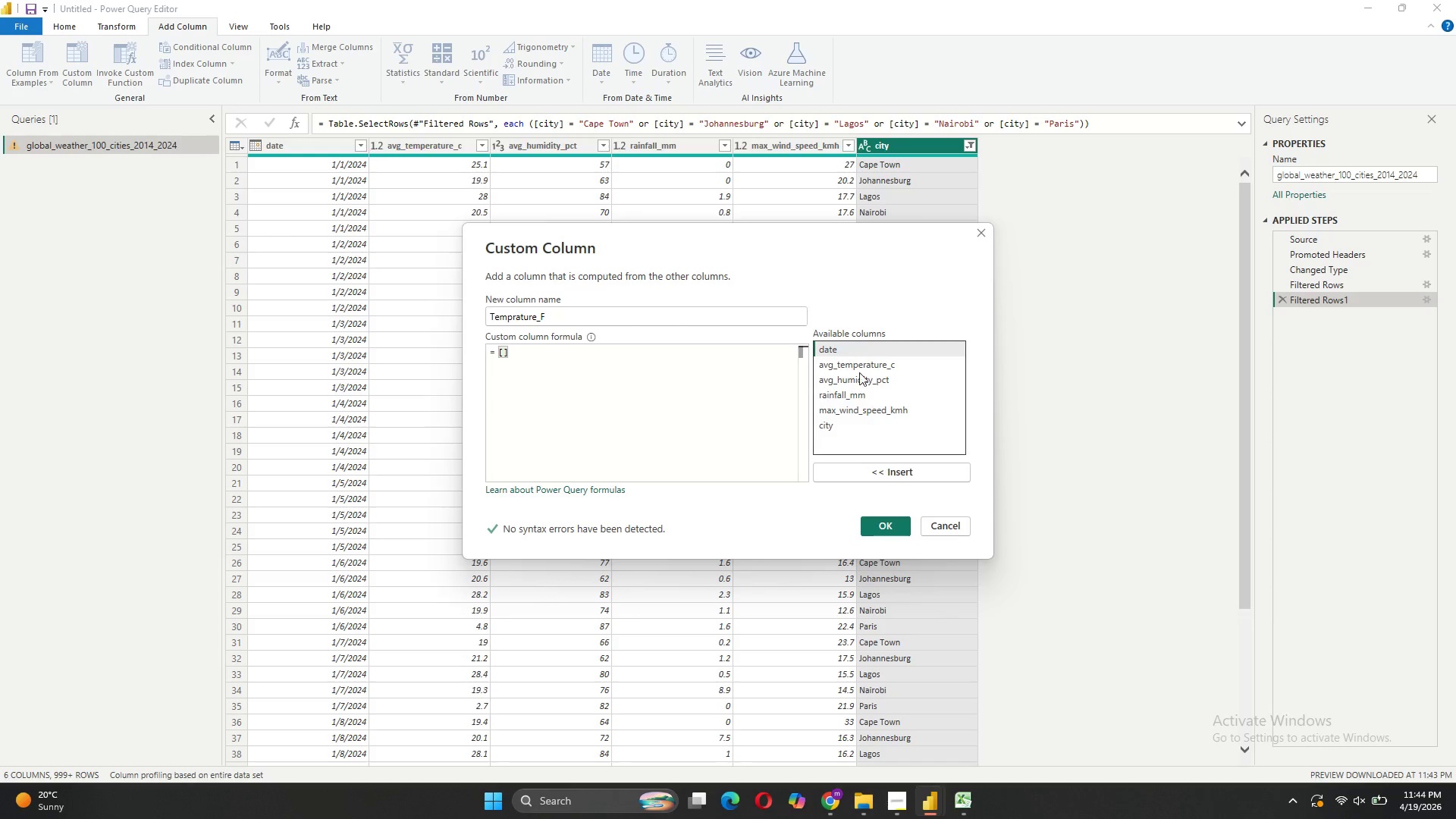 
left_click([863, 366])
 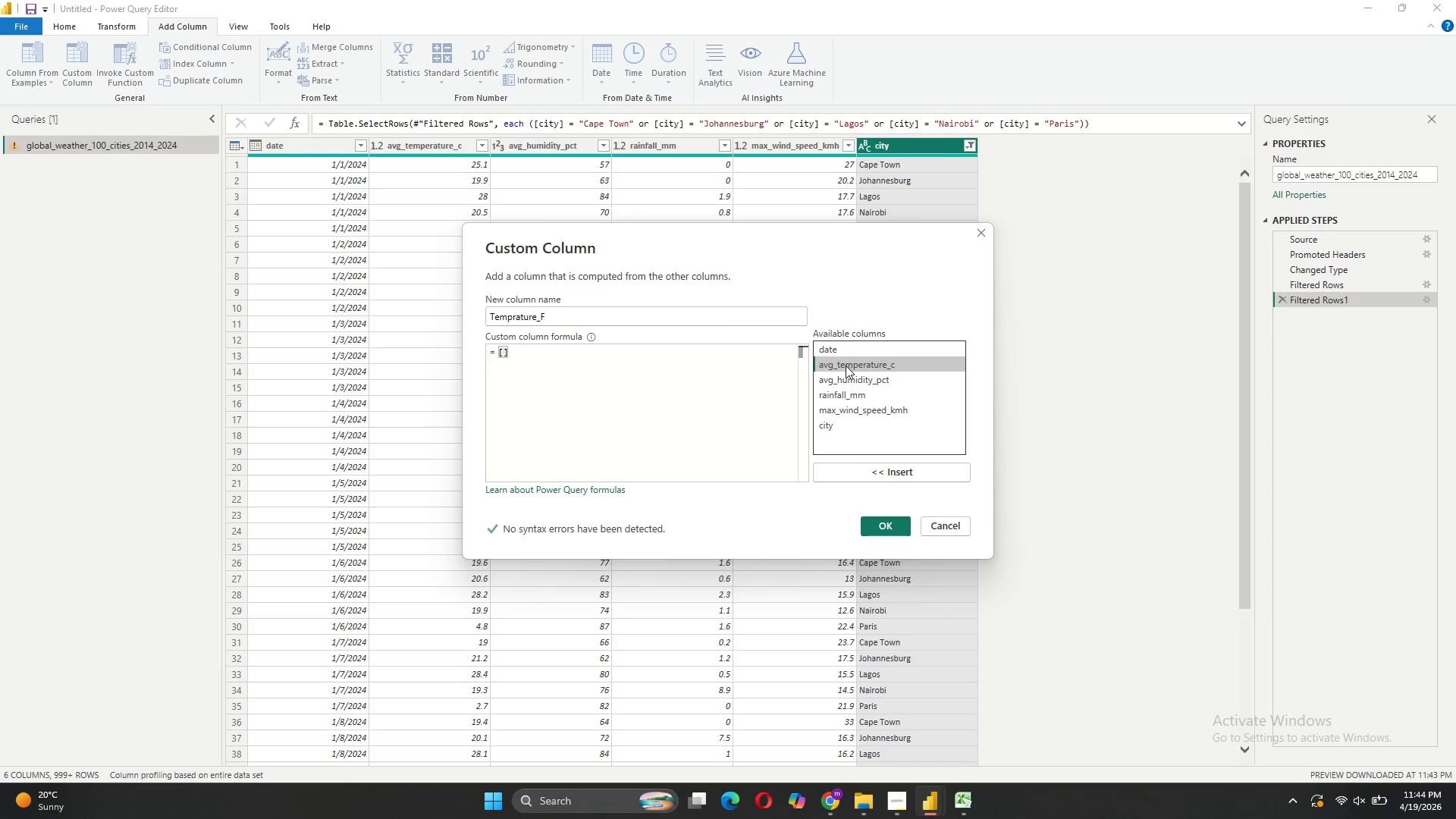 
double_click([846, 365])
 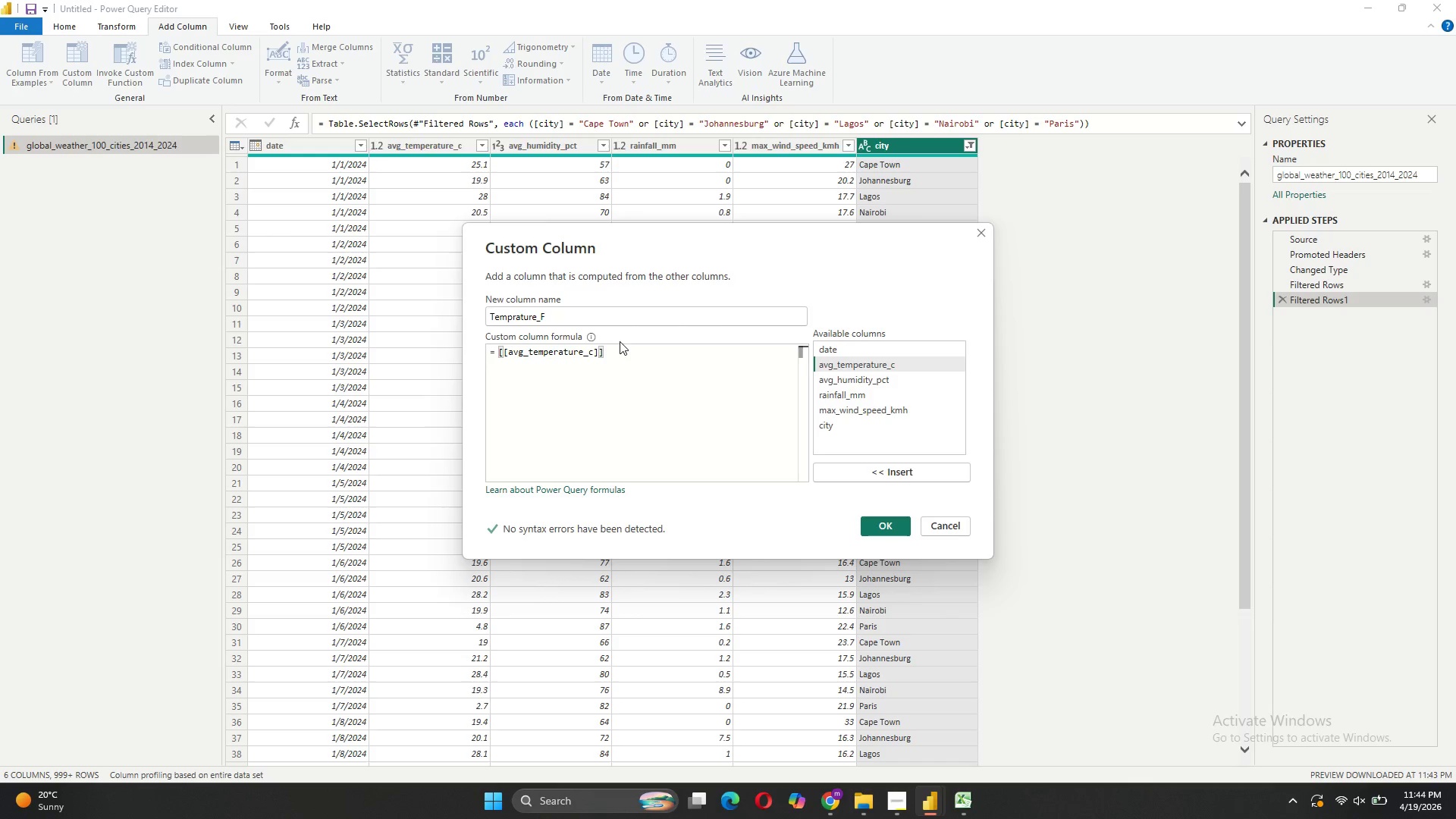 
left_click([615, 344])
 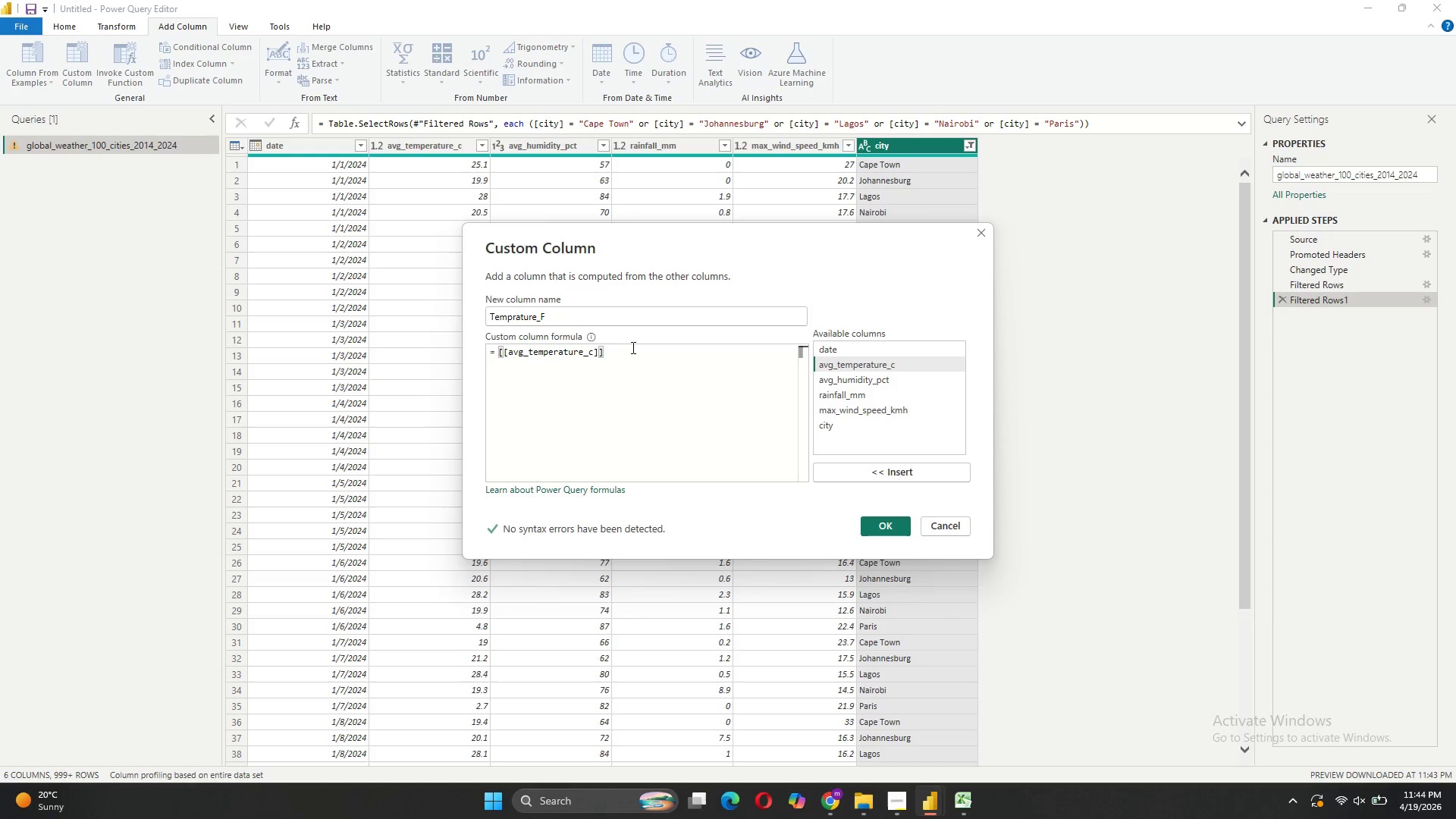 
left_click([606, 354])
 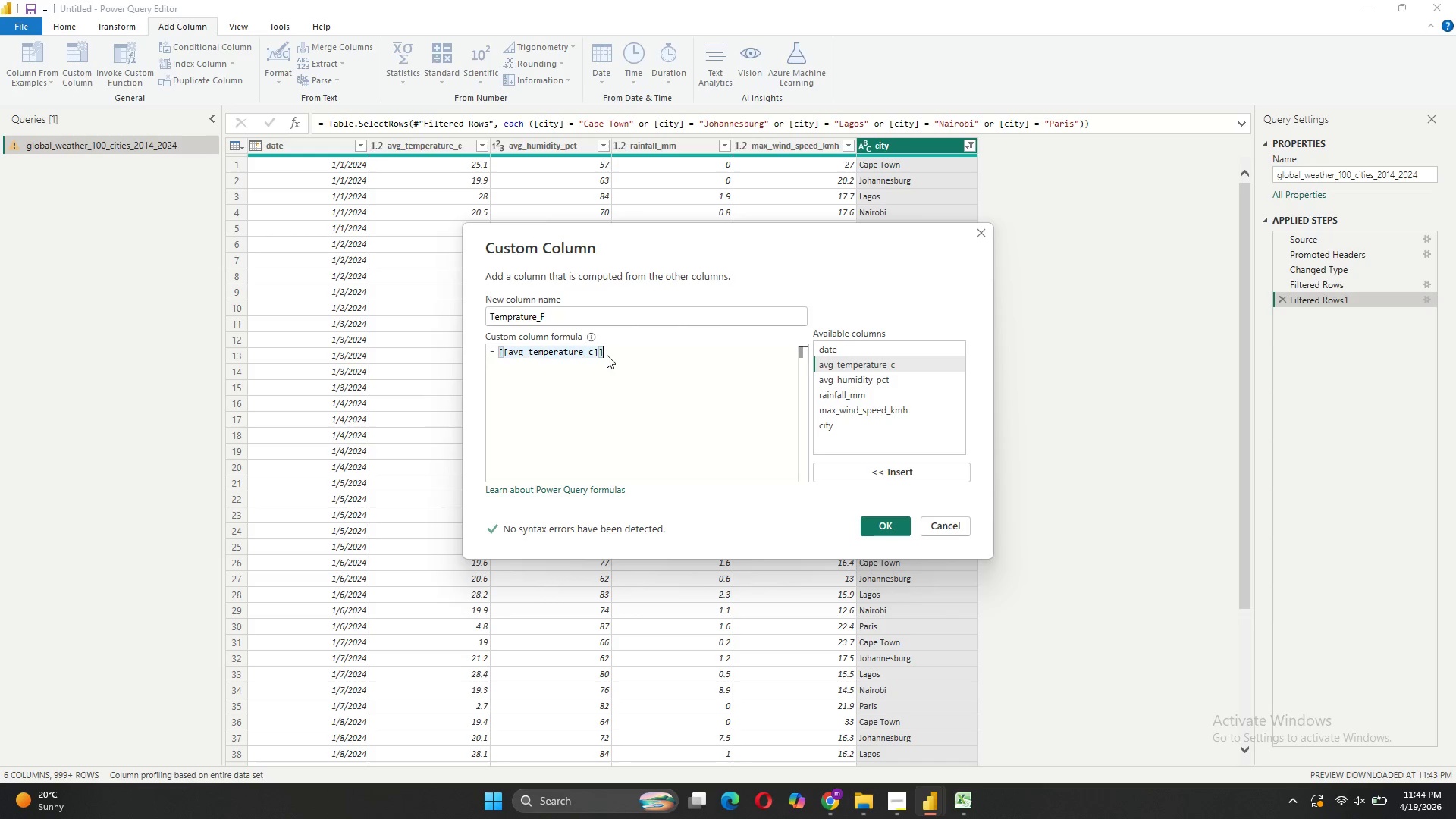 
key(Backspace)
 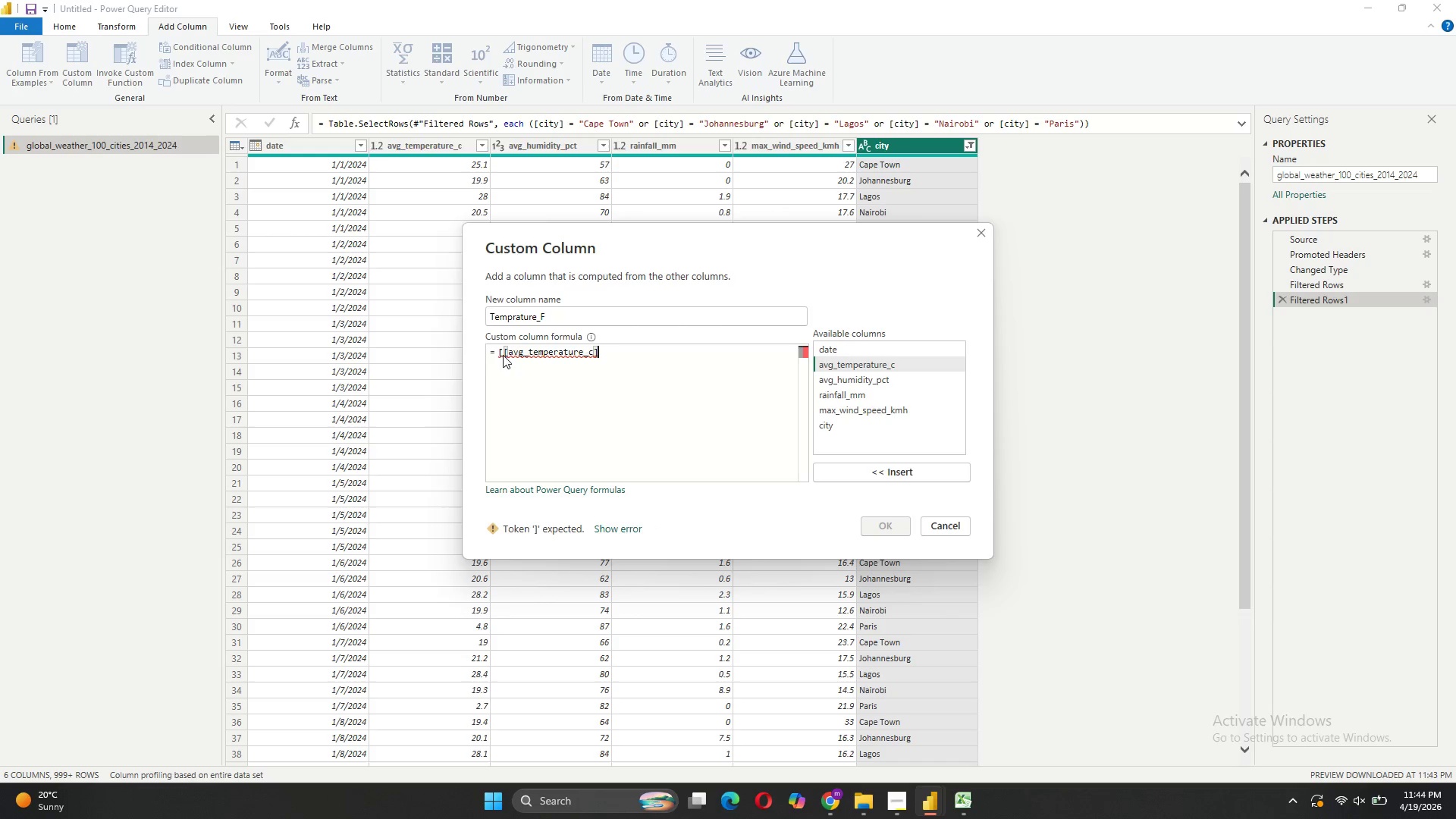 
left_click([503, 355])
 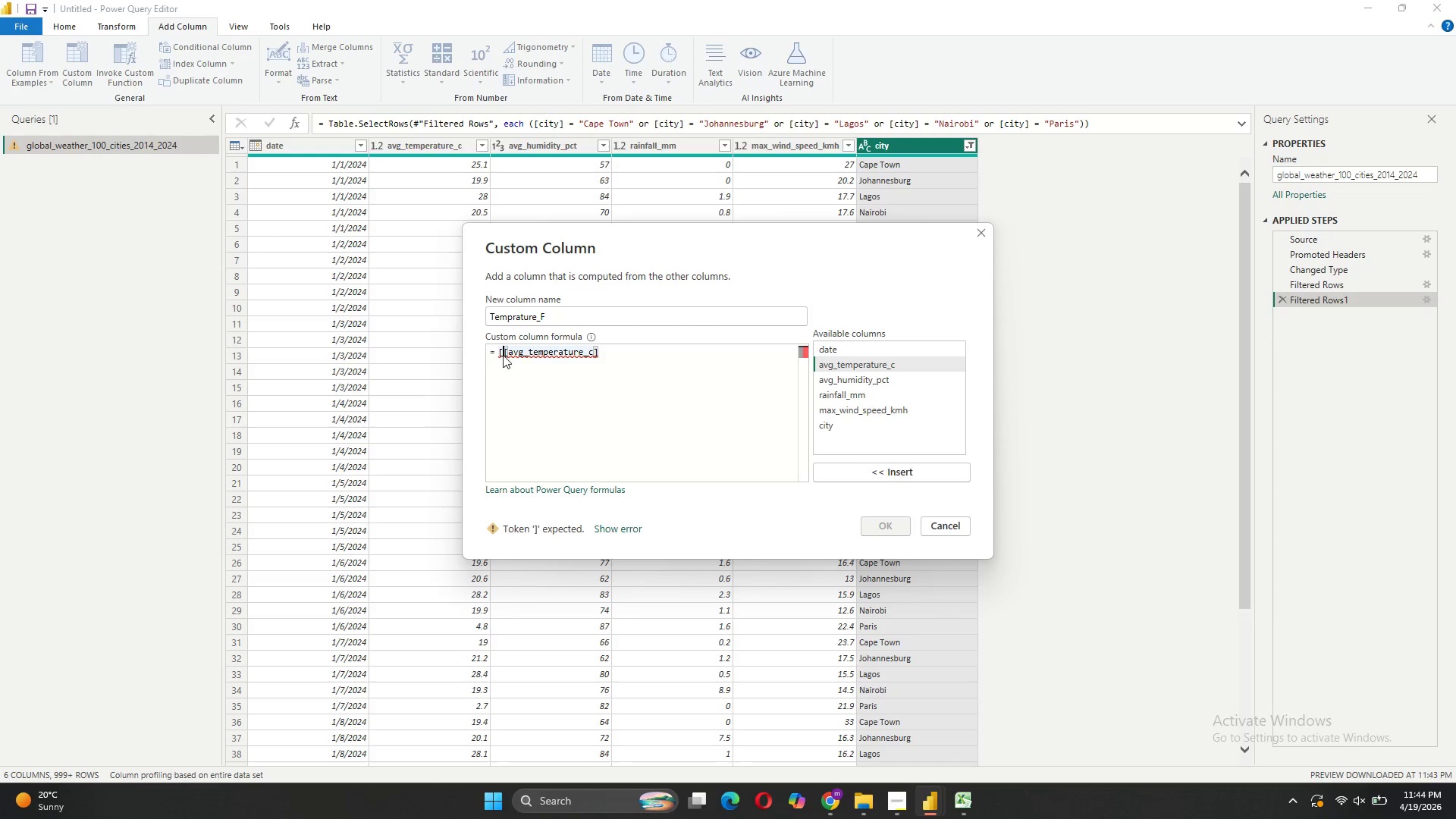 
key(Backspace)
 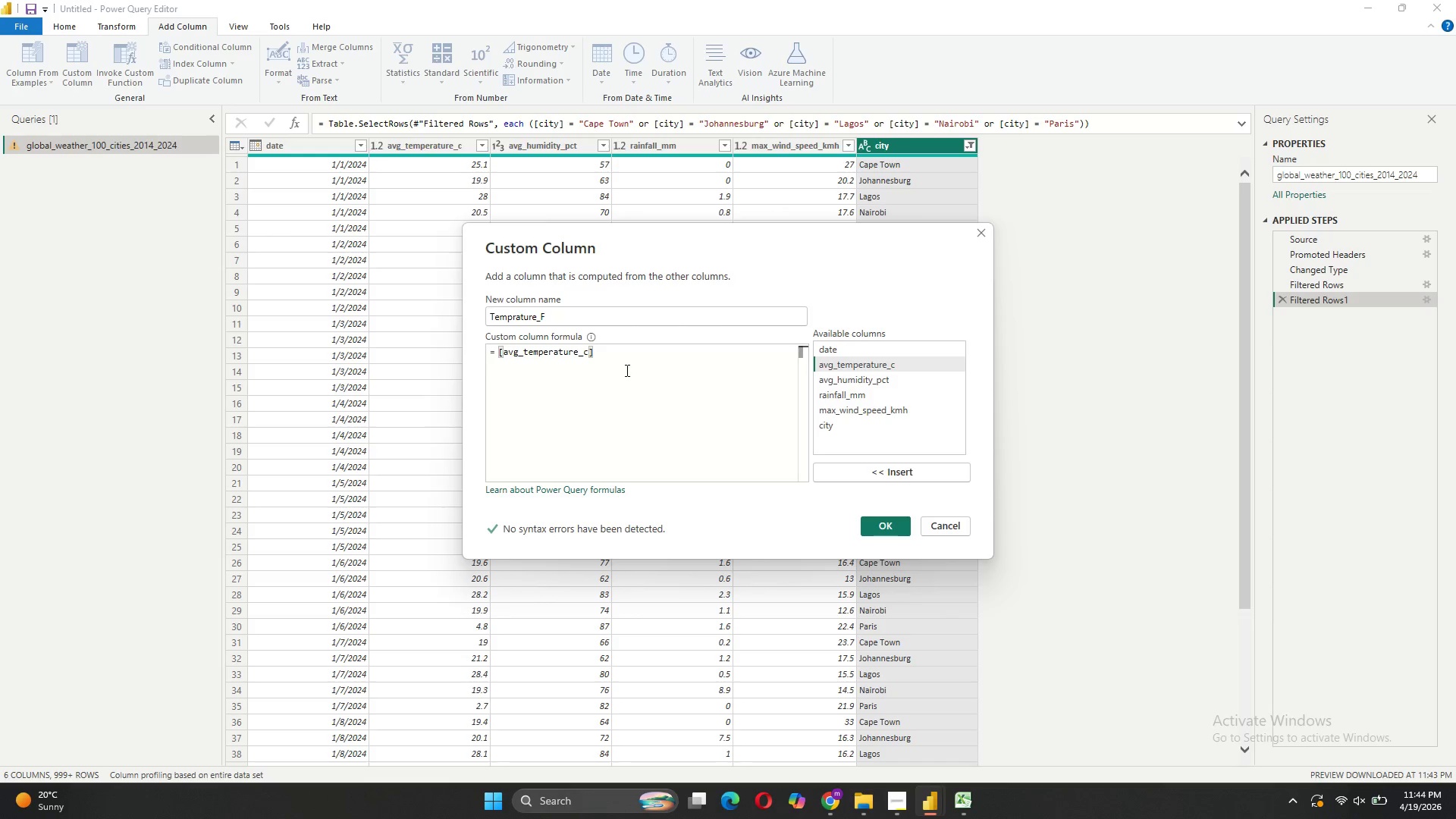 
left_click([629, 356])
 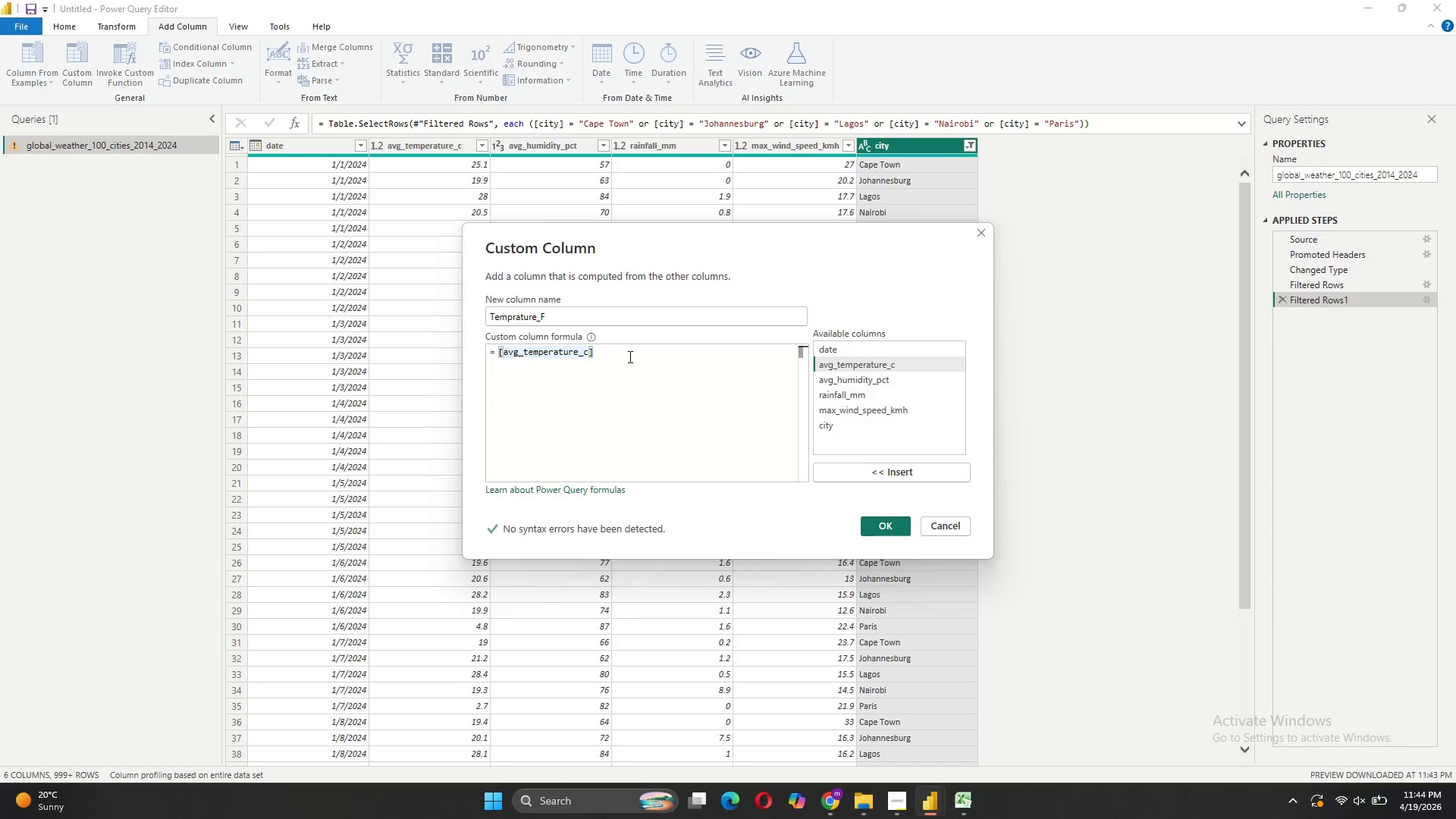 
type( * 9/5 + 32)
 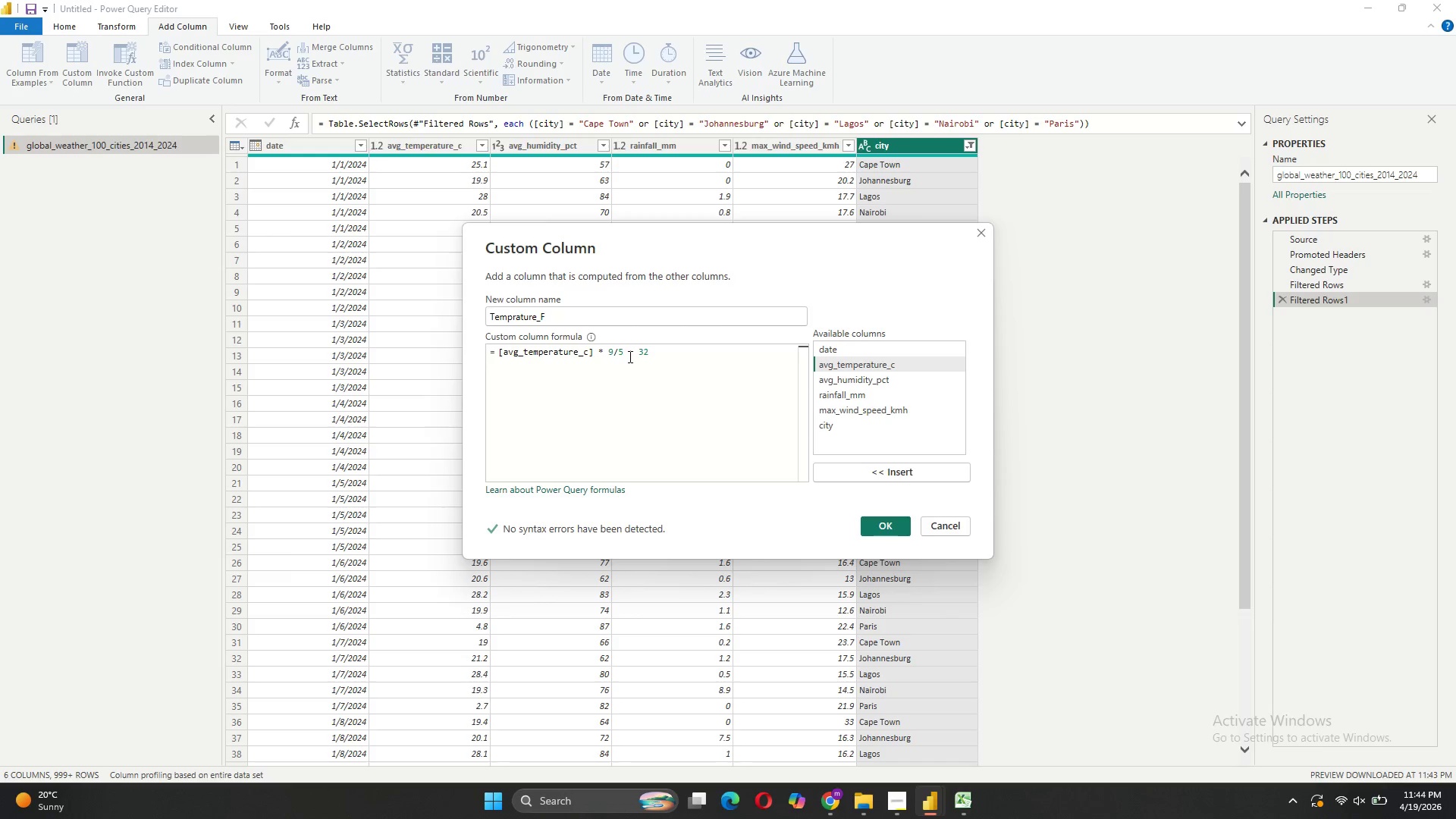 
wait(6.16)
 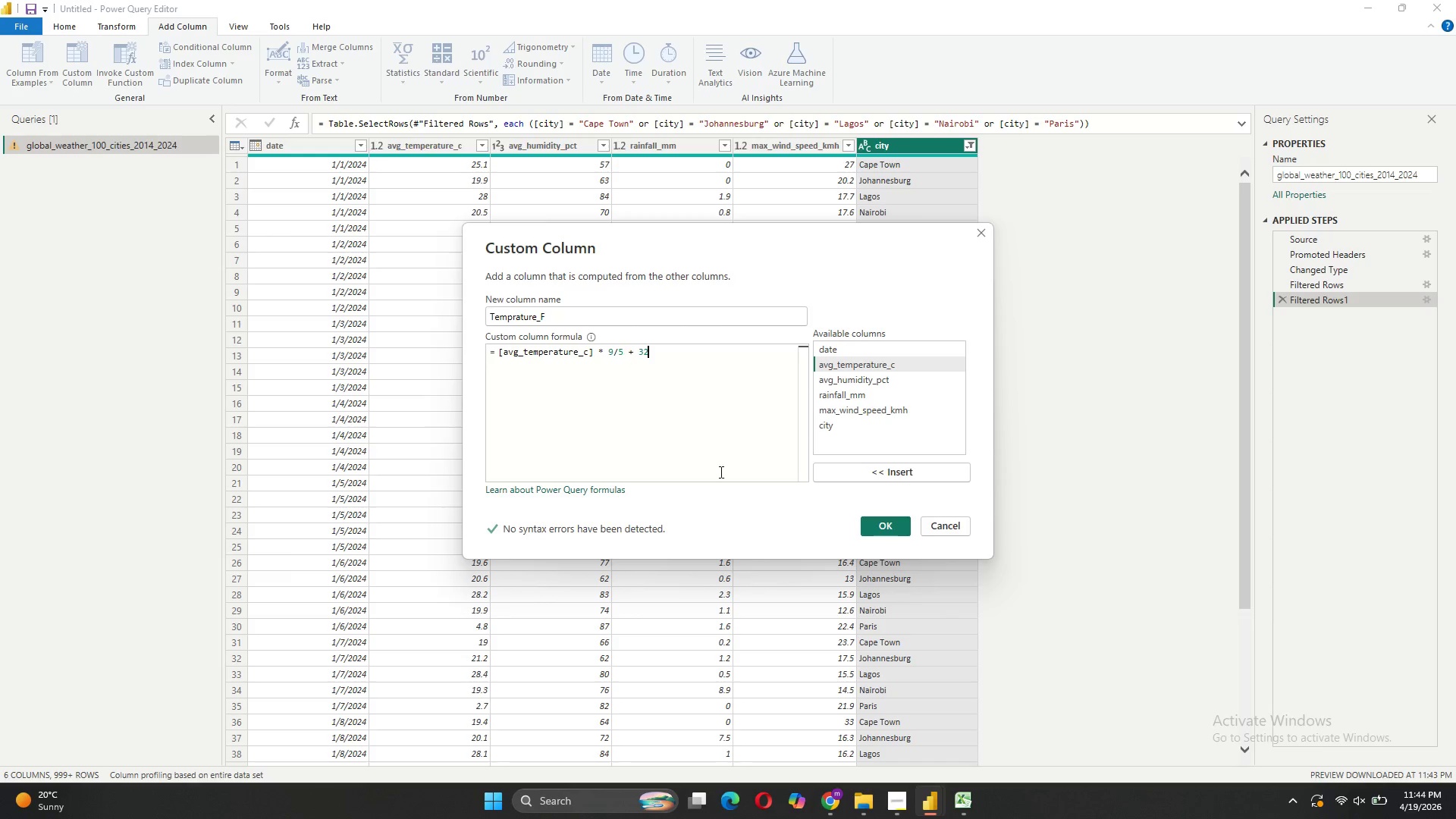 
left_click([491, 320])
 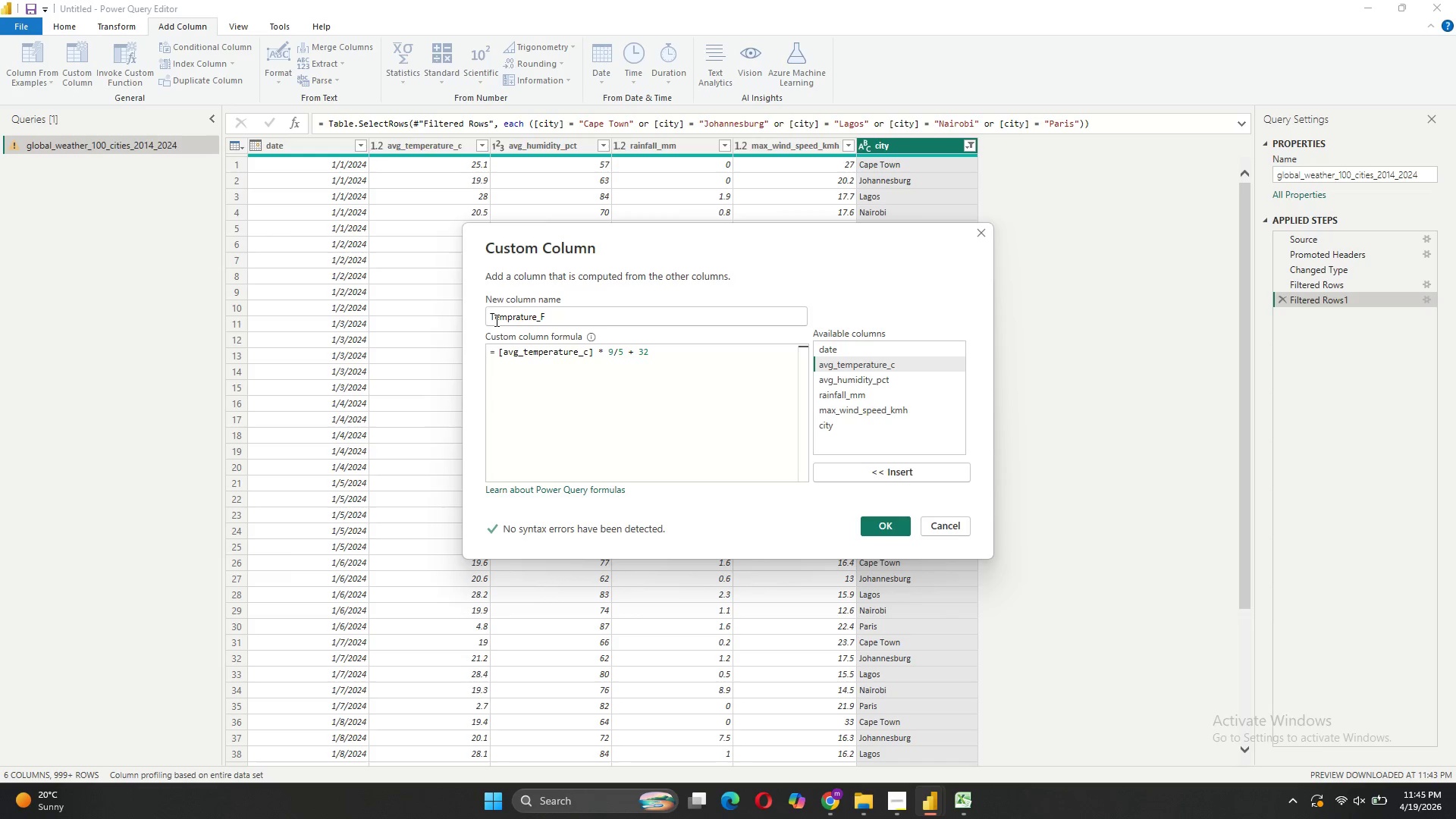 
type(Avg_)
 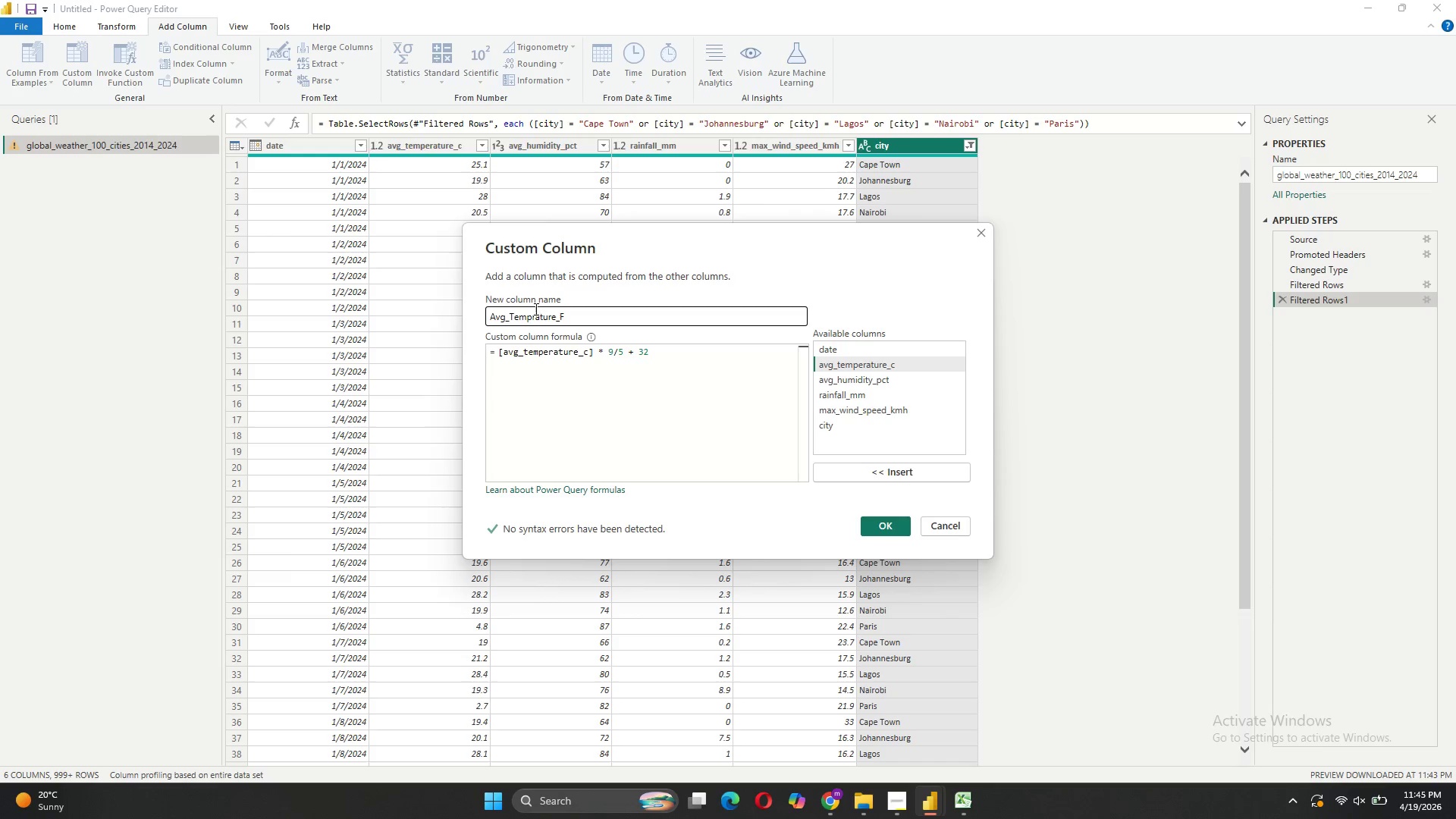 
left_click([895, 520])
 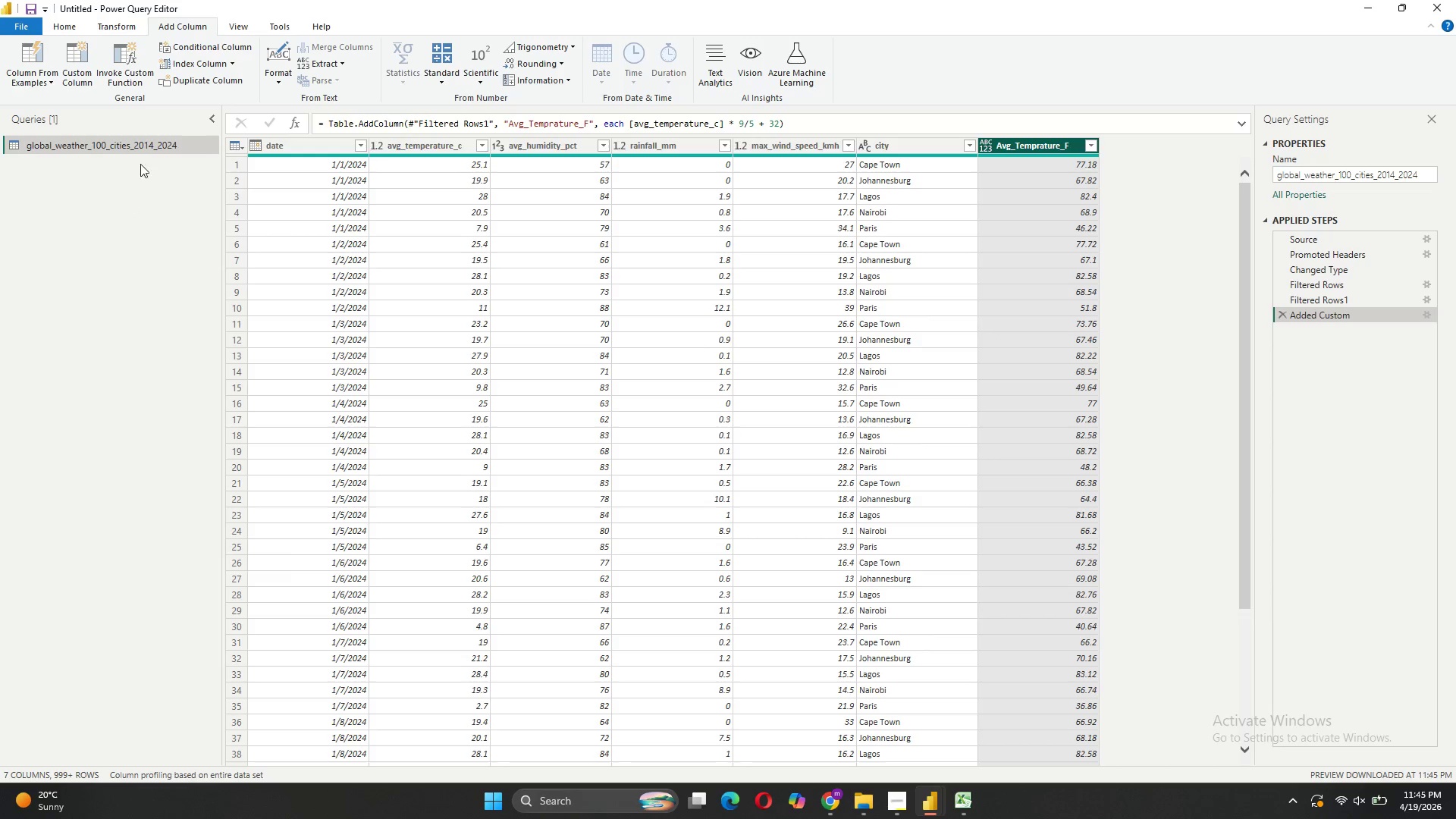 
wait(11.77)
 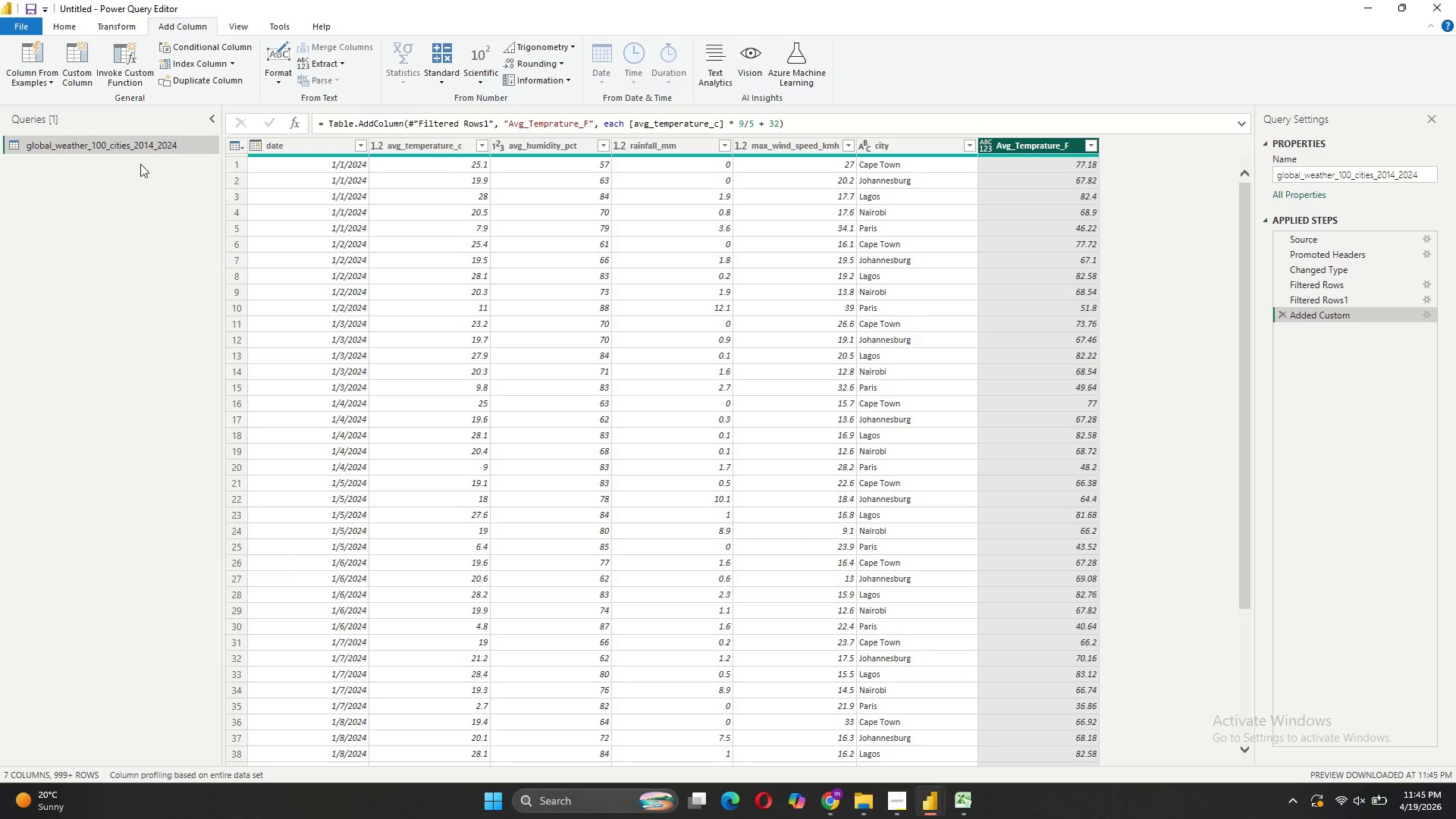 
left_click([83, 73])
 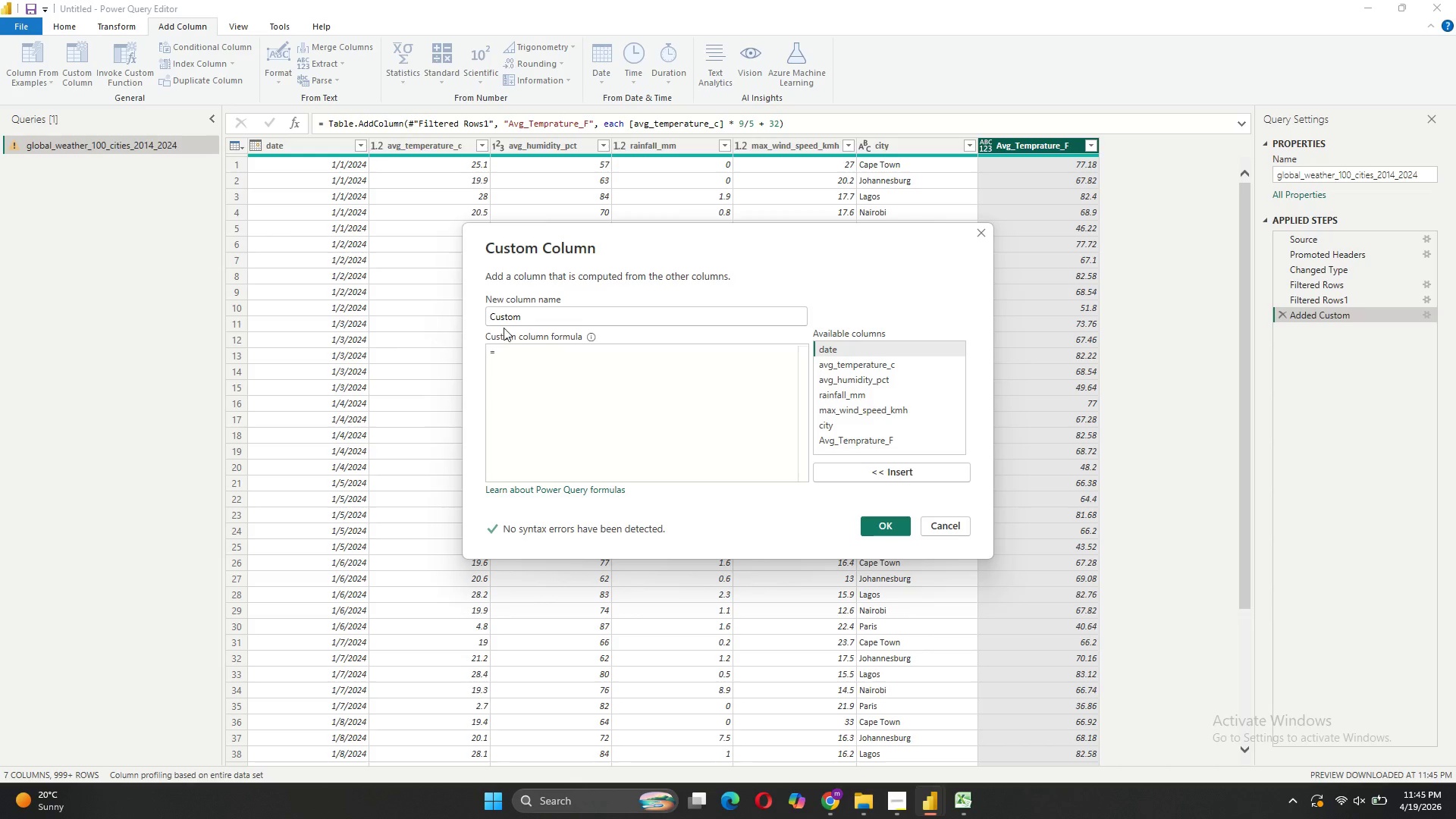 
left_click_drag(start_coordinate=[540, 318], to_coordinate=[479, 319])
 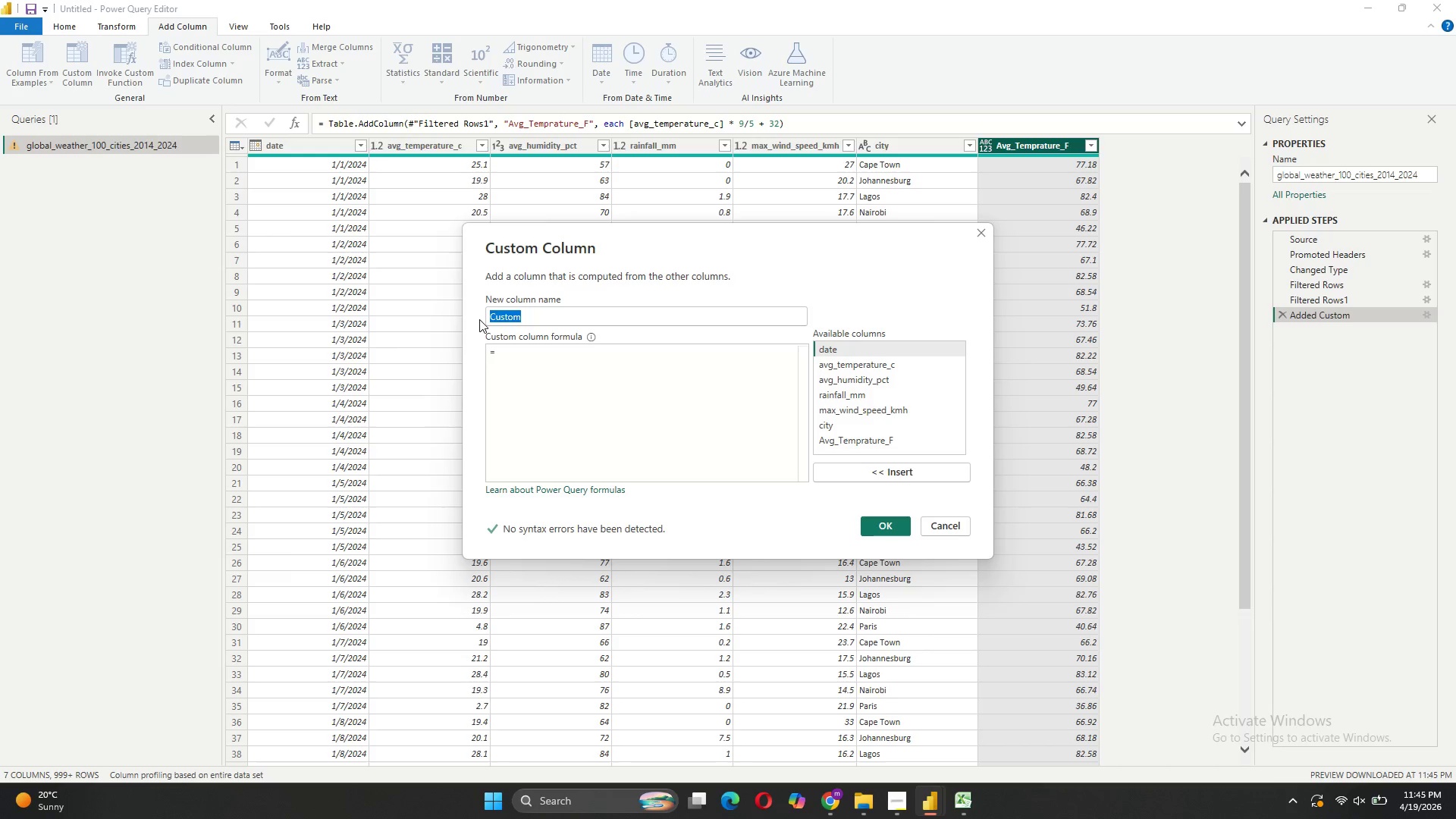 
type(Rainfall_in)
 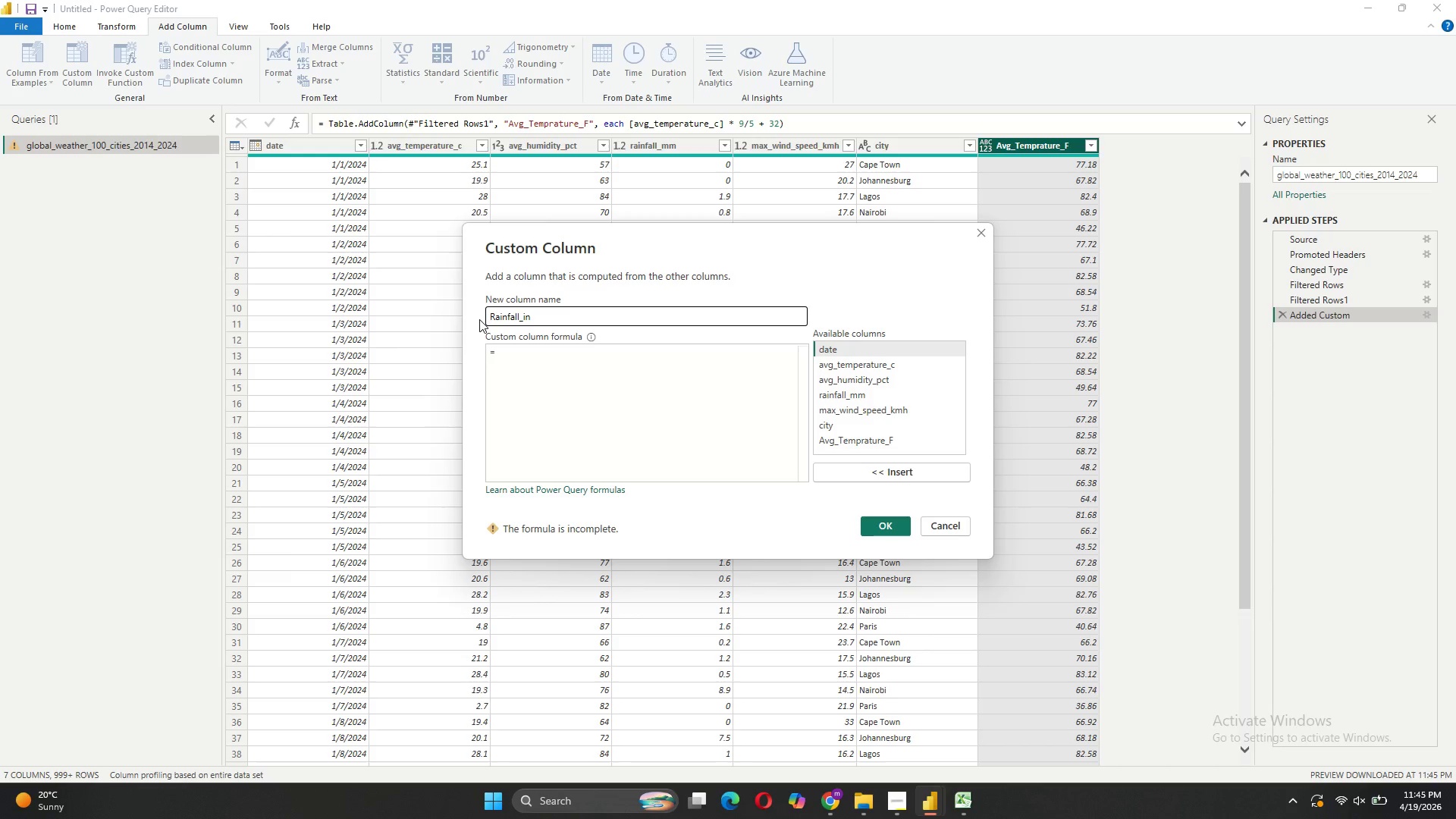 
double_click([867, 397])
 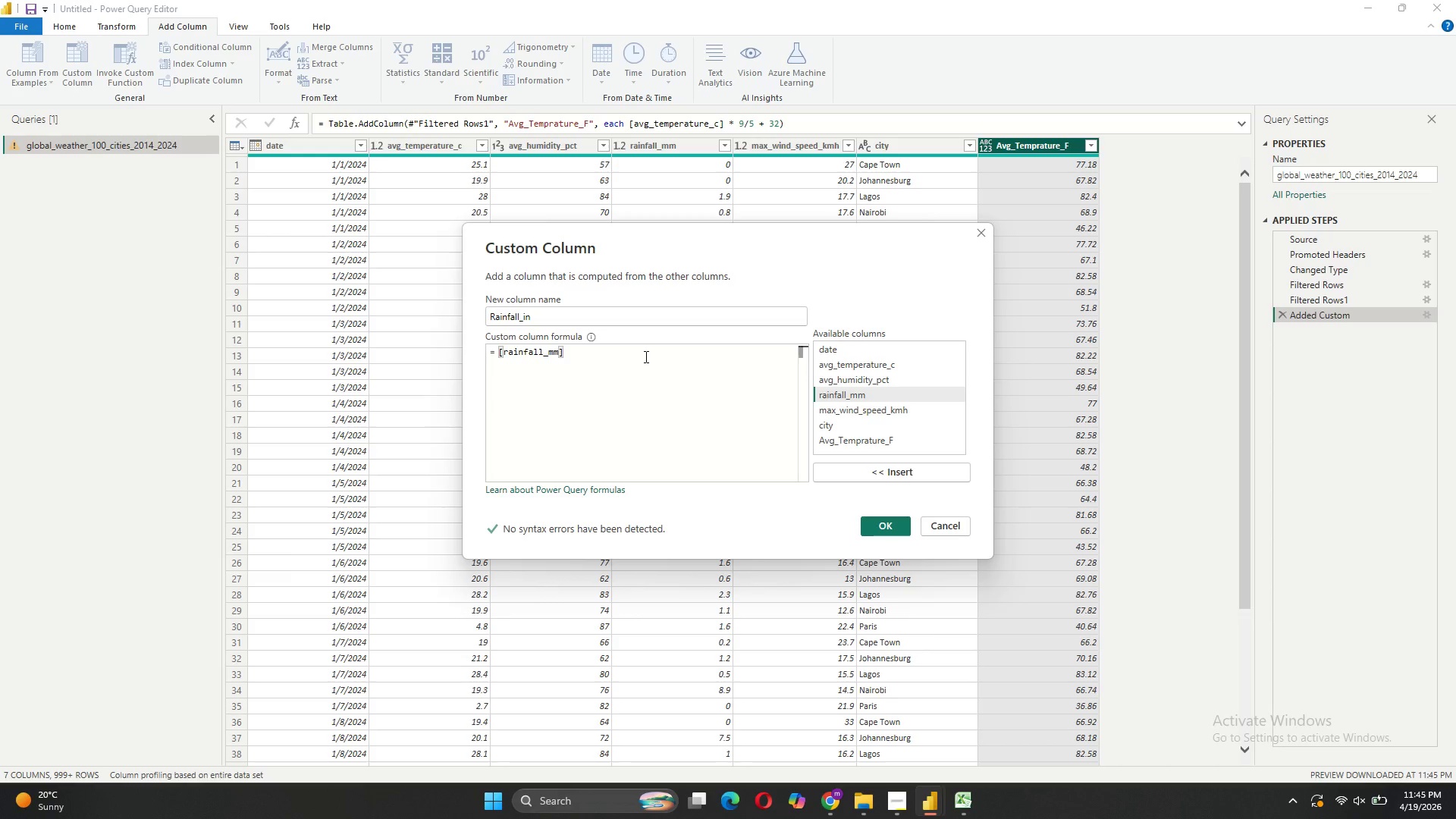 
type( / 25.4)
 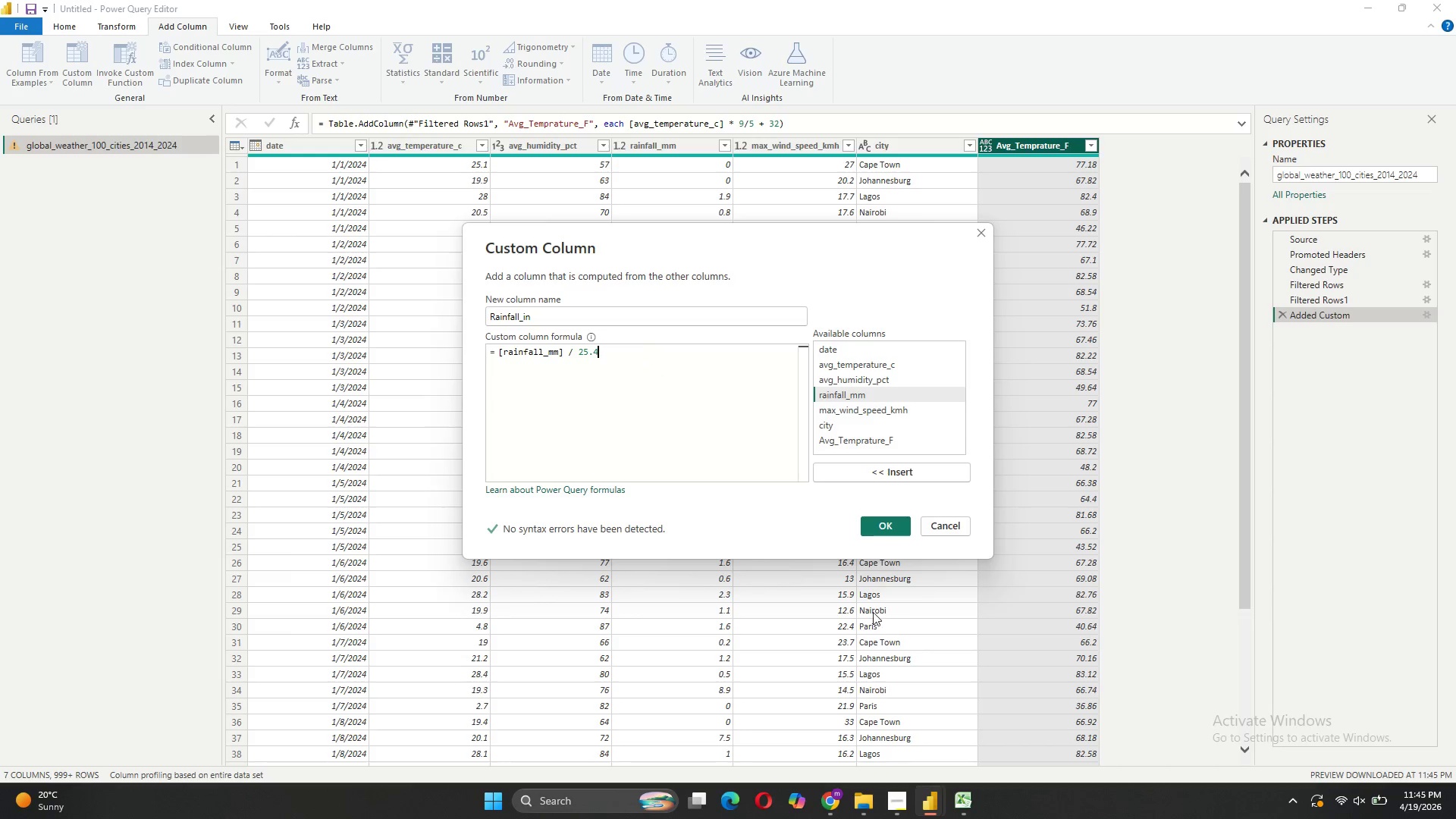 
left_click([899, 531])
 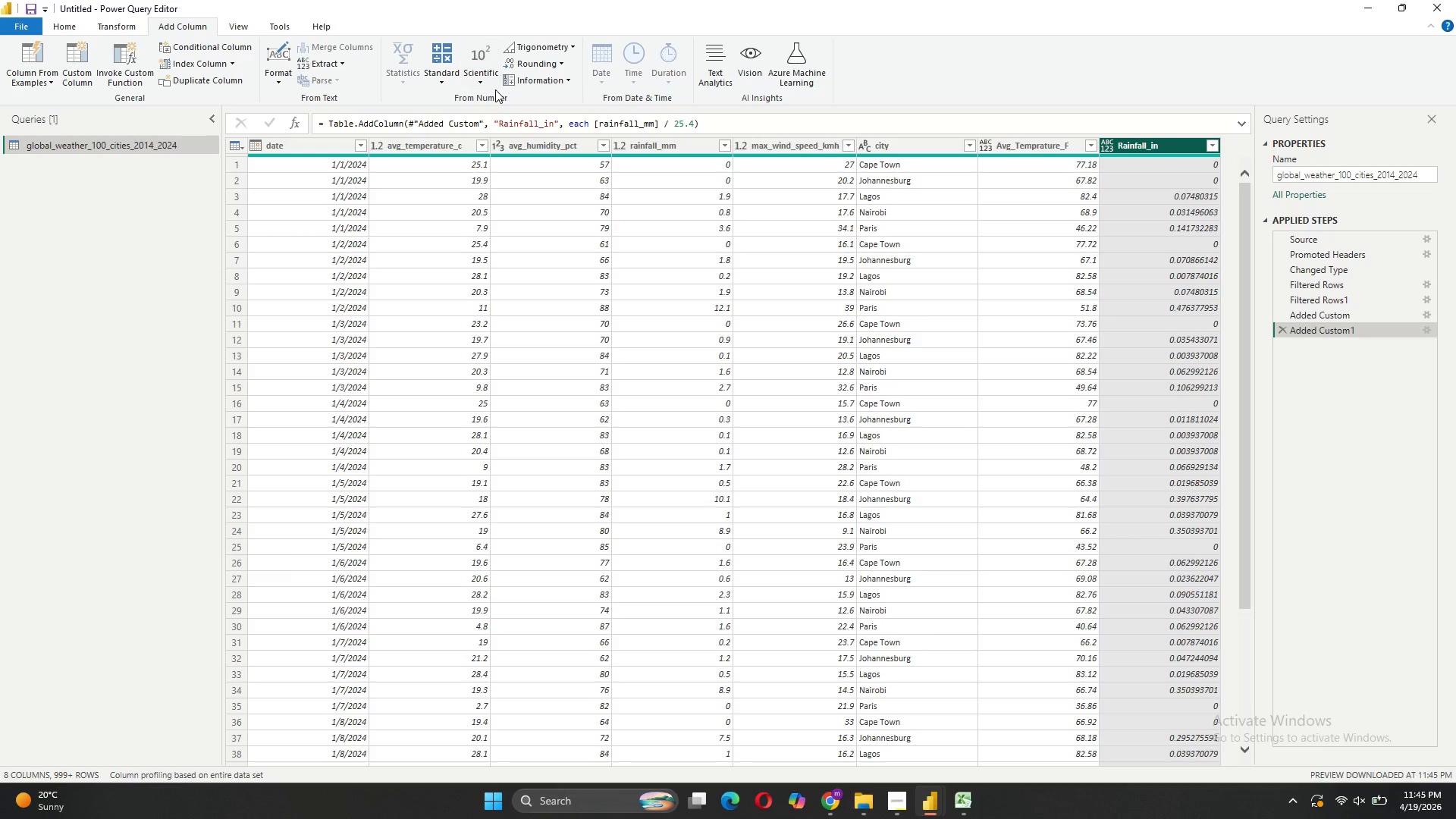 
wait(5.06)
 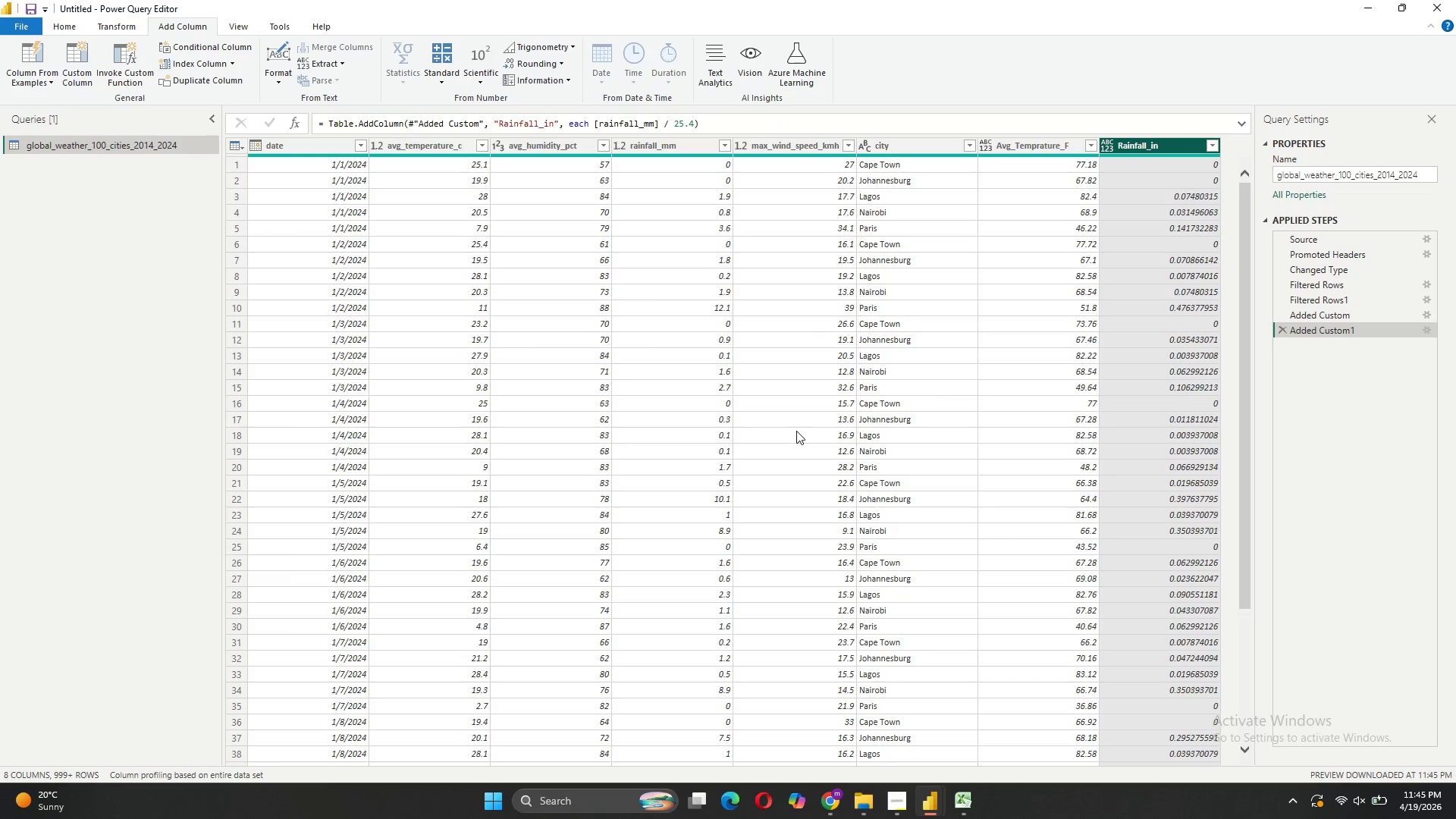 
left_click([96, 66])
 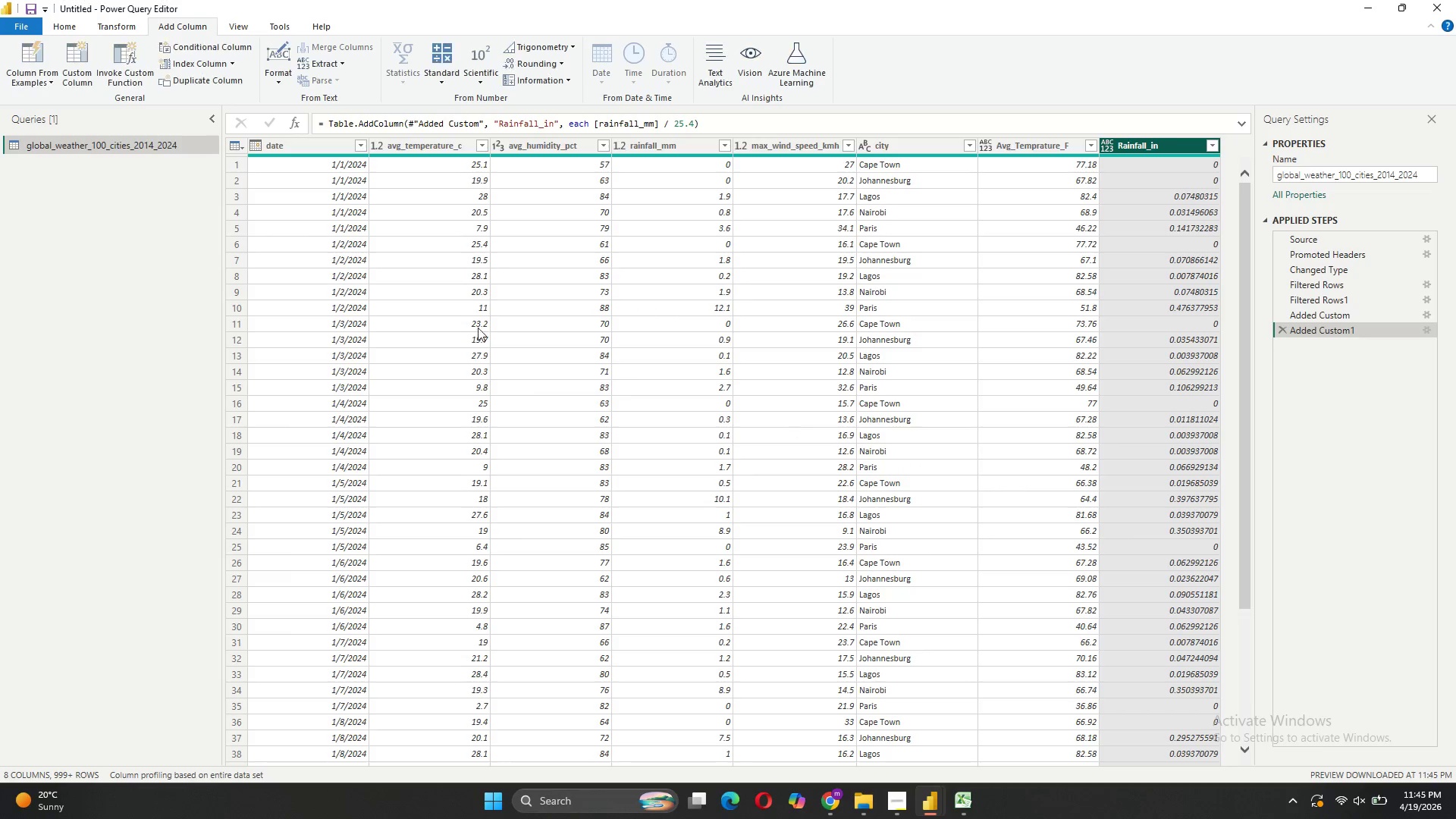 
left_click([81, 80])
 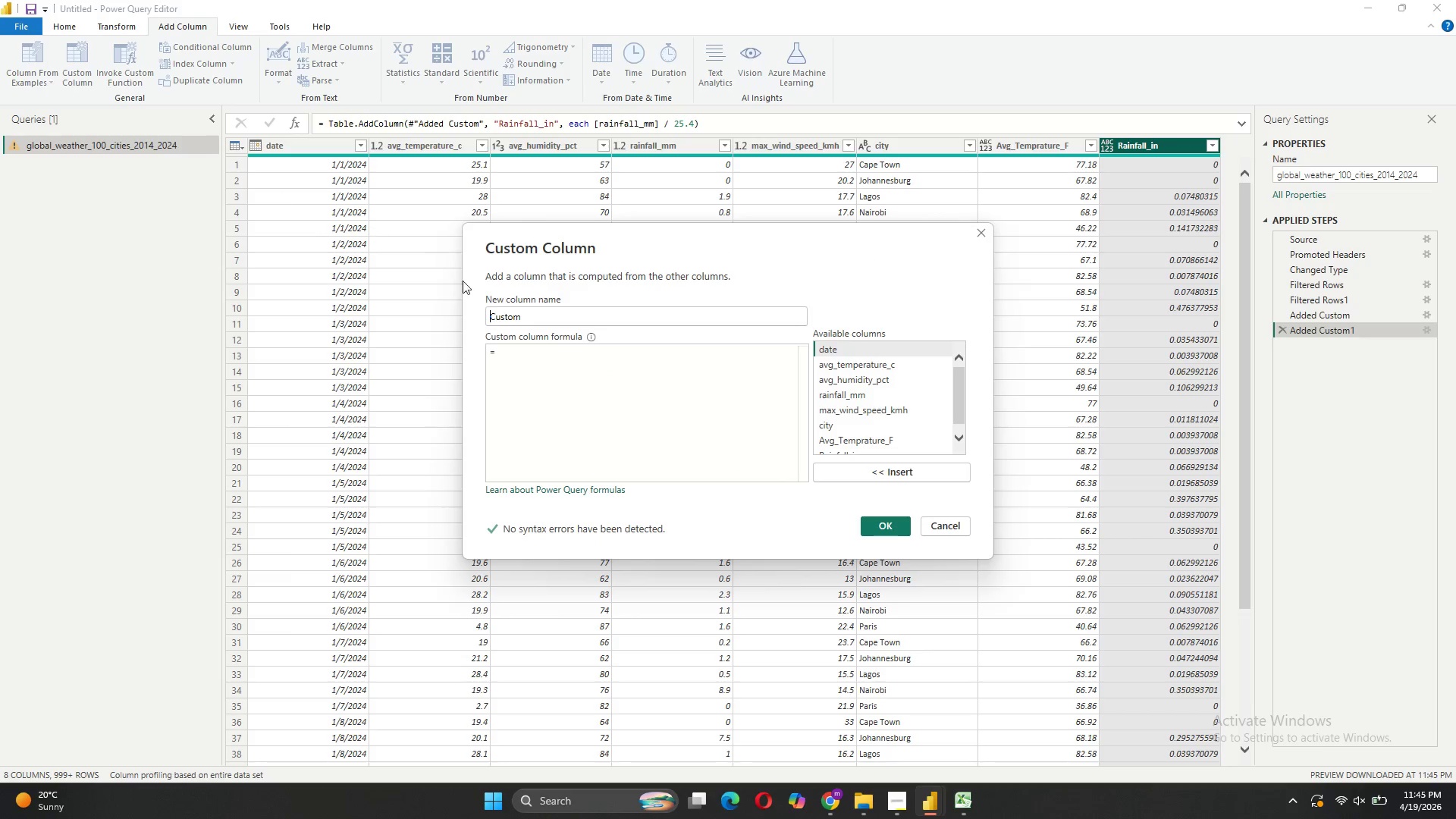 
left_click_drag(start_coordinate=[539, 305], to_coordinate=[488, 312])
 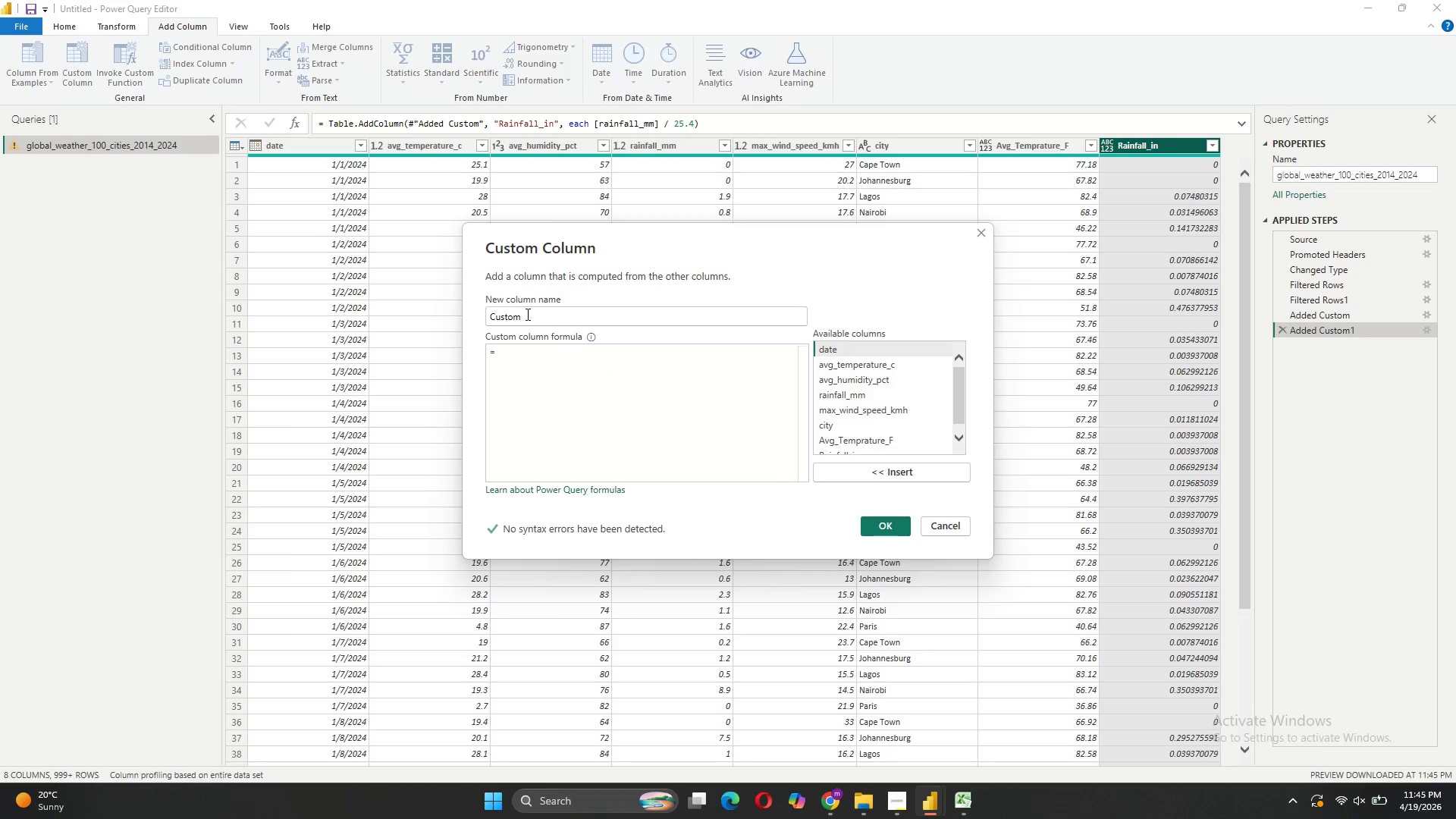 
left_click_drag(start_coordinate=[527, 314], to_coordinate=[483, 318])
 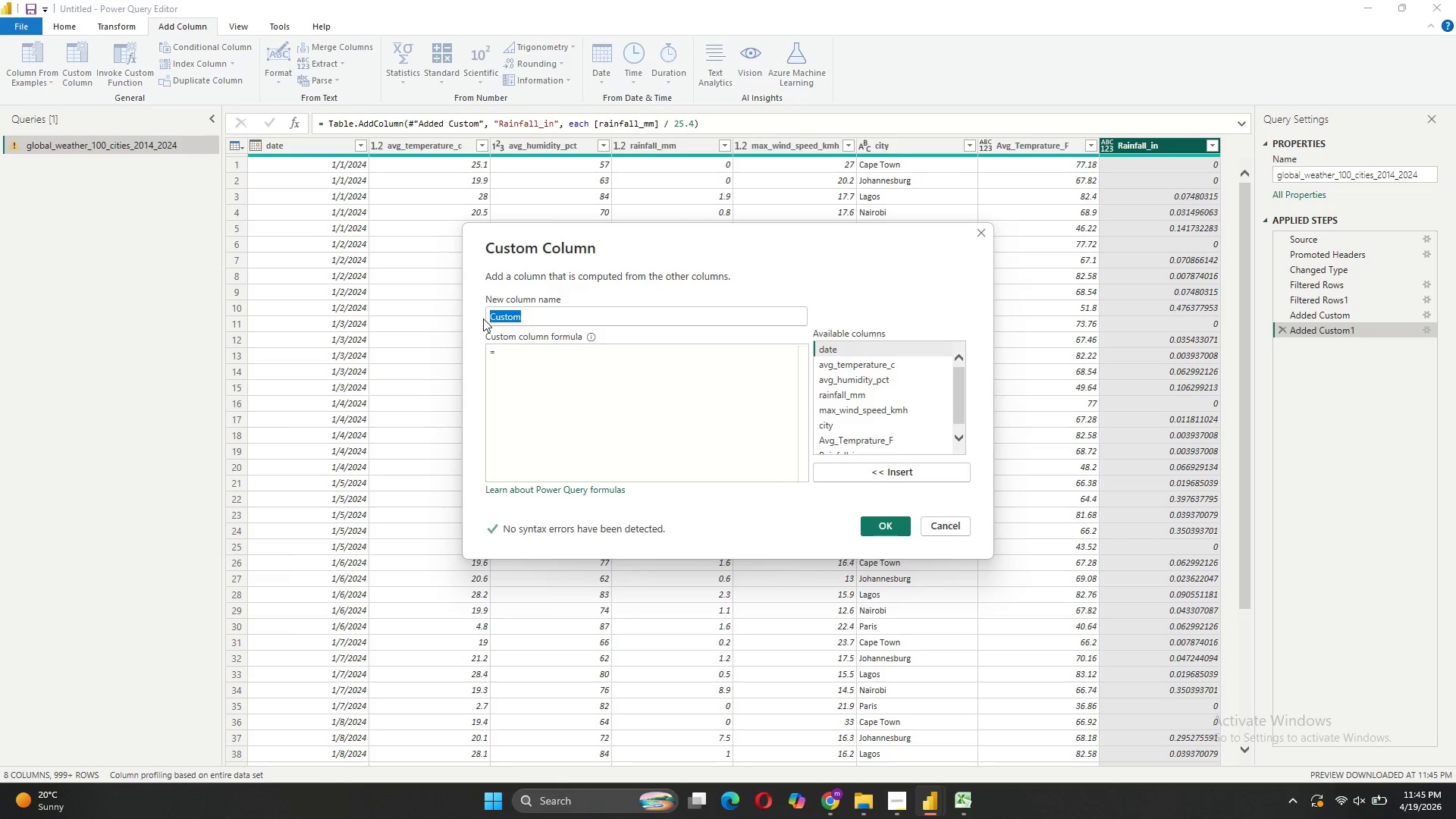 
type(Wind_mph)
 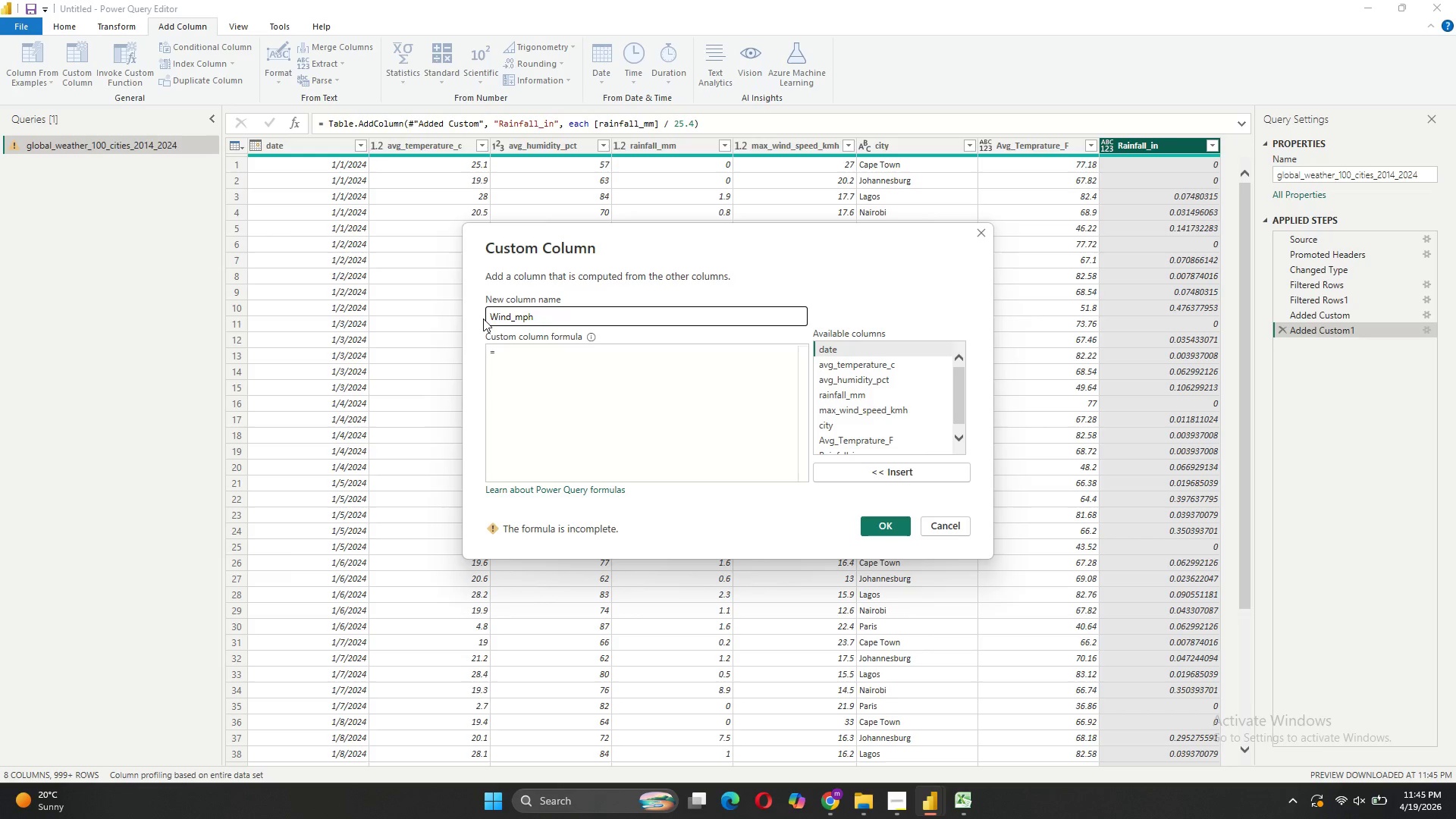 
left_click([584, 355])
 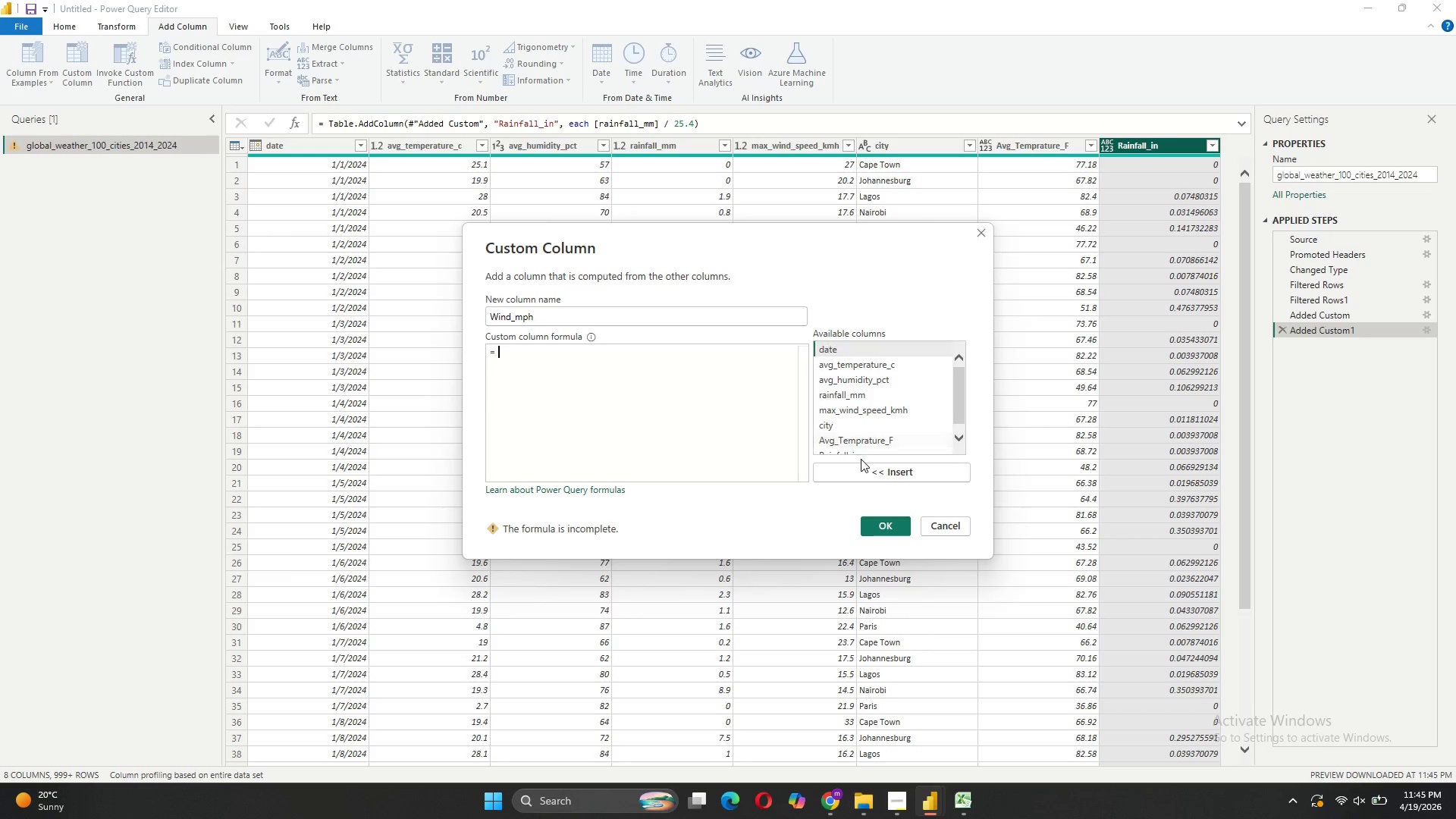 
scroll: coordinate [868, 388], scroll_direction: down, amount: 1.0
 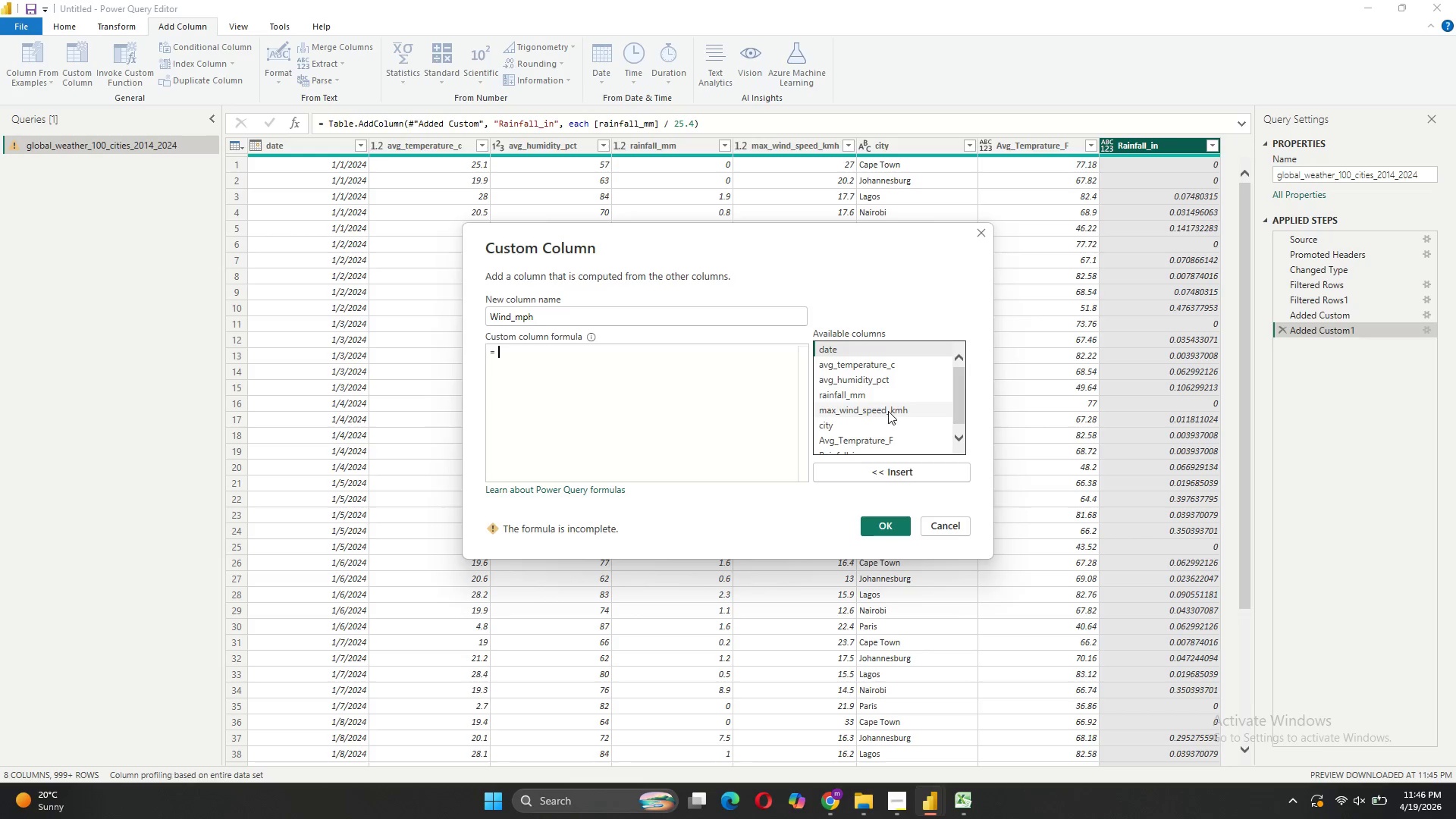 
double_click([888, 411])
 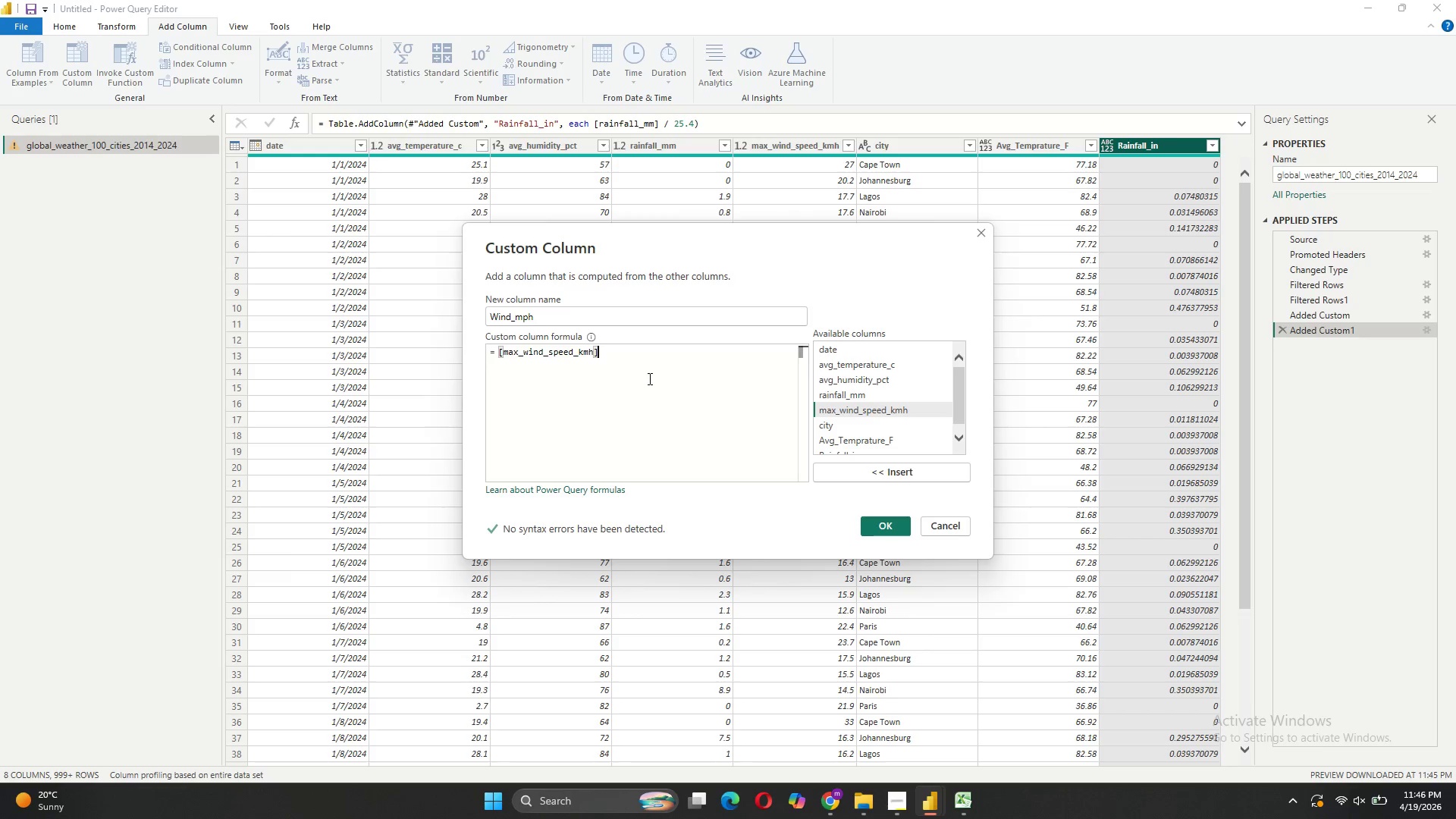 
type( * 0.63)
key(Backspace)
type(21371)
 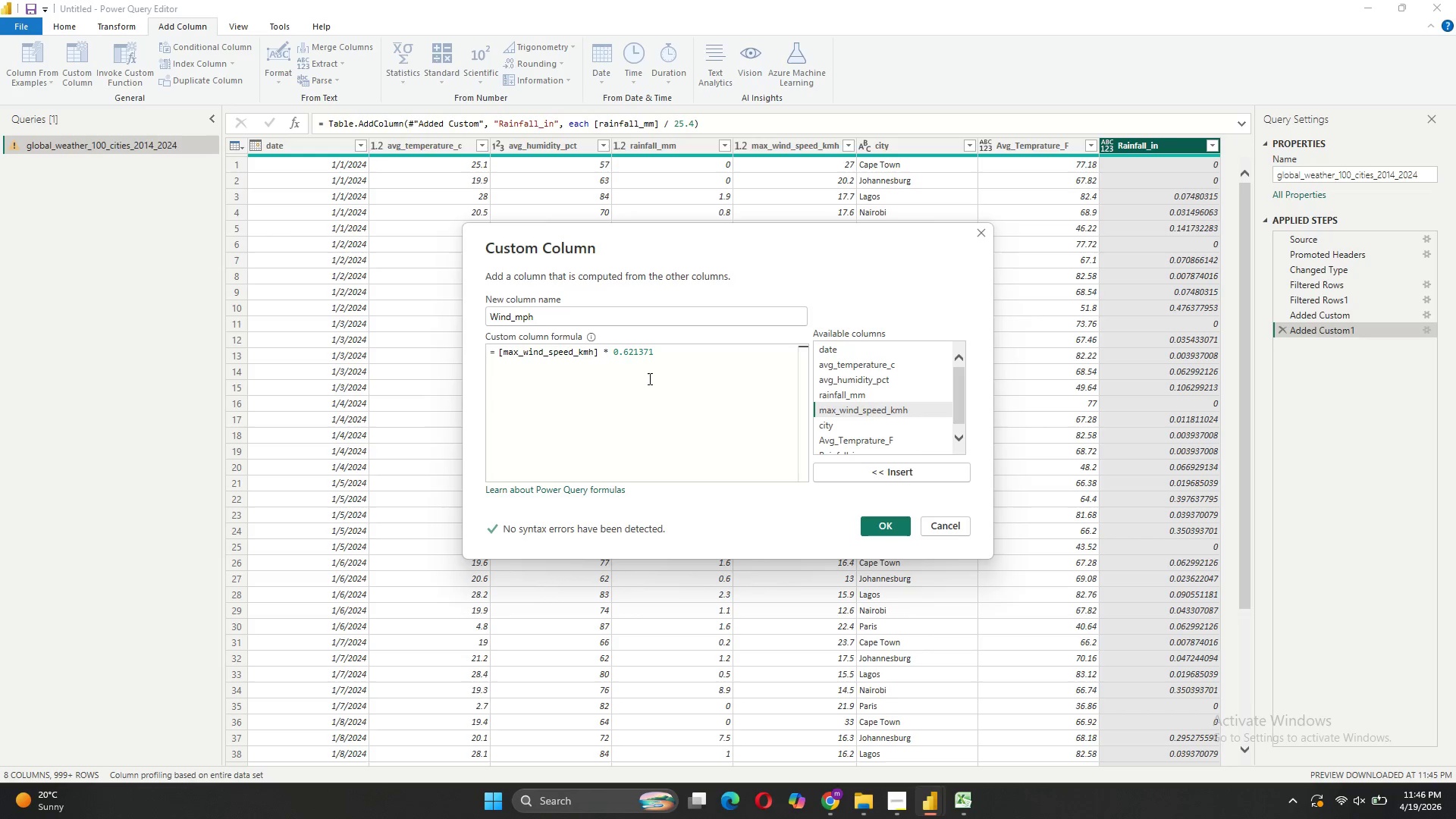 
wait(8.17)
 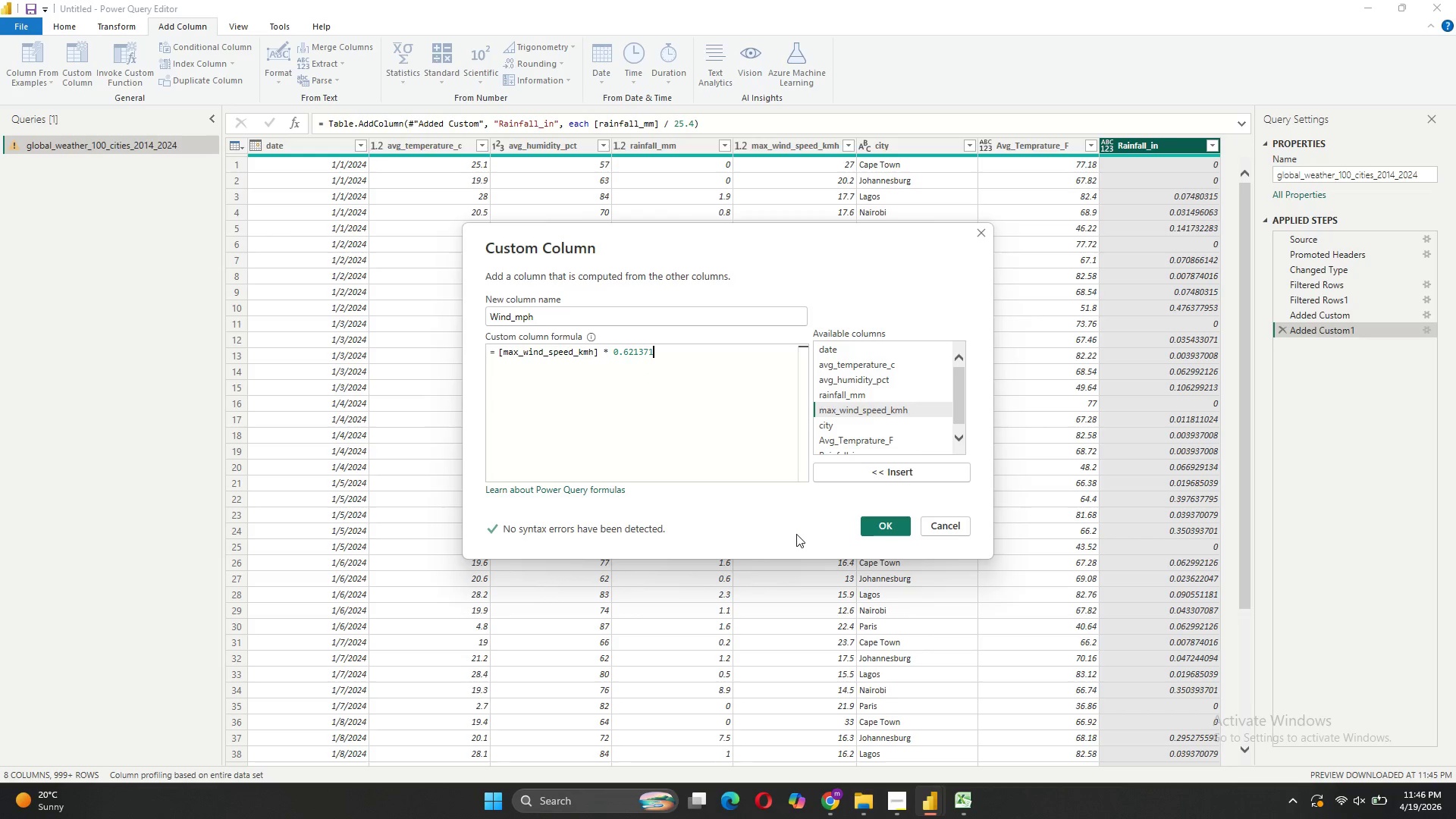 
left_click([890, 525])
 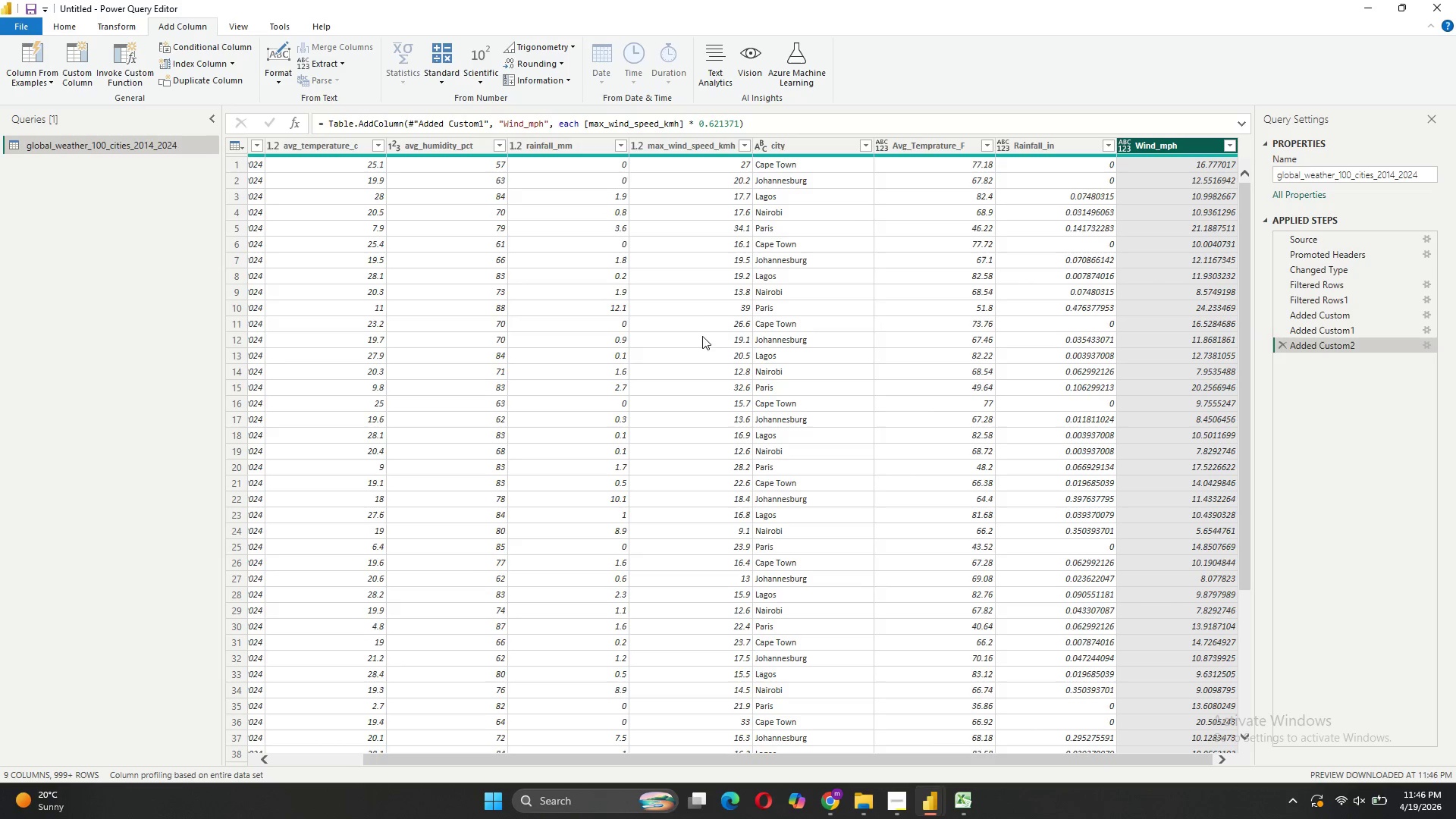 
wait(8.7)
 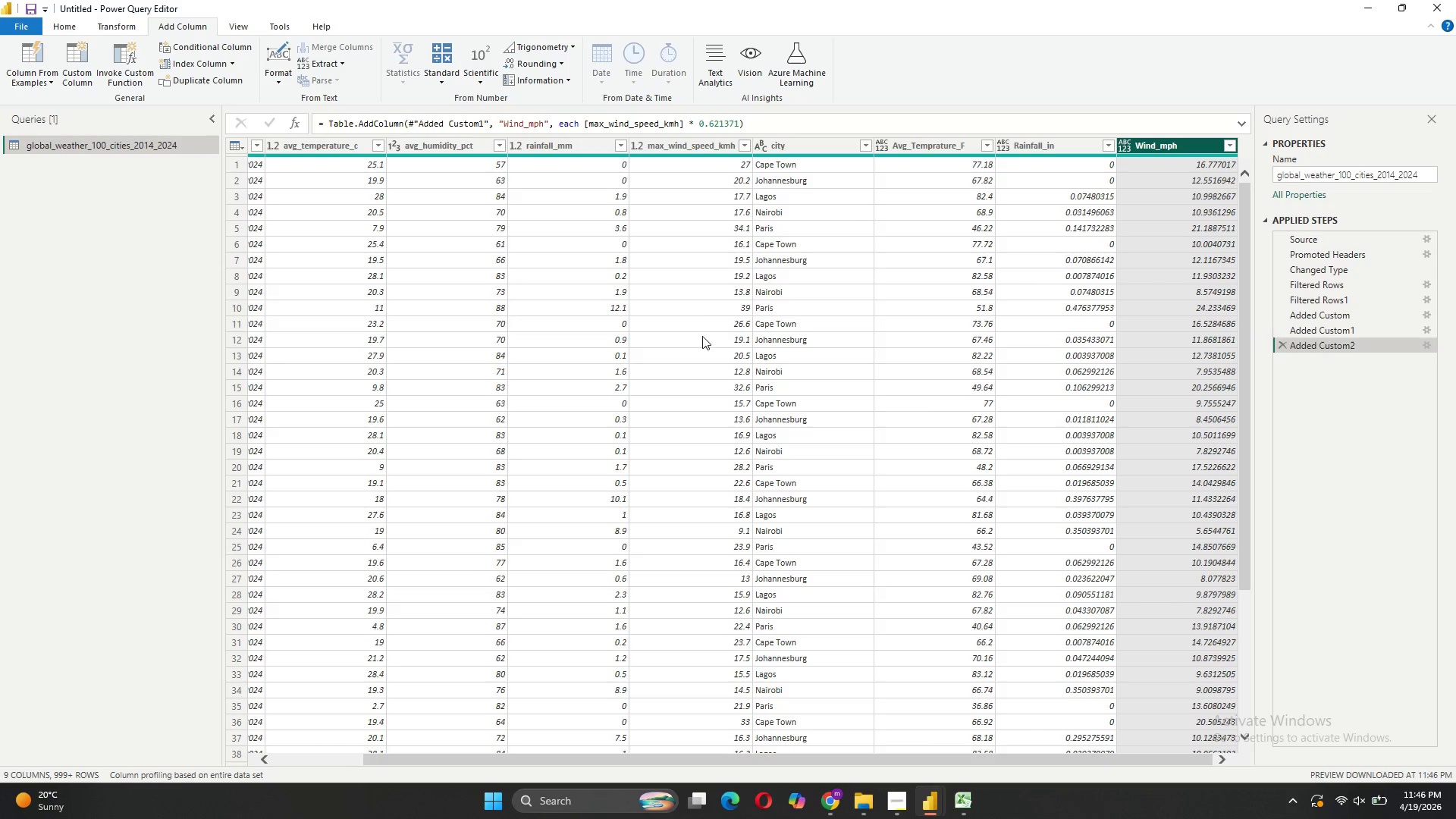 
left_click_drag(start_coordinate=[1085, 758], to_coordinate=[795, 758])
 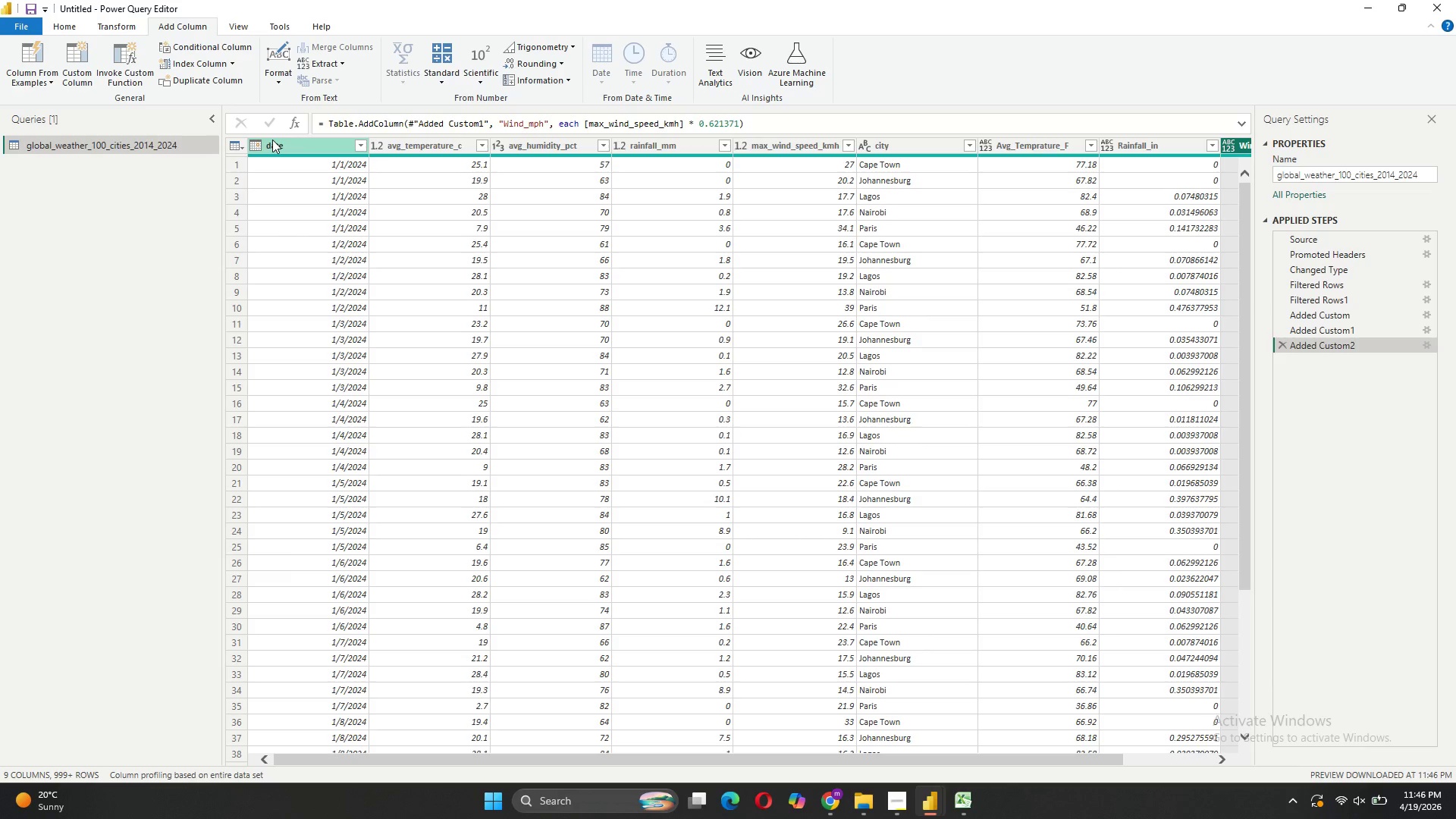 
left_click([273, 140])
 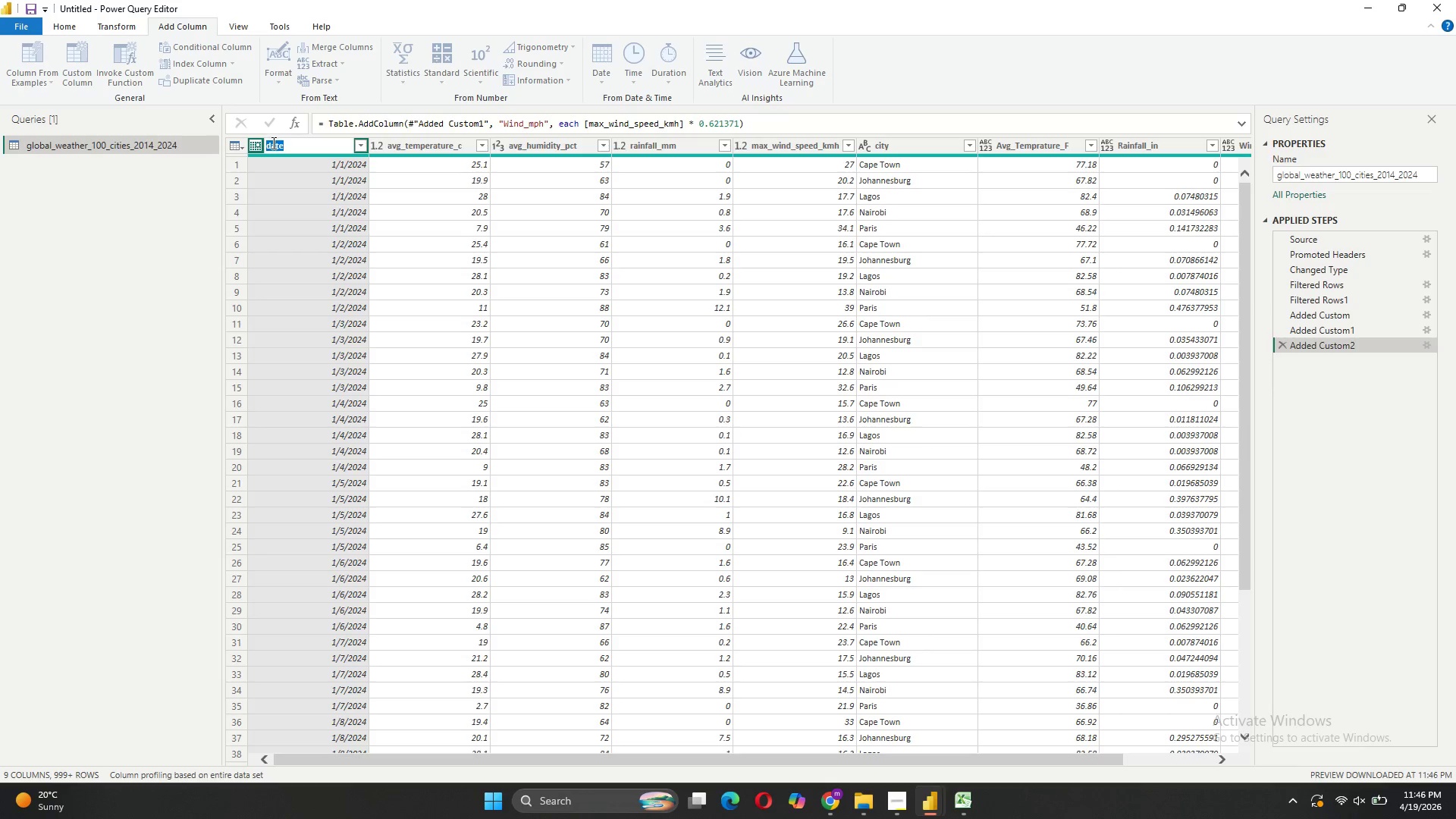 
left_click([271, 143])
 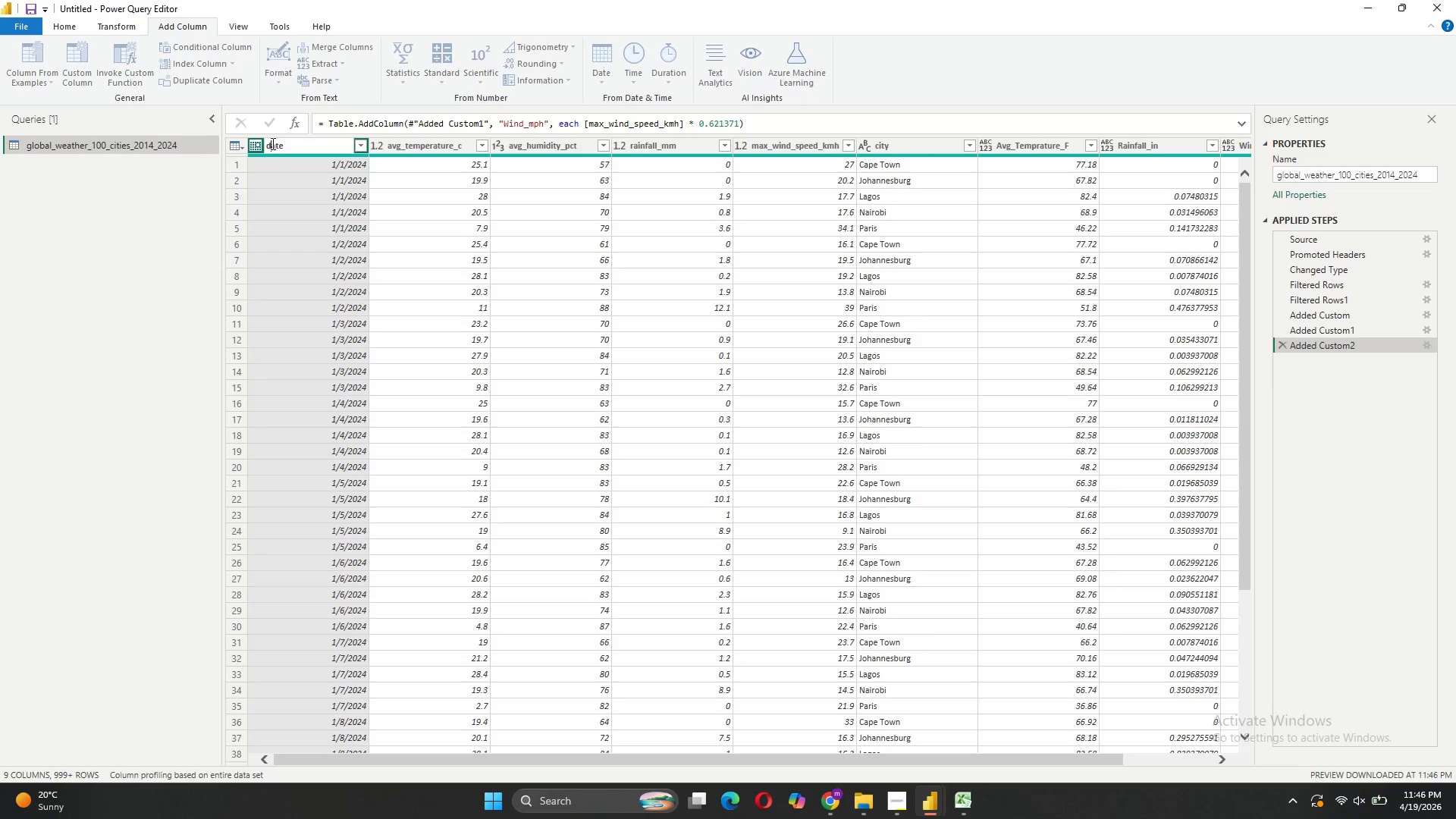 
key(Backspace)
 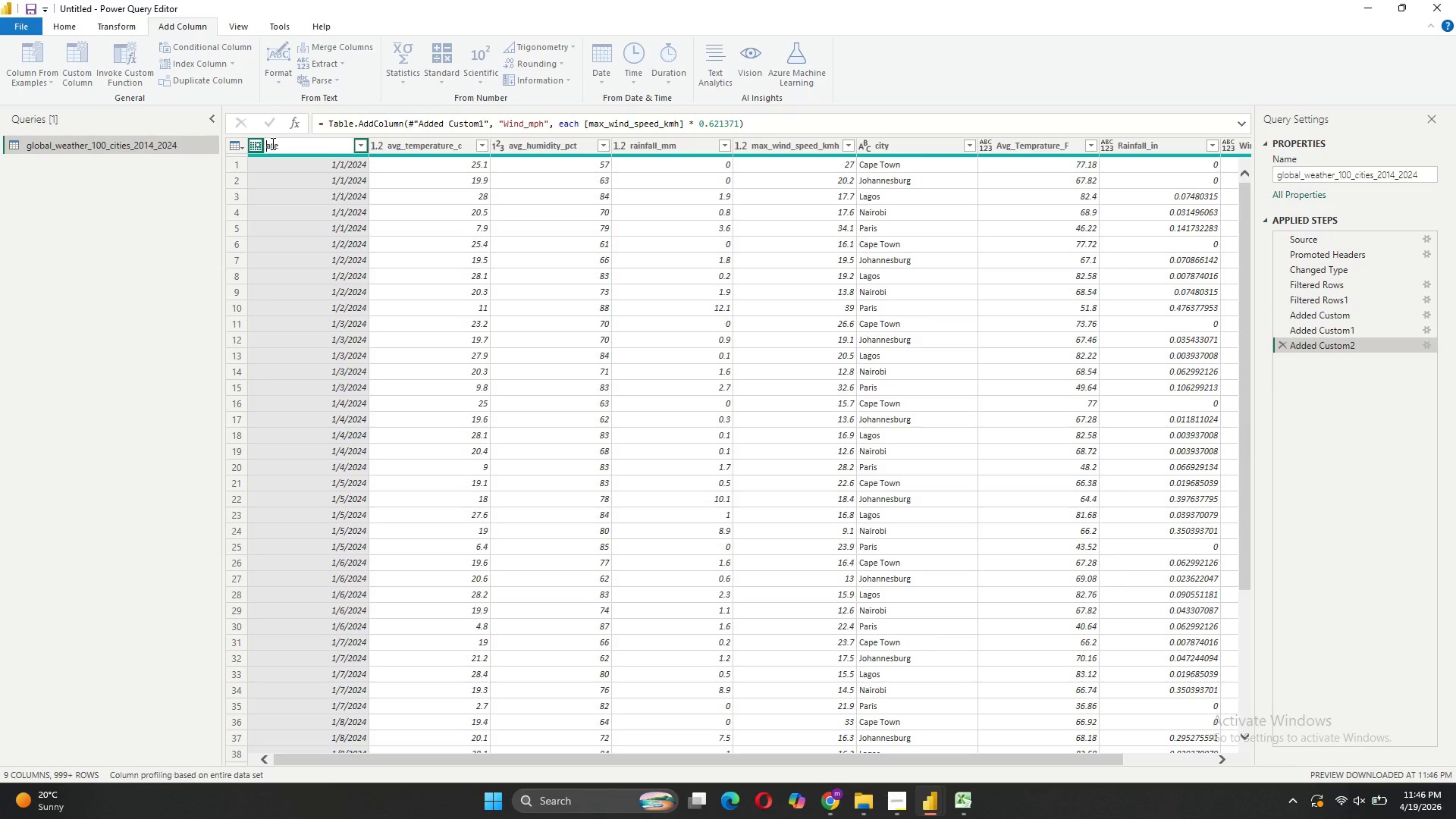 
key(CapsLock)
 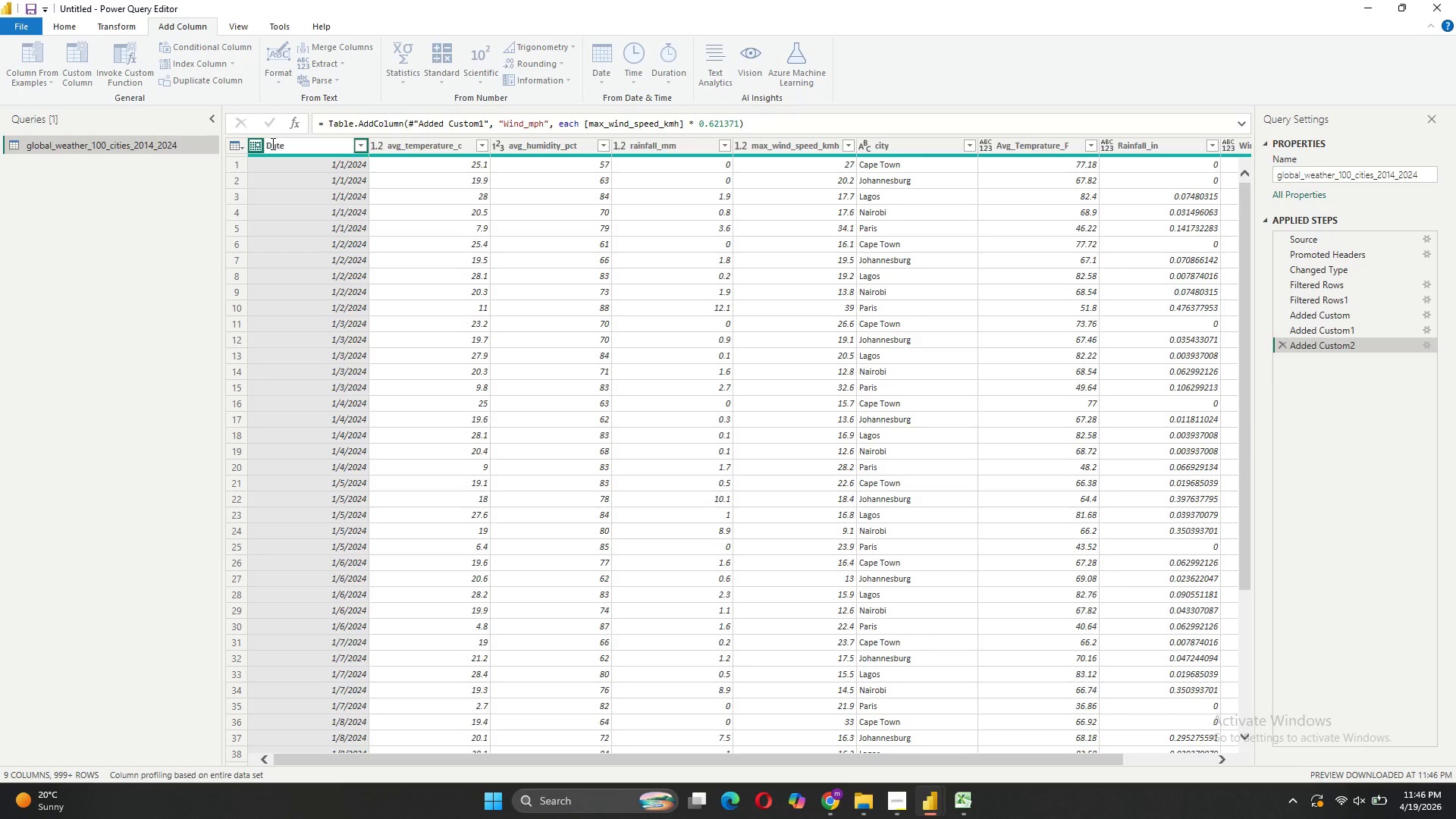 
key(D)
 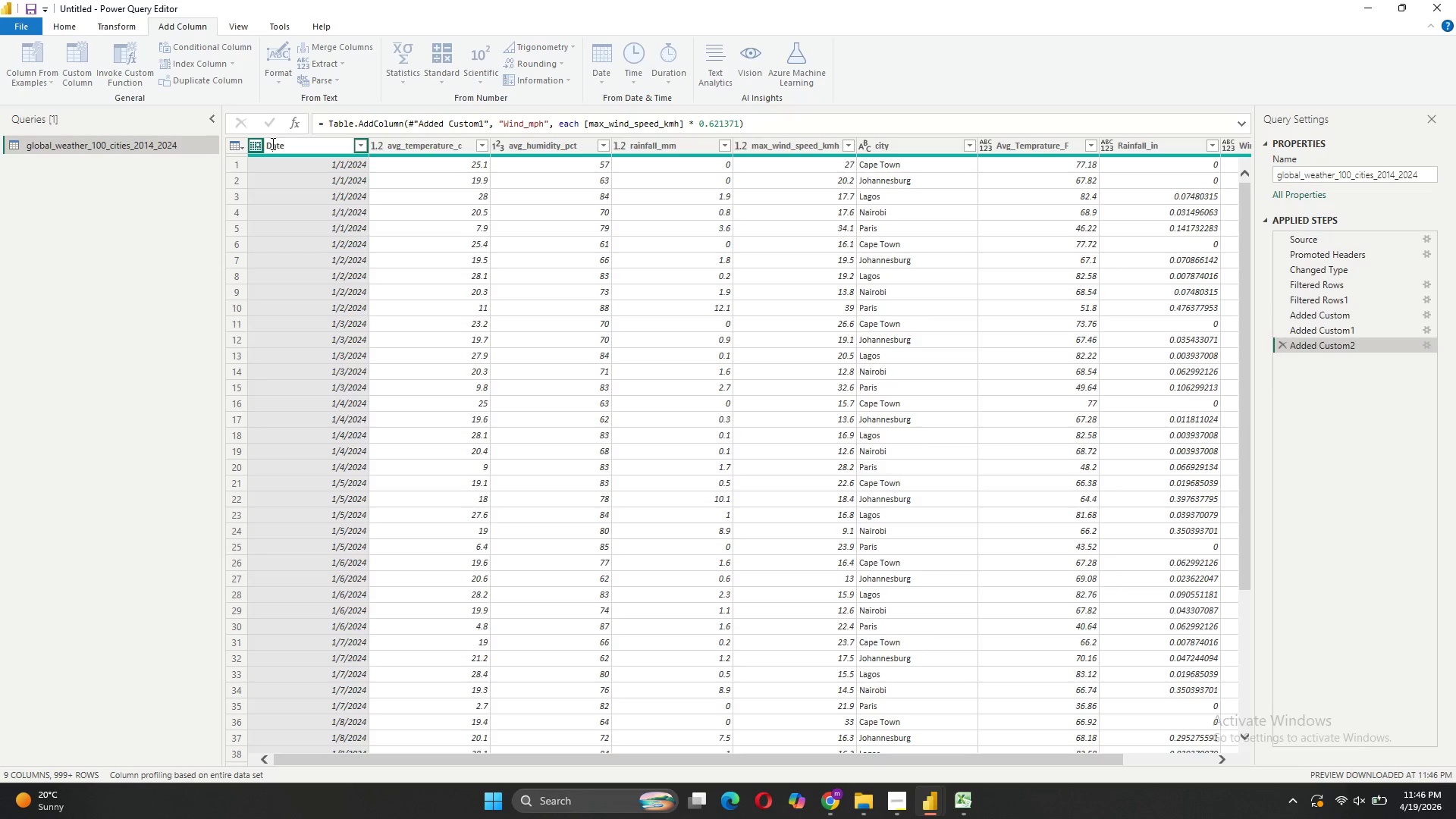 
key(CapsLock)
 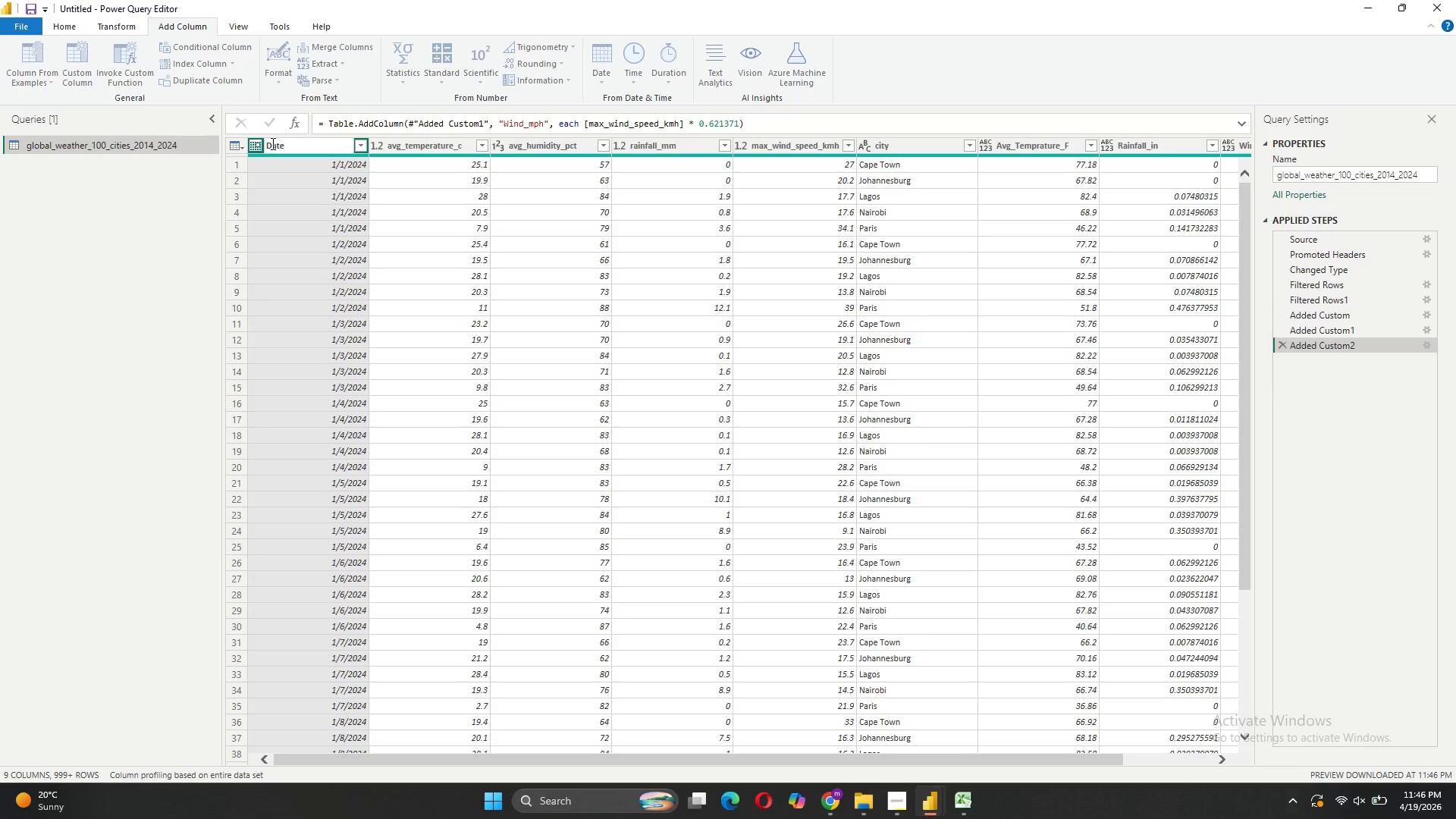 
key(Enter)
 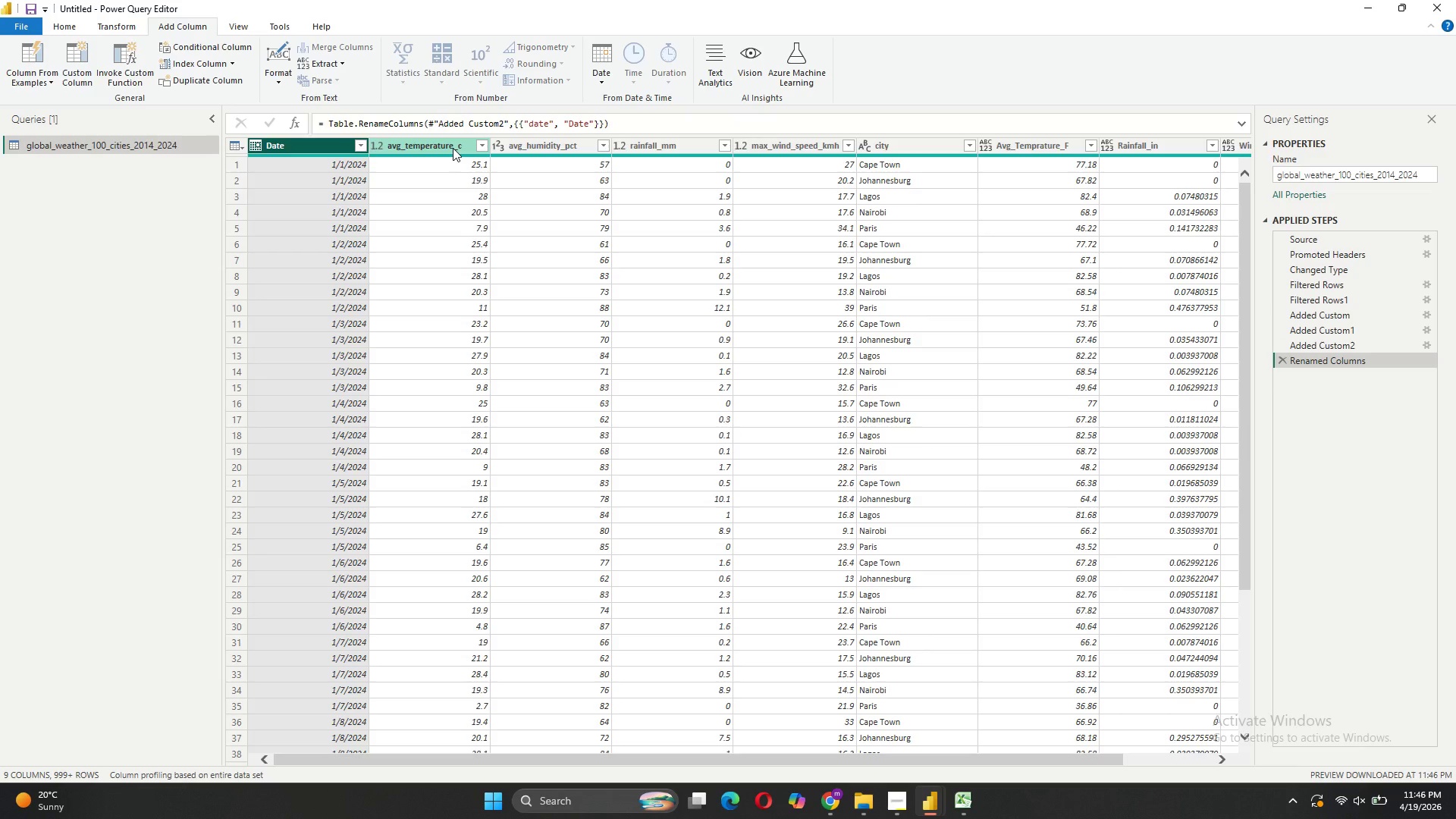 
right_click([453, 148])
 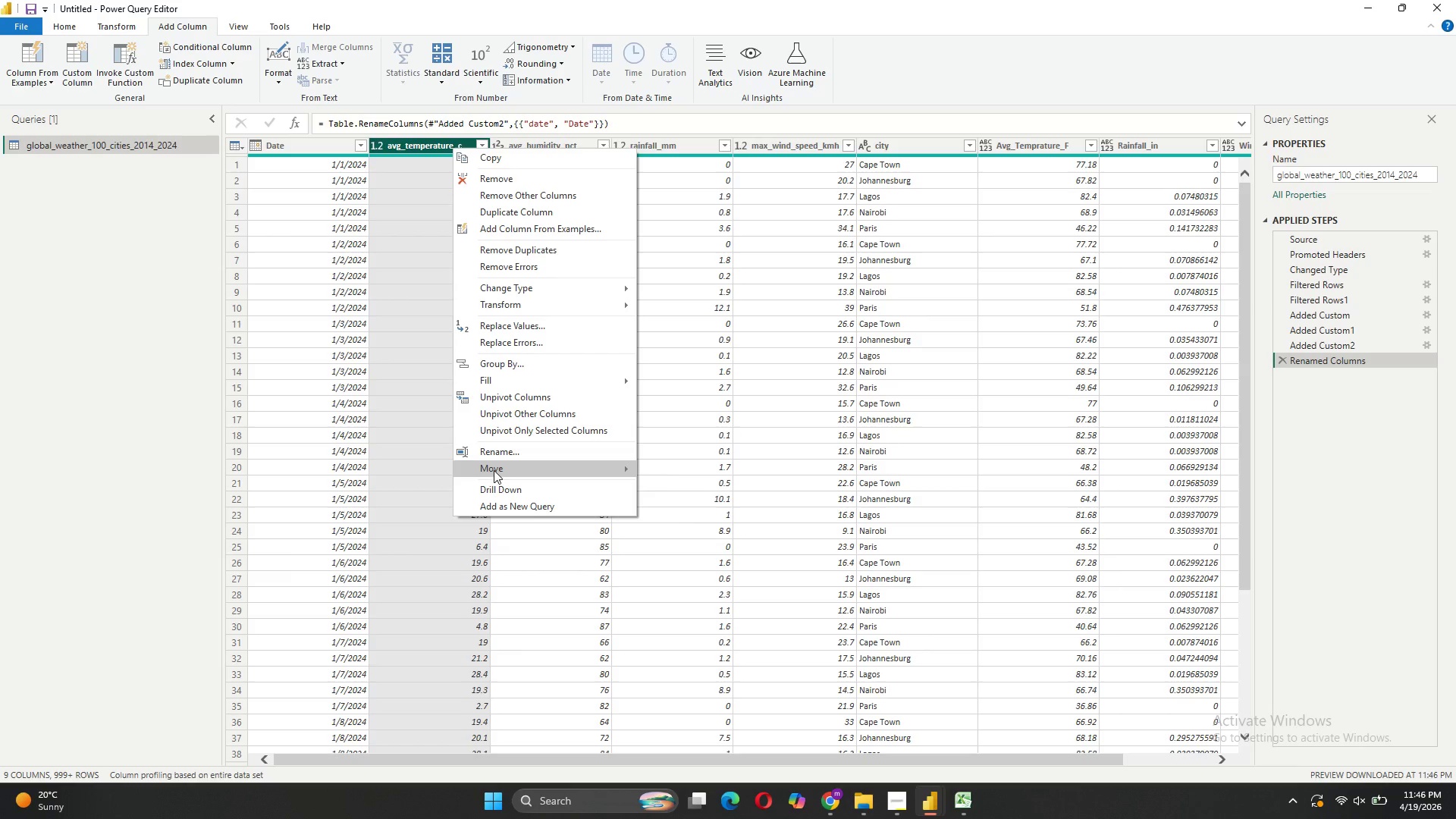 
left_click([494, 446])
 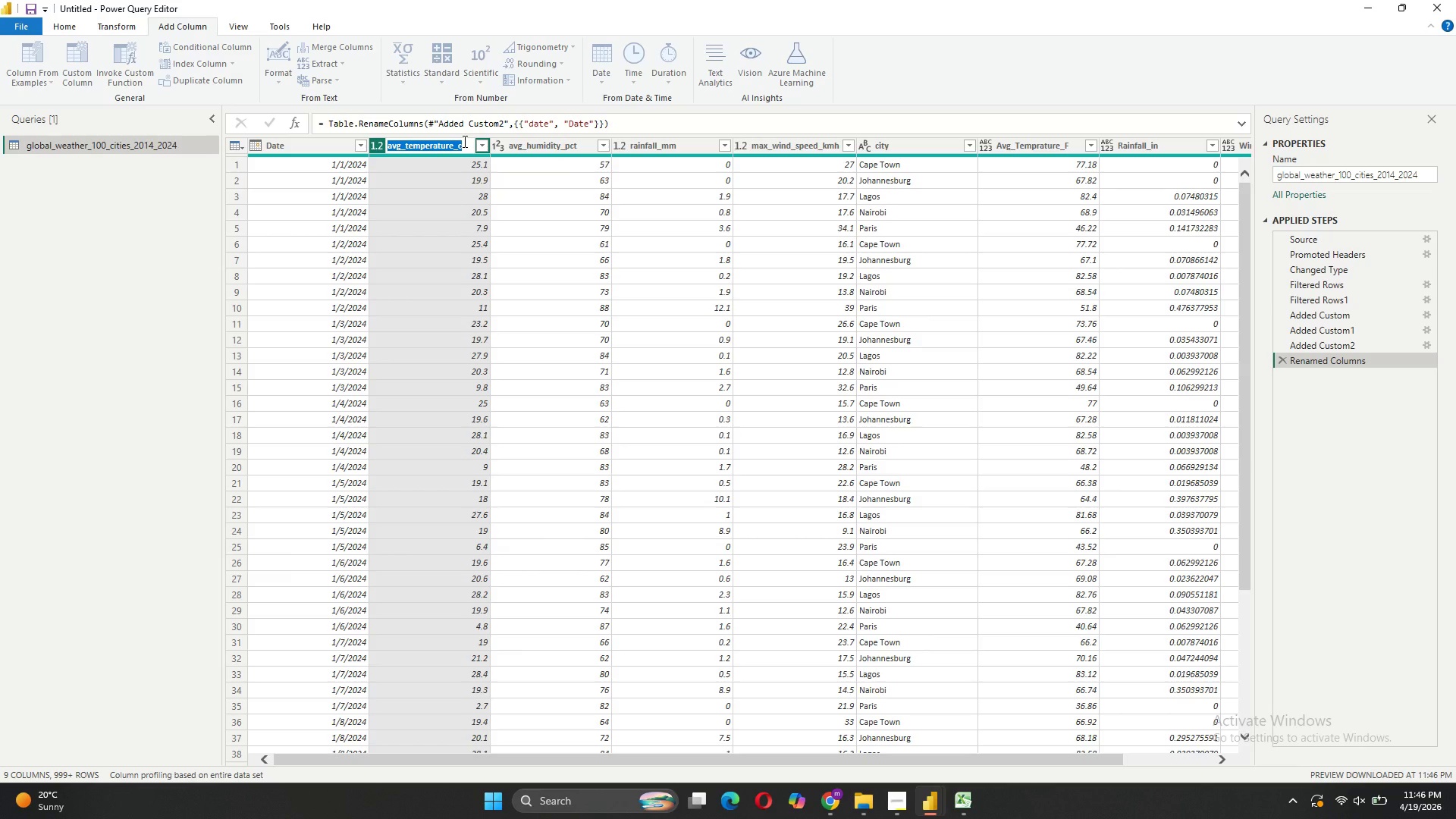 
wait(6.73)
 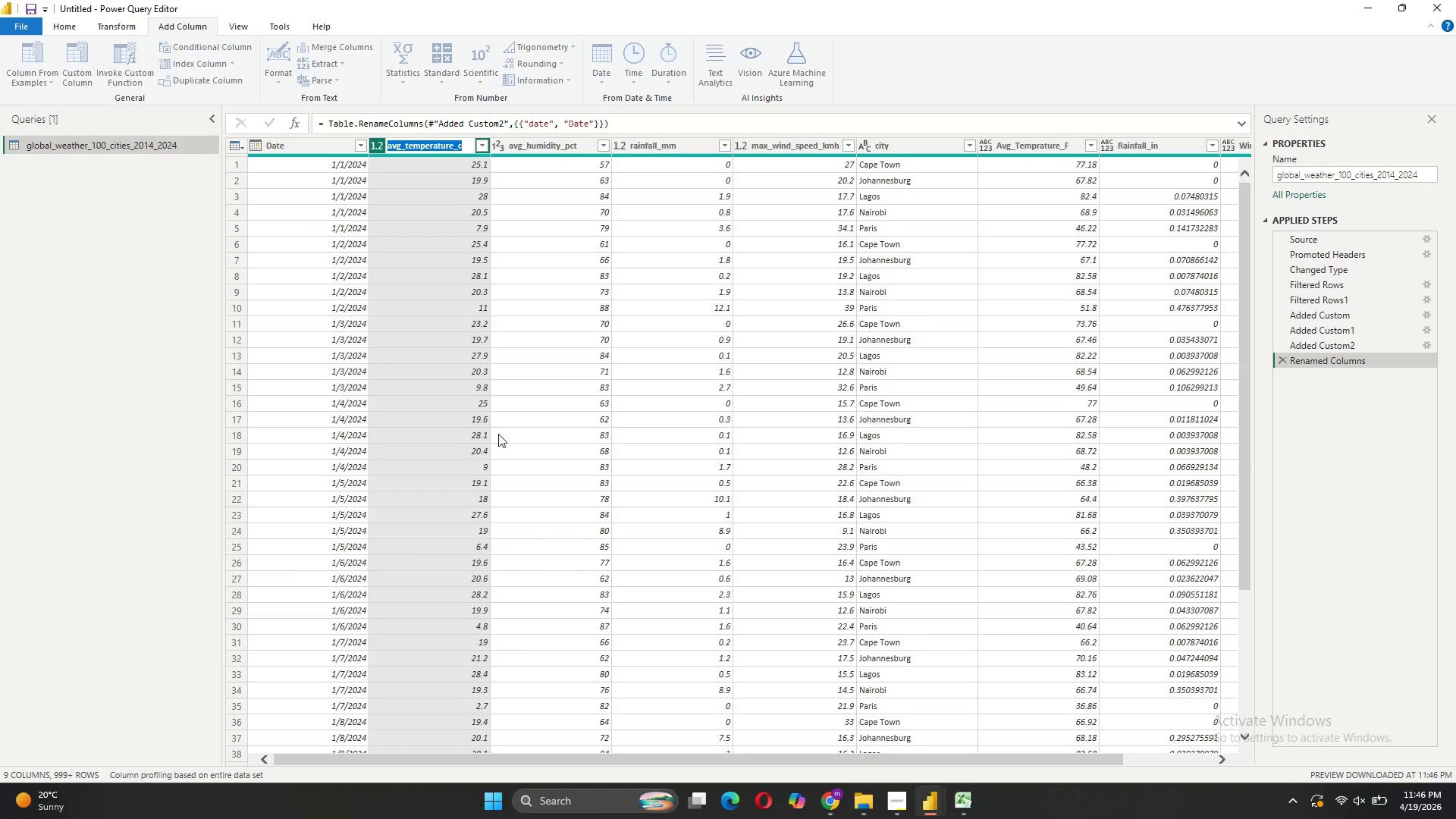 
left_click([453, 149])
 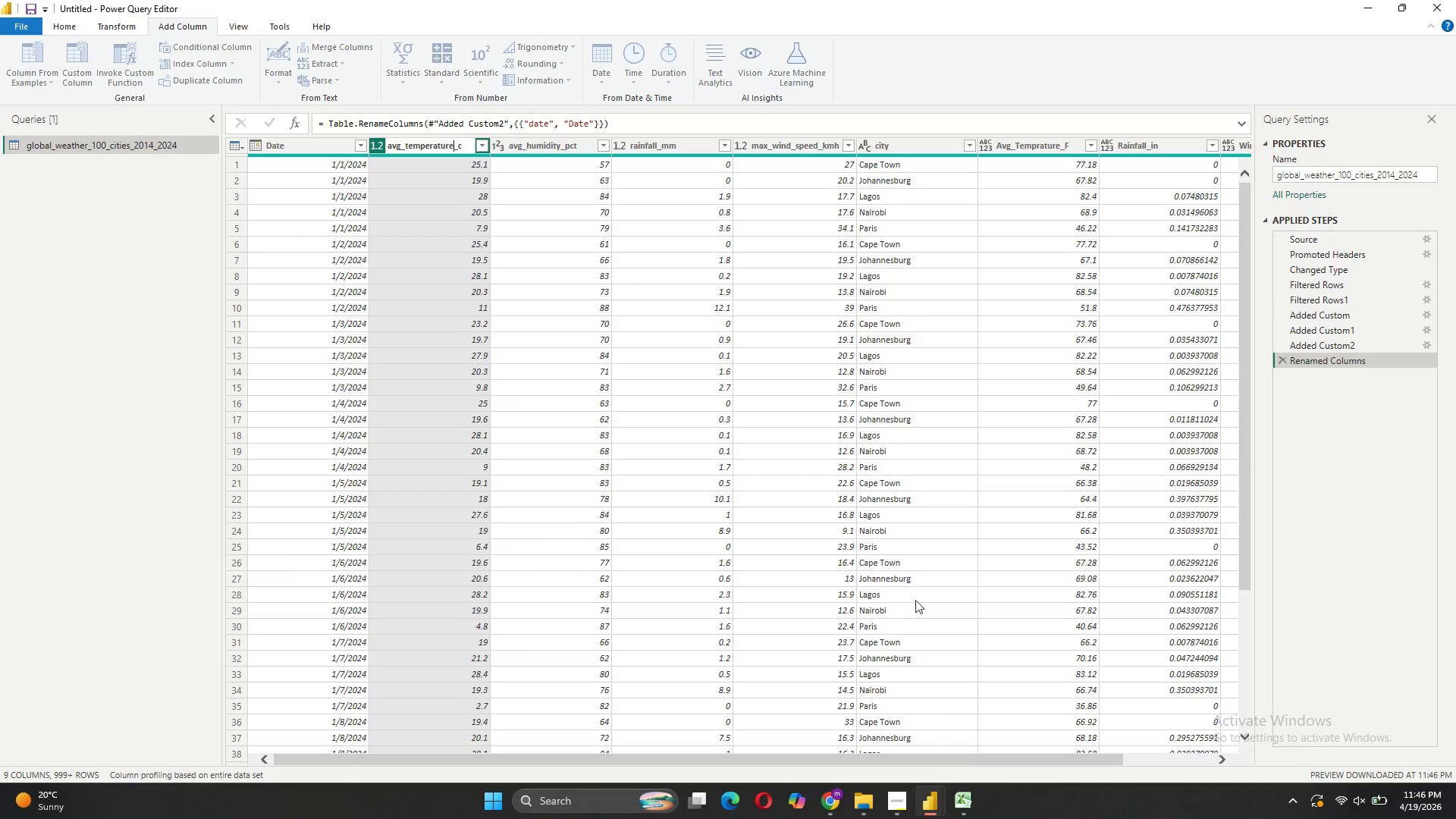 
wait(7.64)
 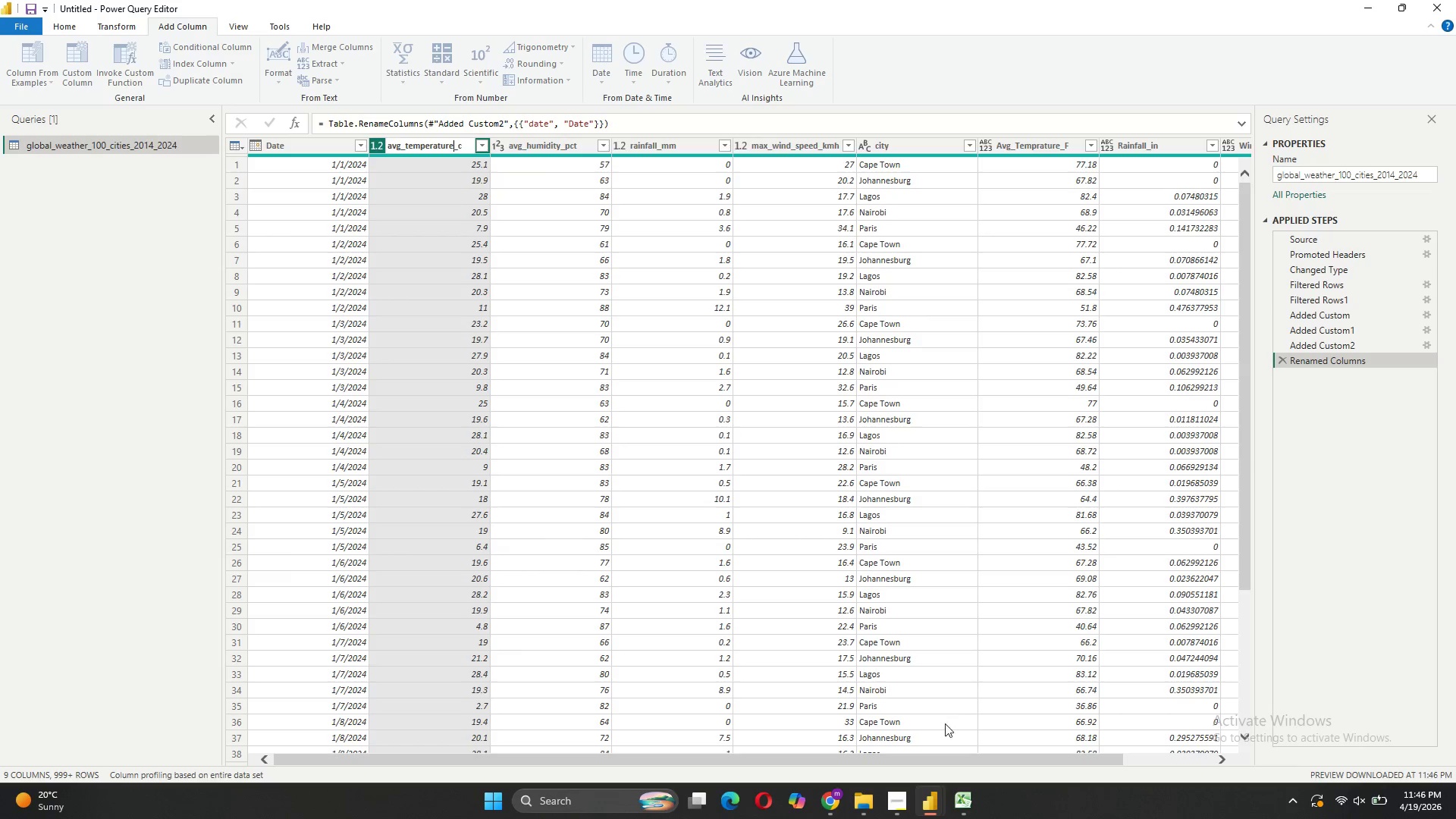 
left_click([880, 140])
 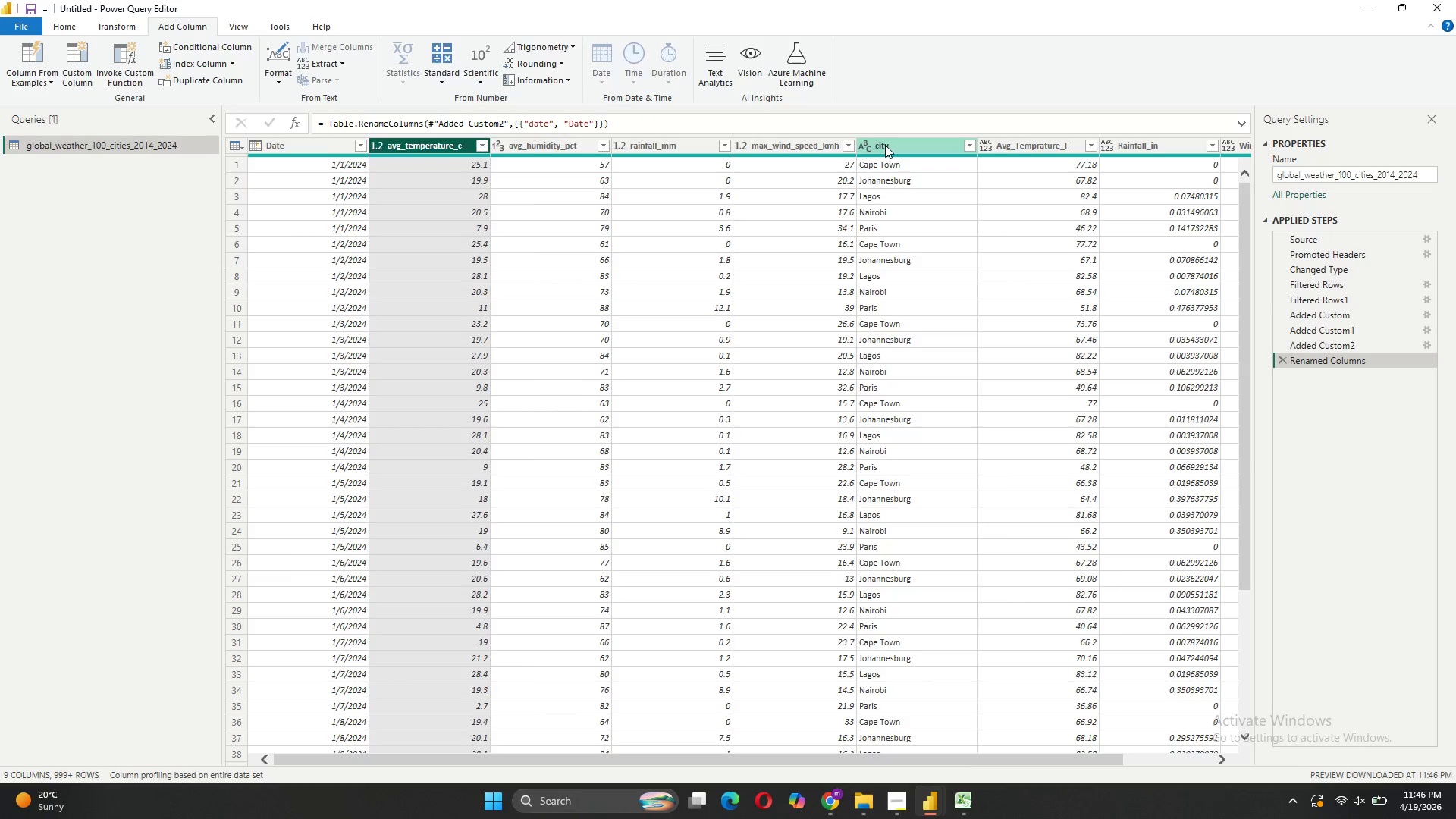 
double_click([885, 145])
 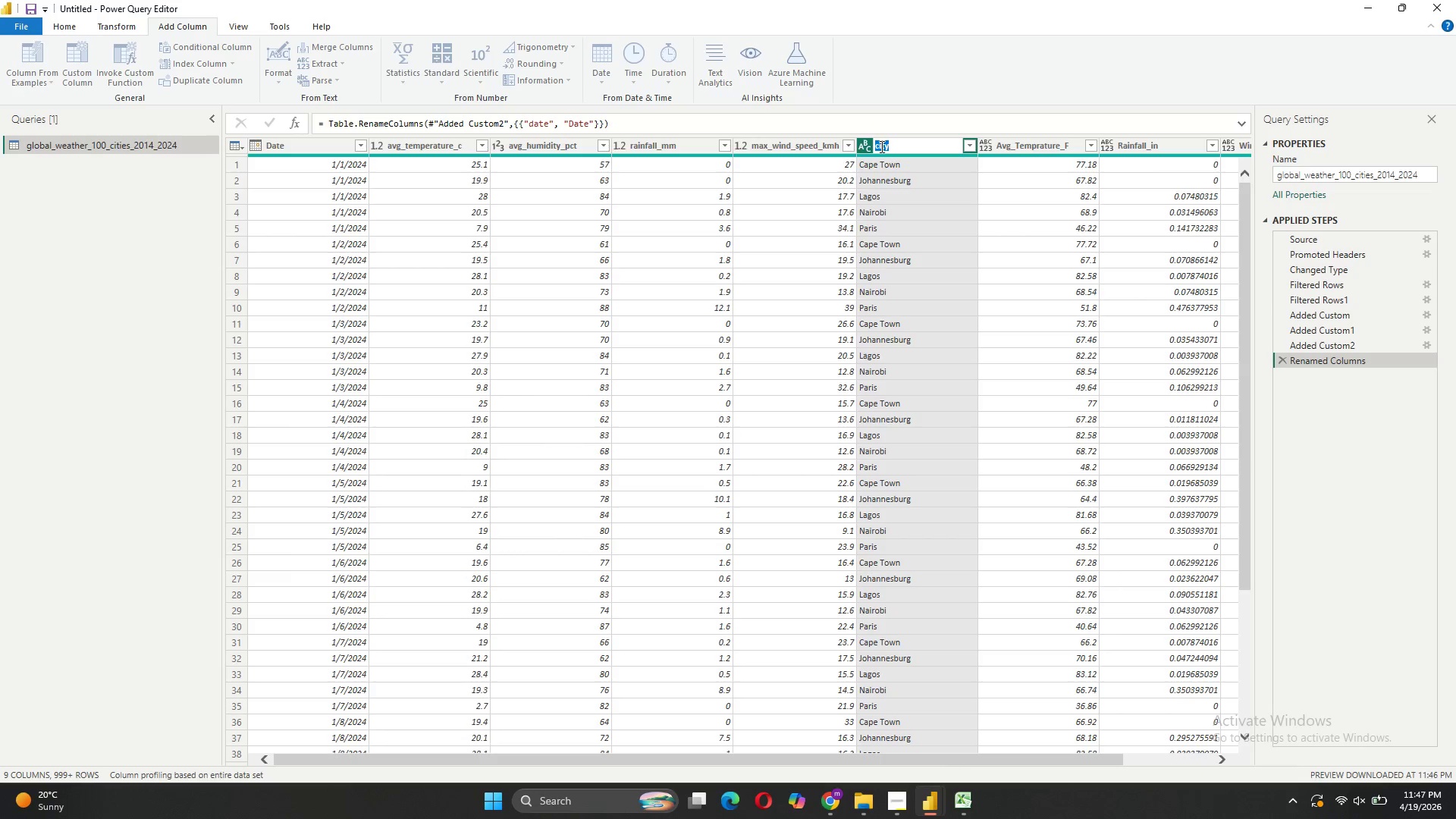 
left_click([877, 147])
 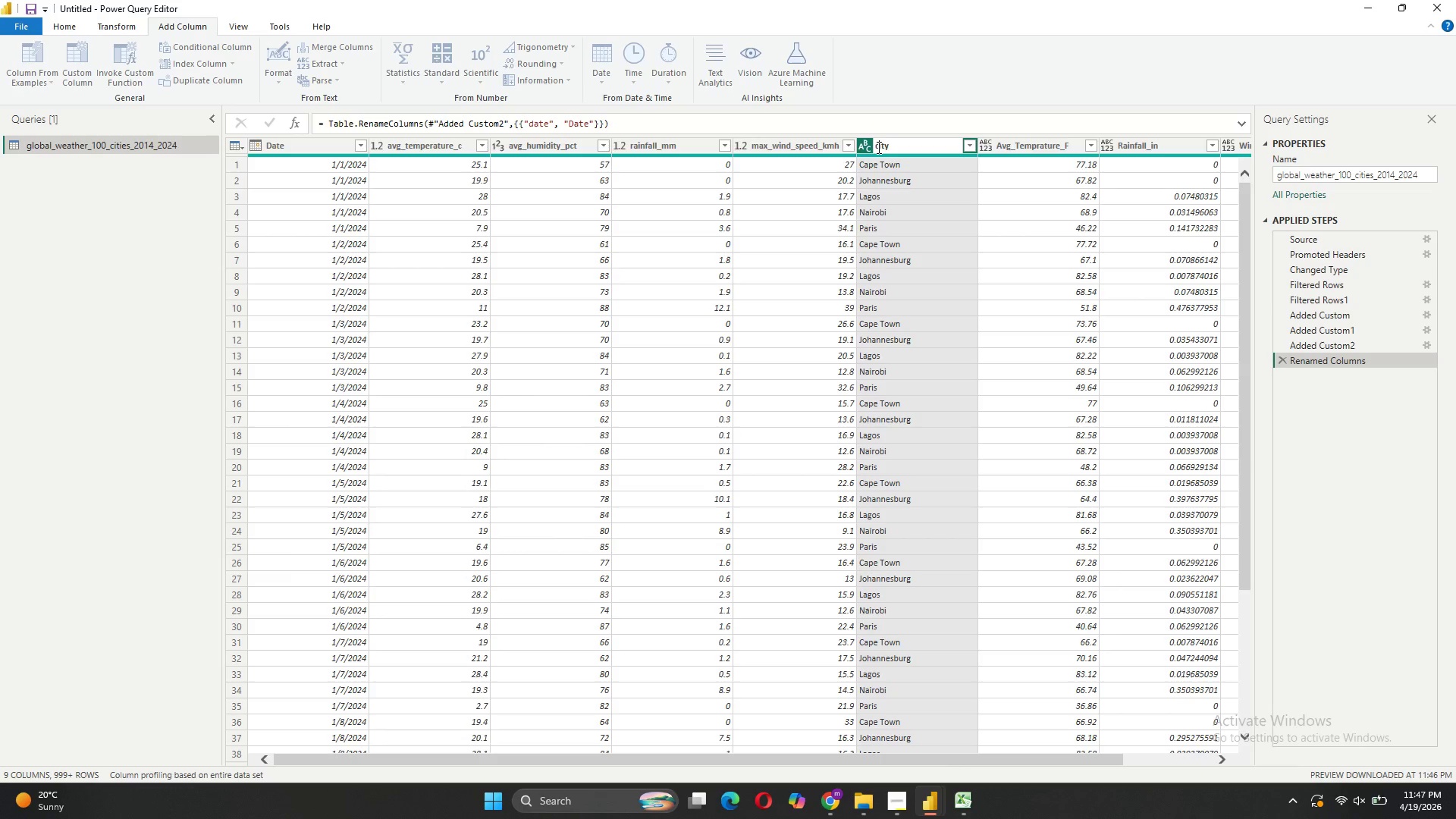 
key(Backspace)
 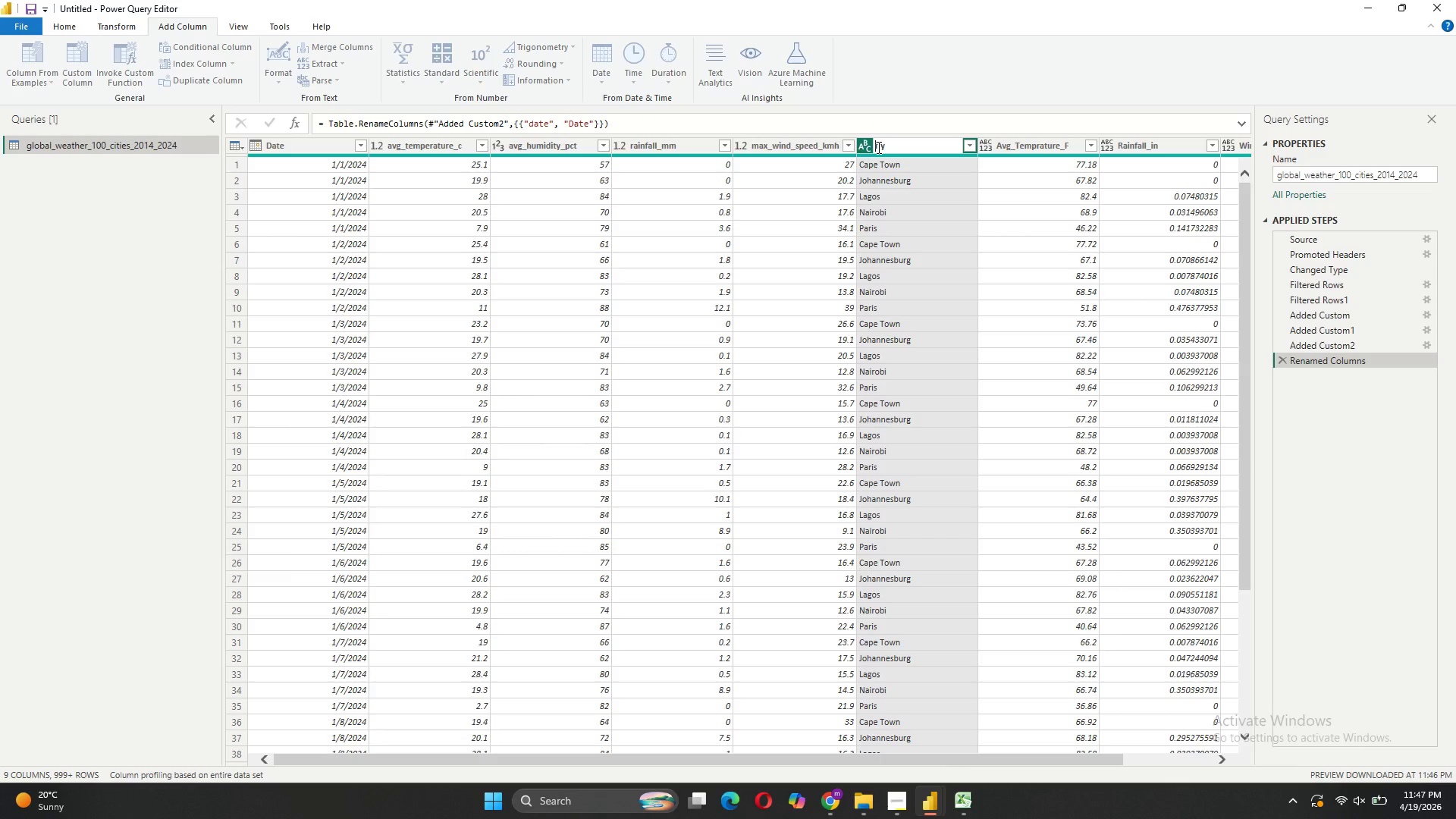 
key(CapsLock)
 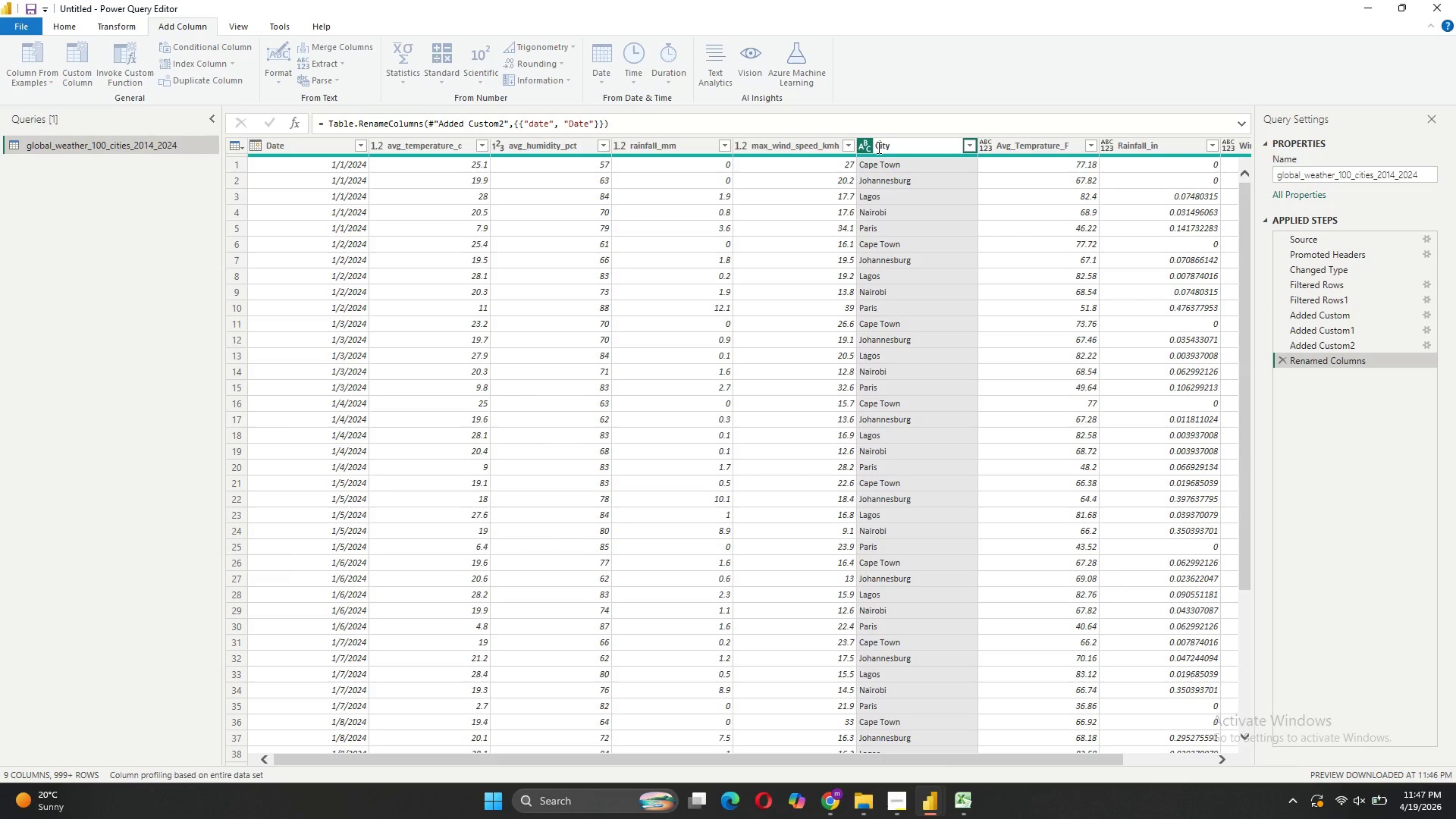 
key(C)
 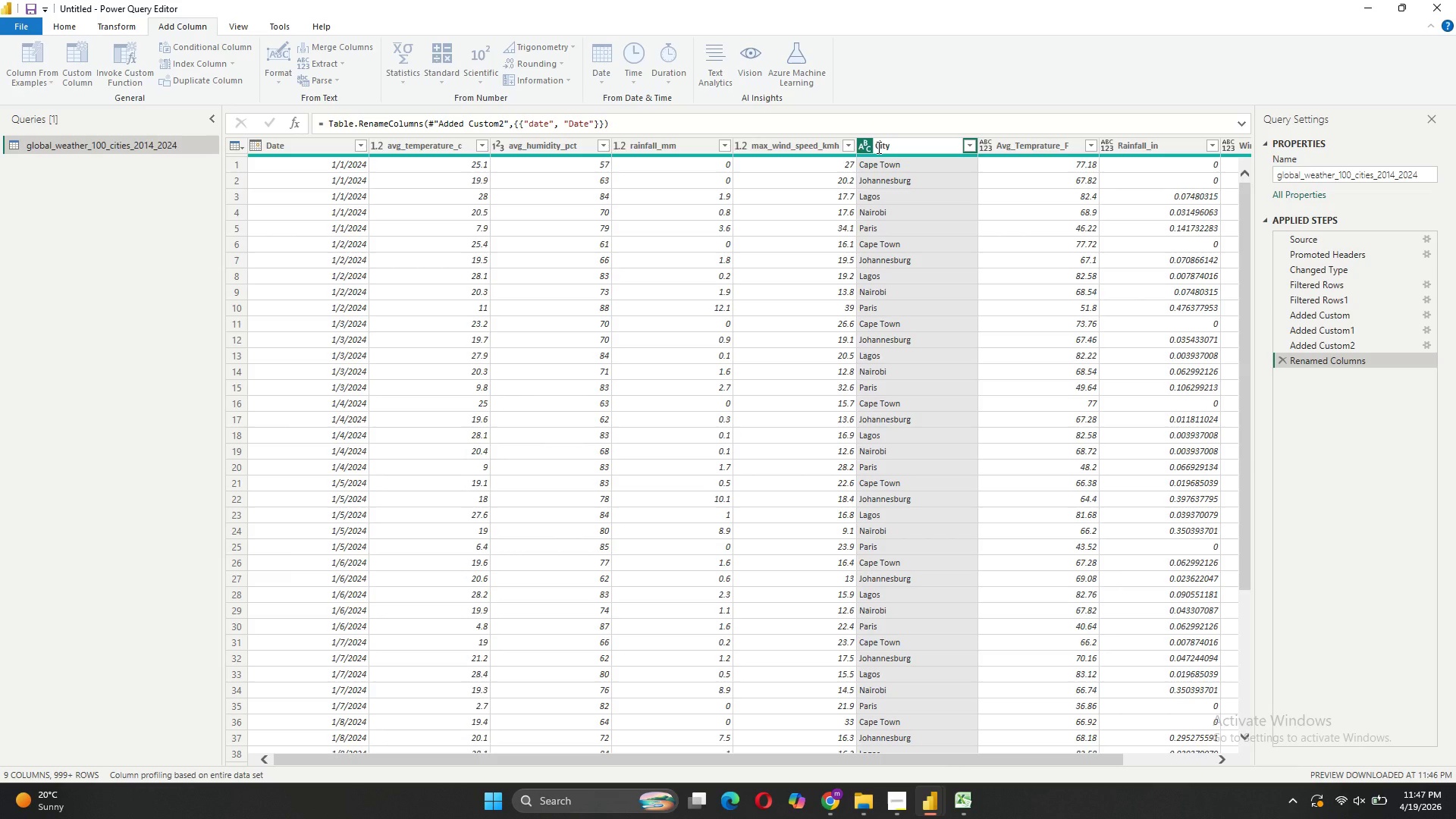 
key(CapsLock)
 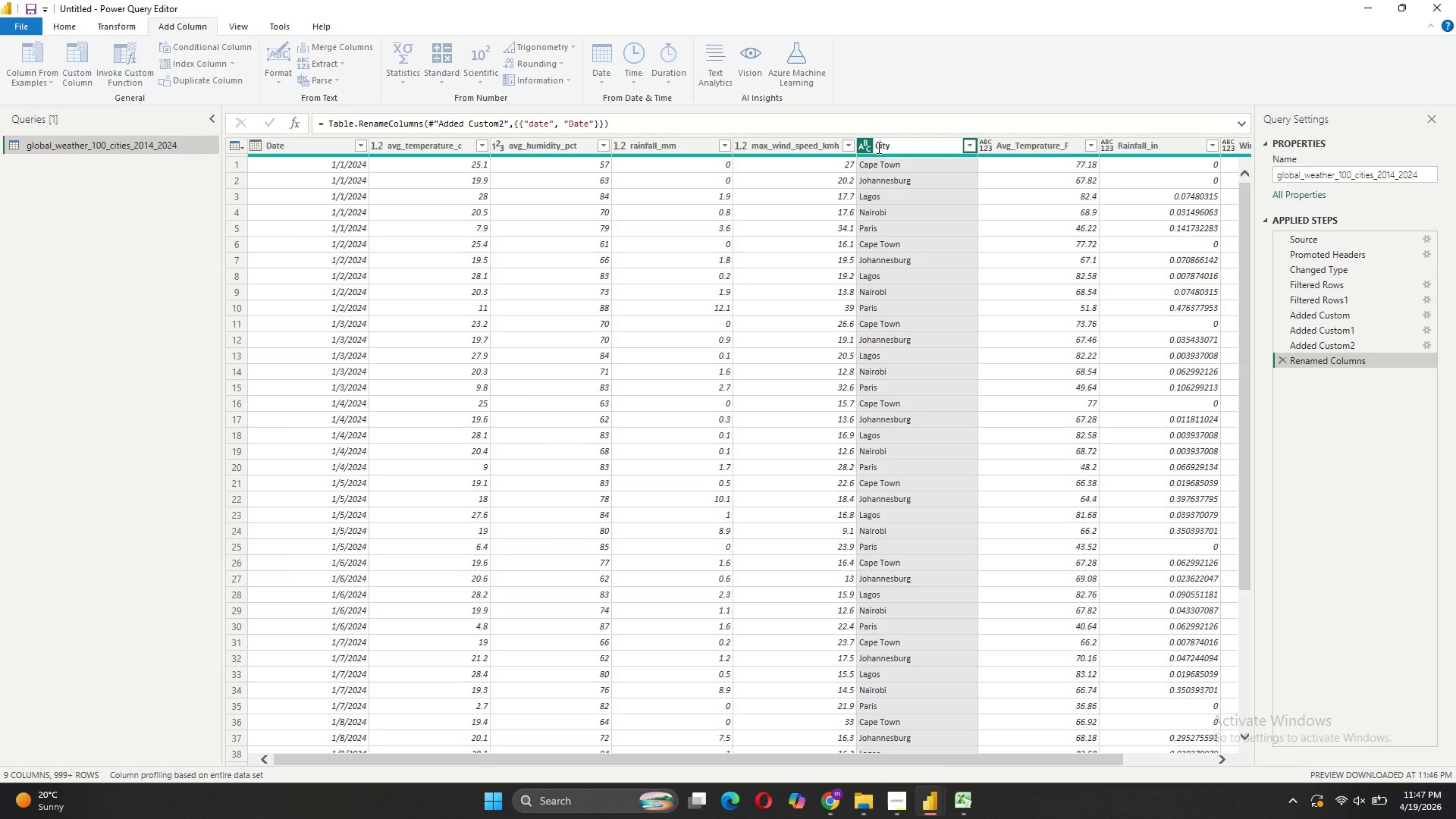 
key(Enter)
 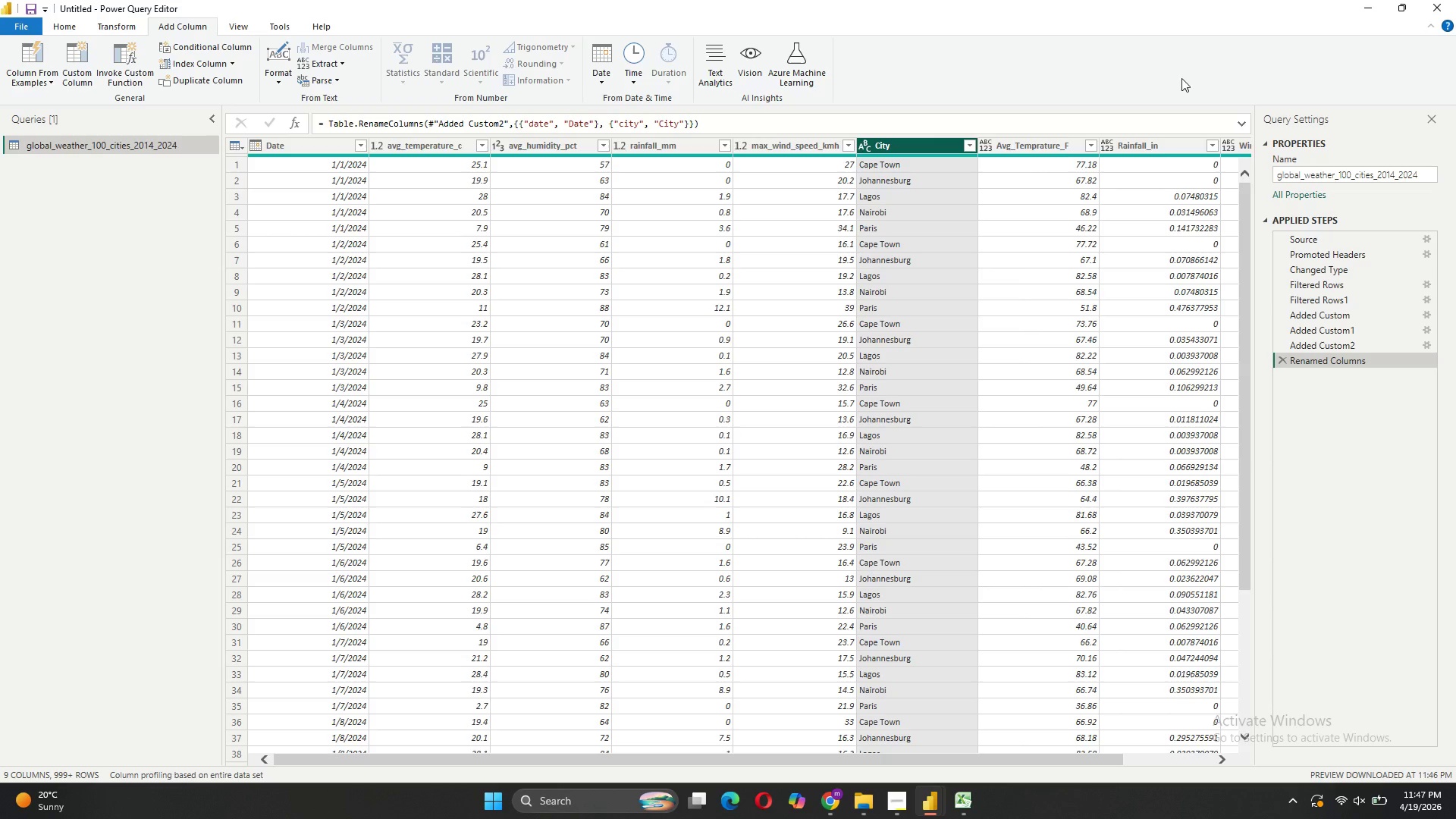 
wait(27.0)
 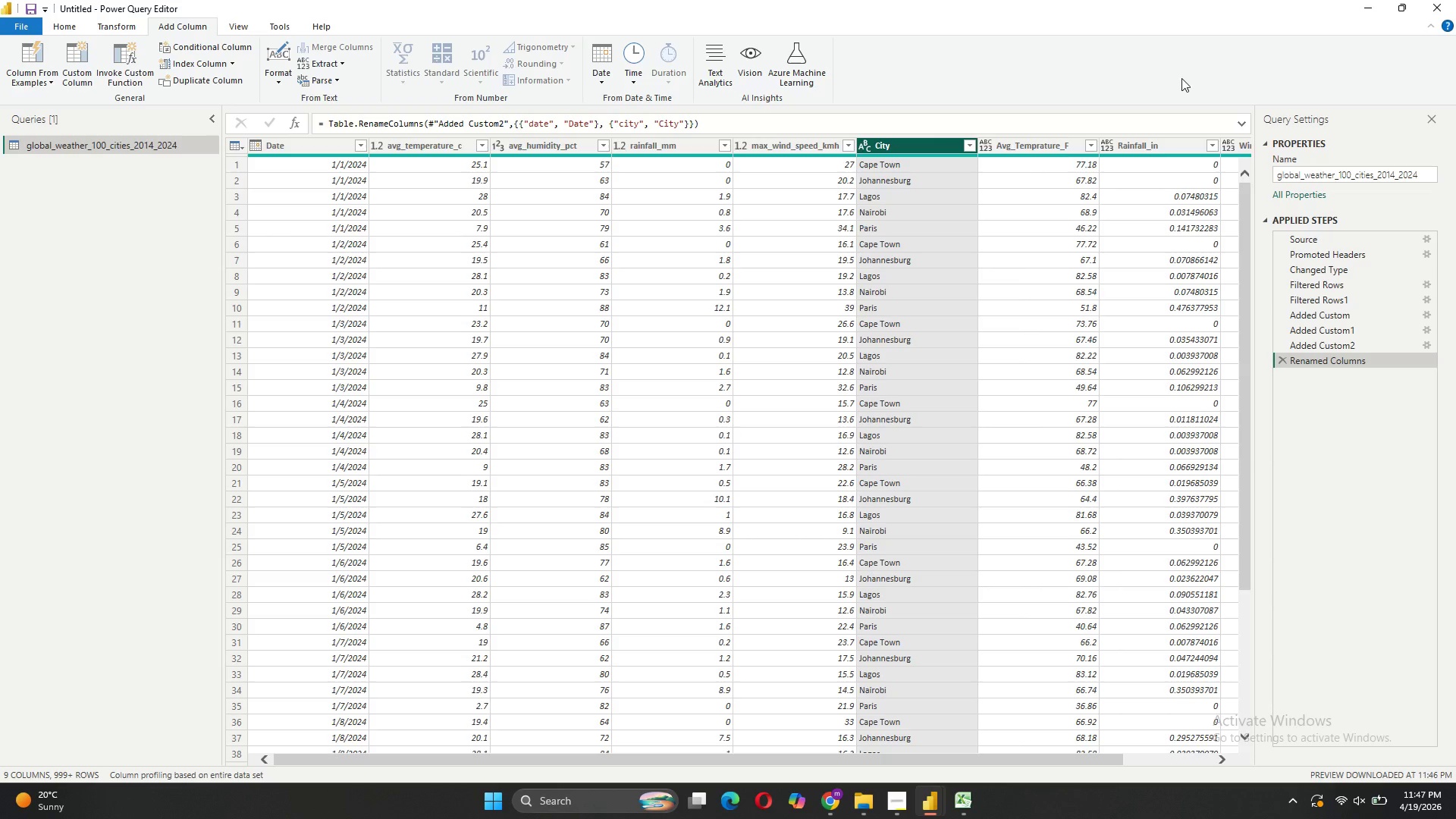 
left_click_drag(start_coordinate=[991, 756], to_coordinate=[724, 720])
 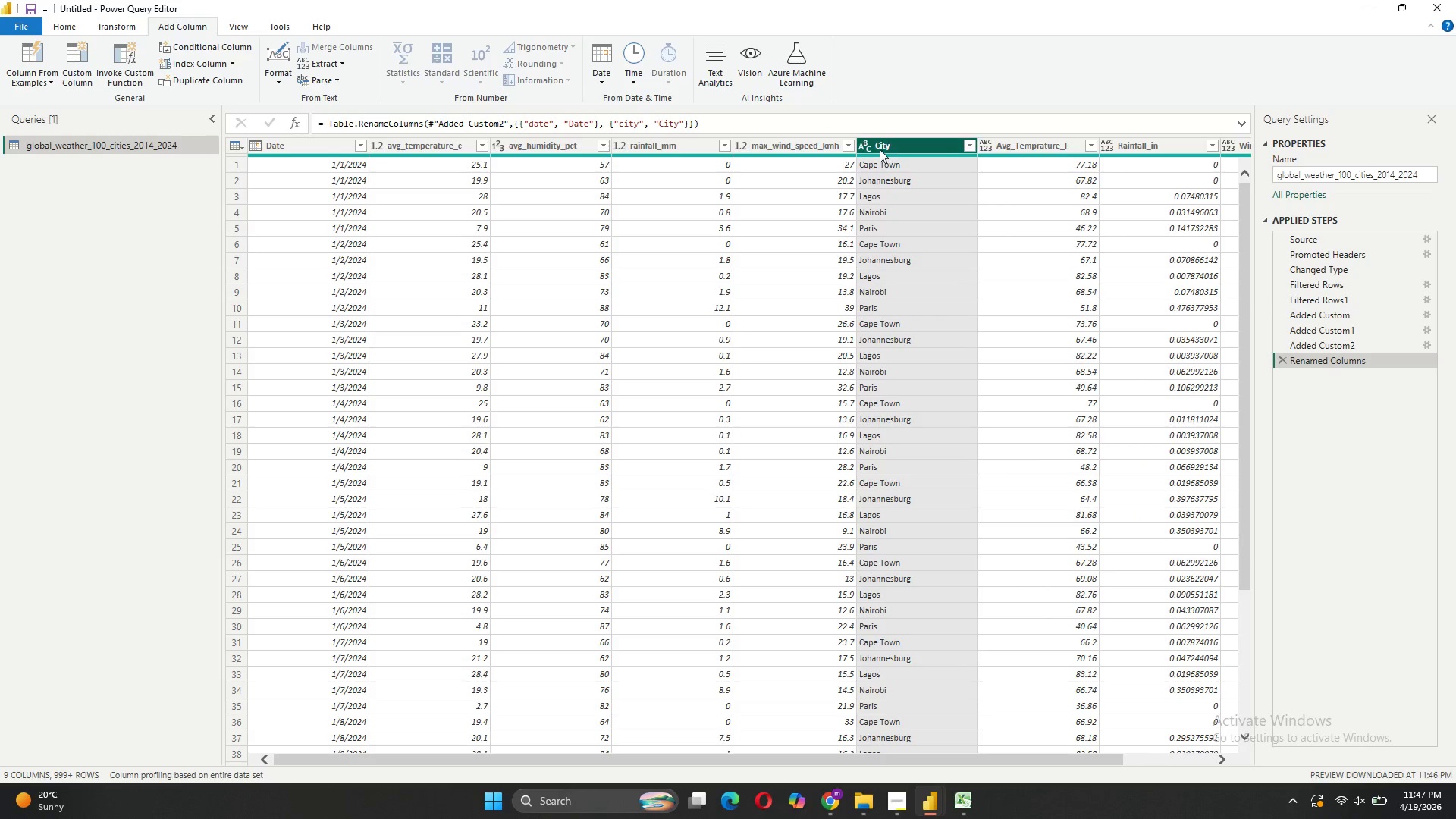 
mouse_move([977, 169])
 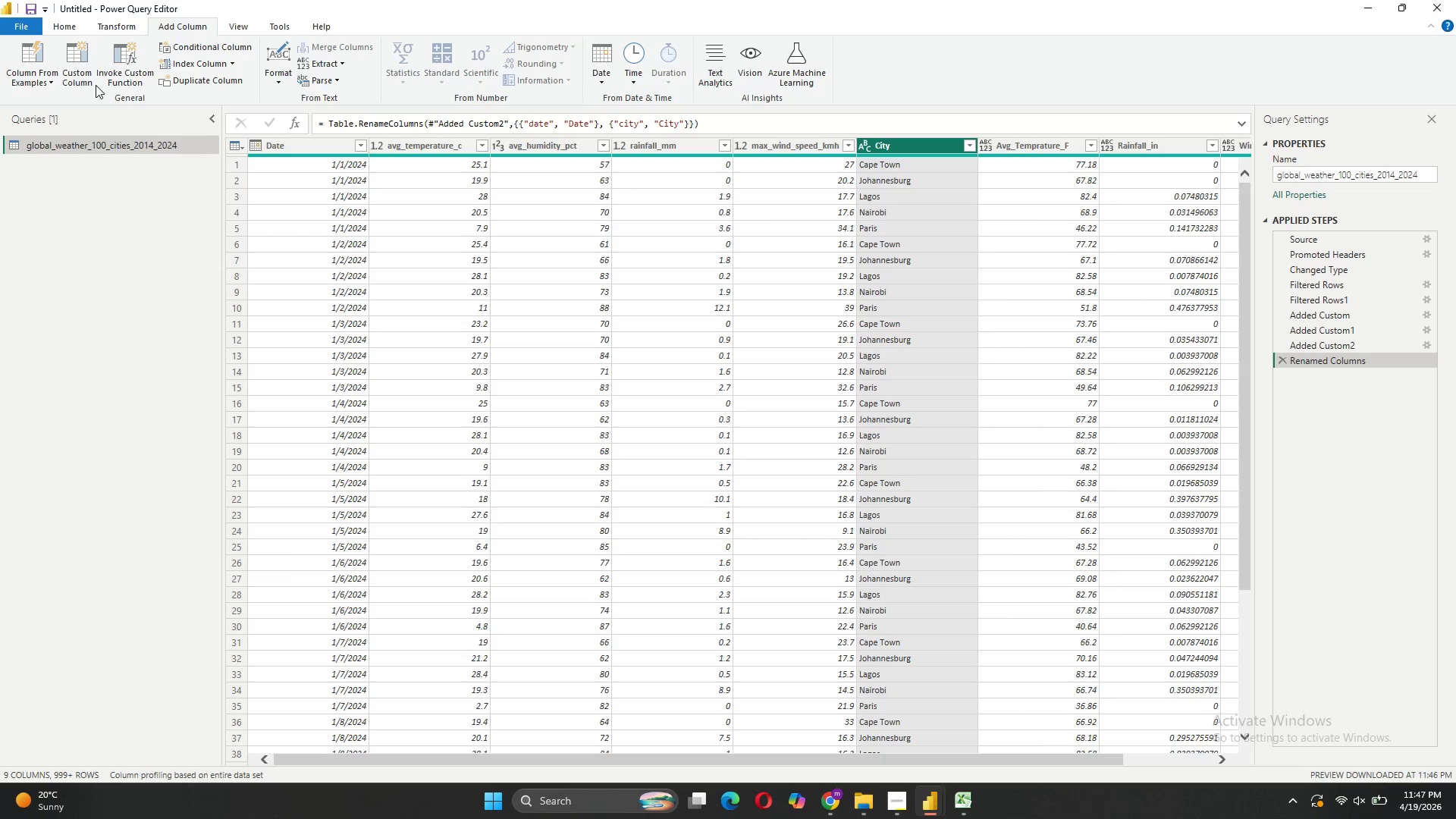 
wait(9.93)
 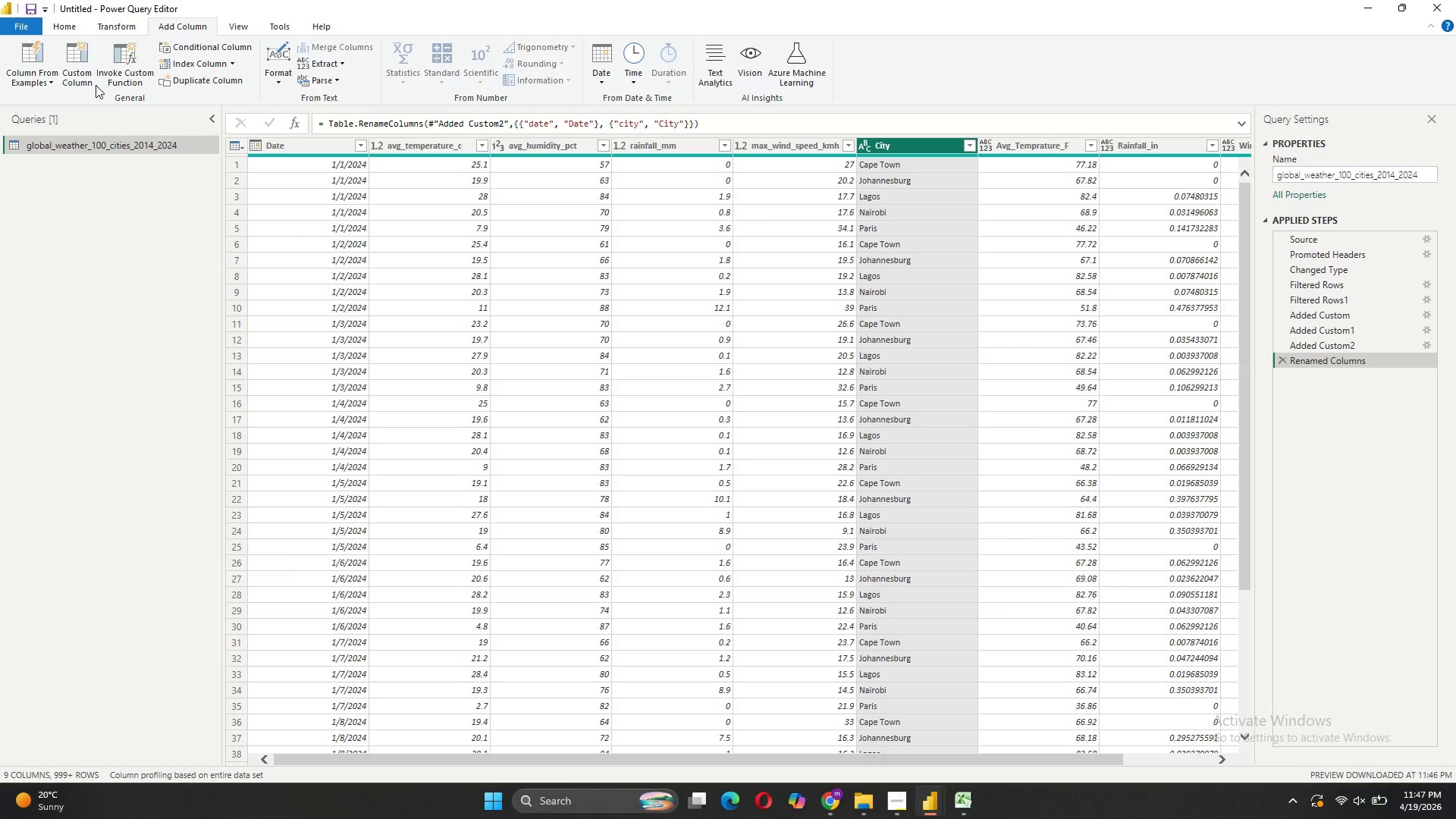 
left_click_drag(start_coordinate=[526, 316], to_coordinate=[469, 316])
 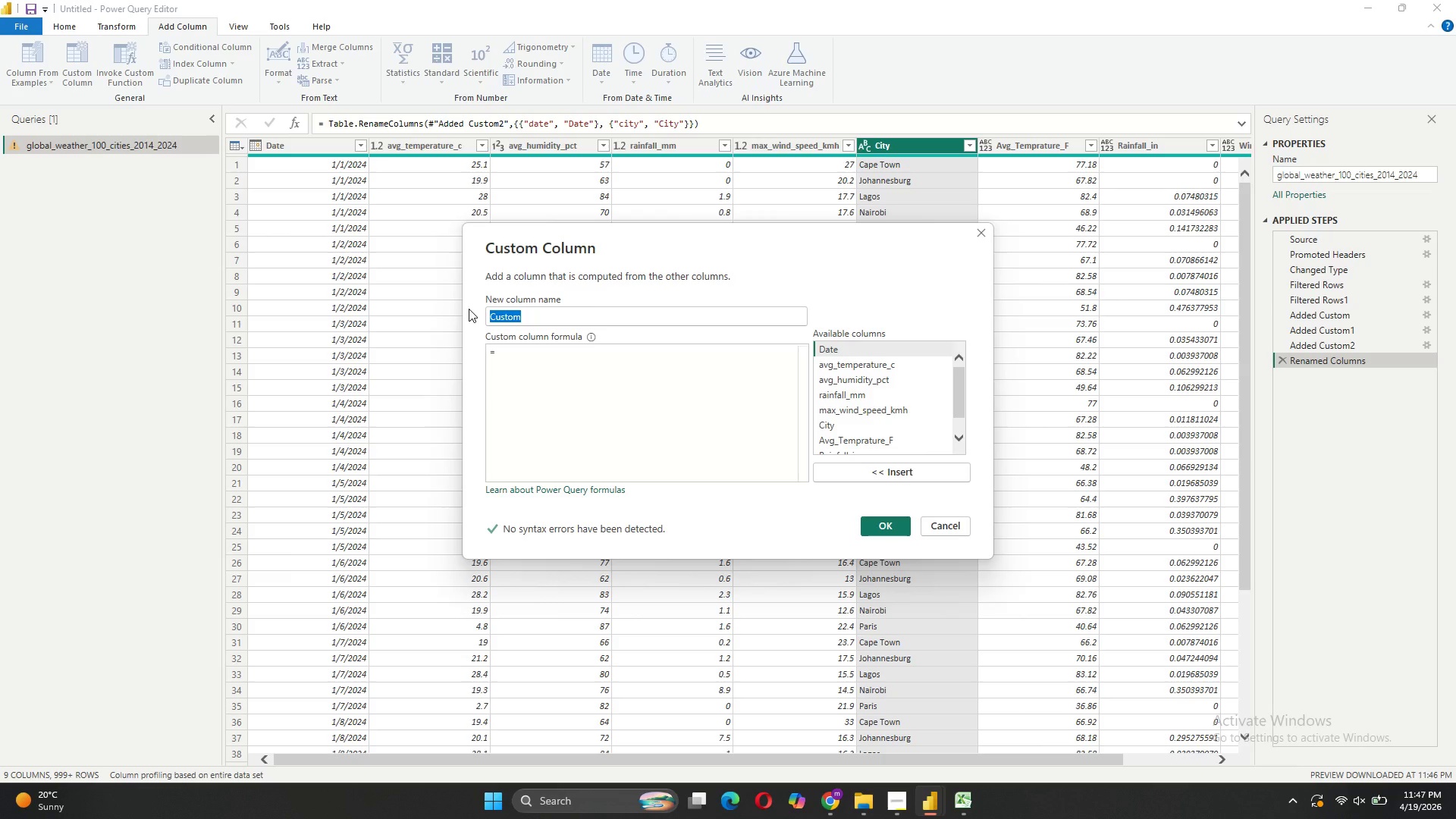 
type(Studen)
 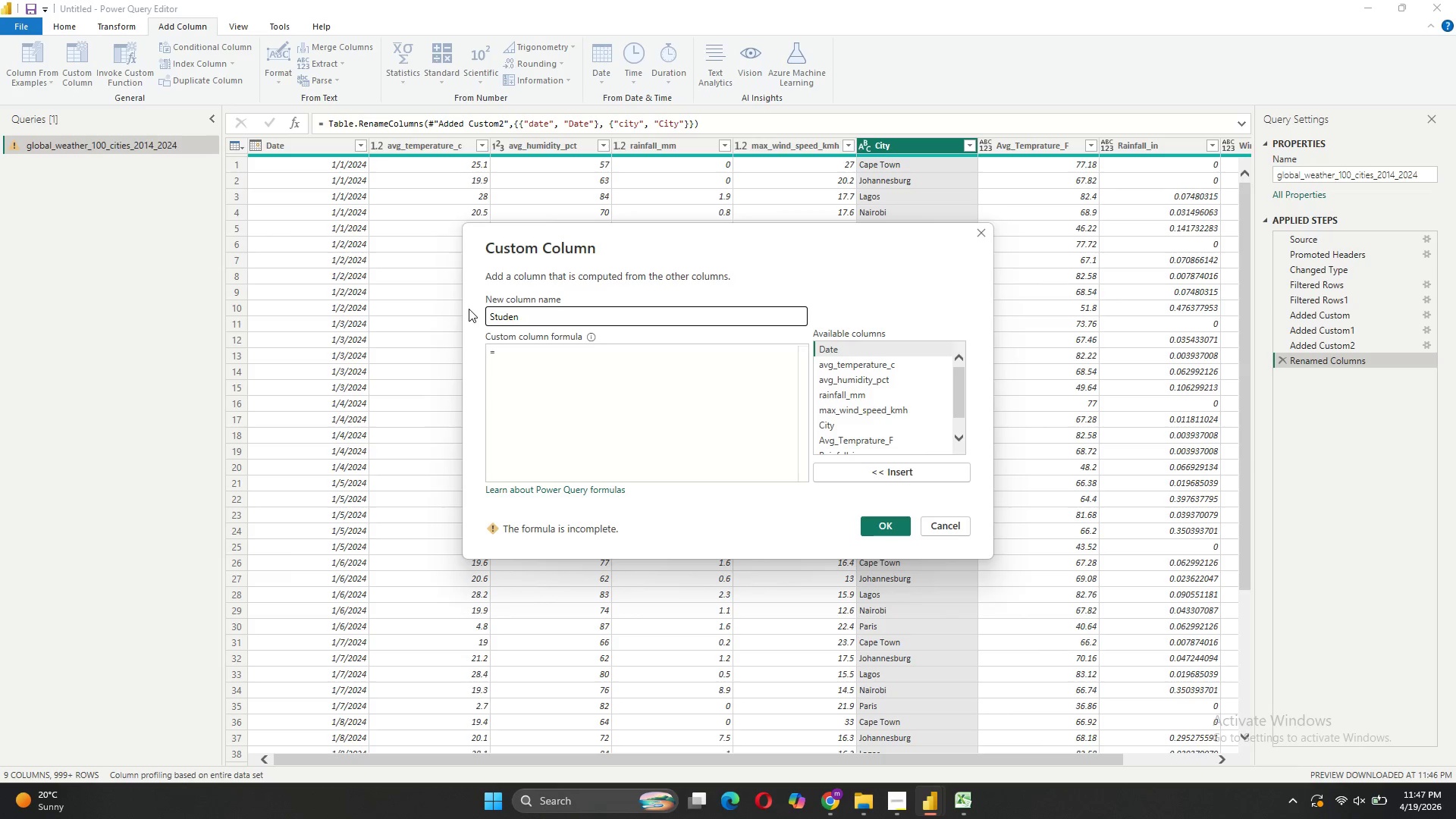 
type(tCount)
 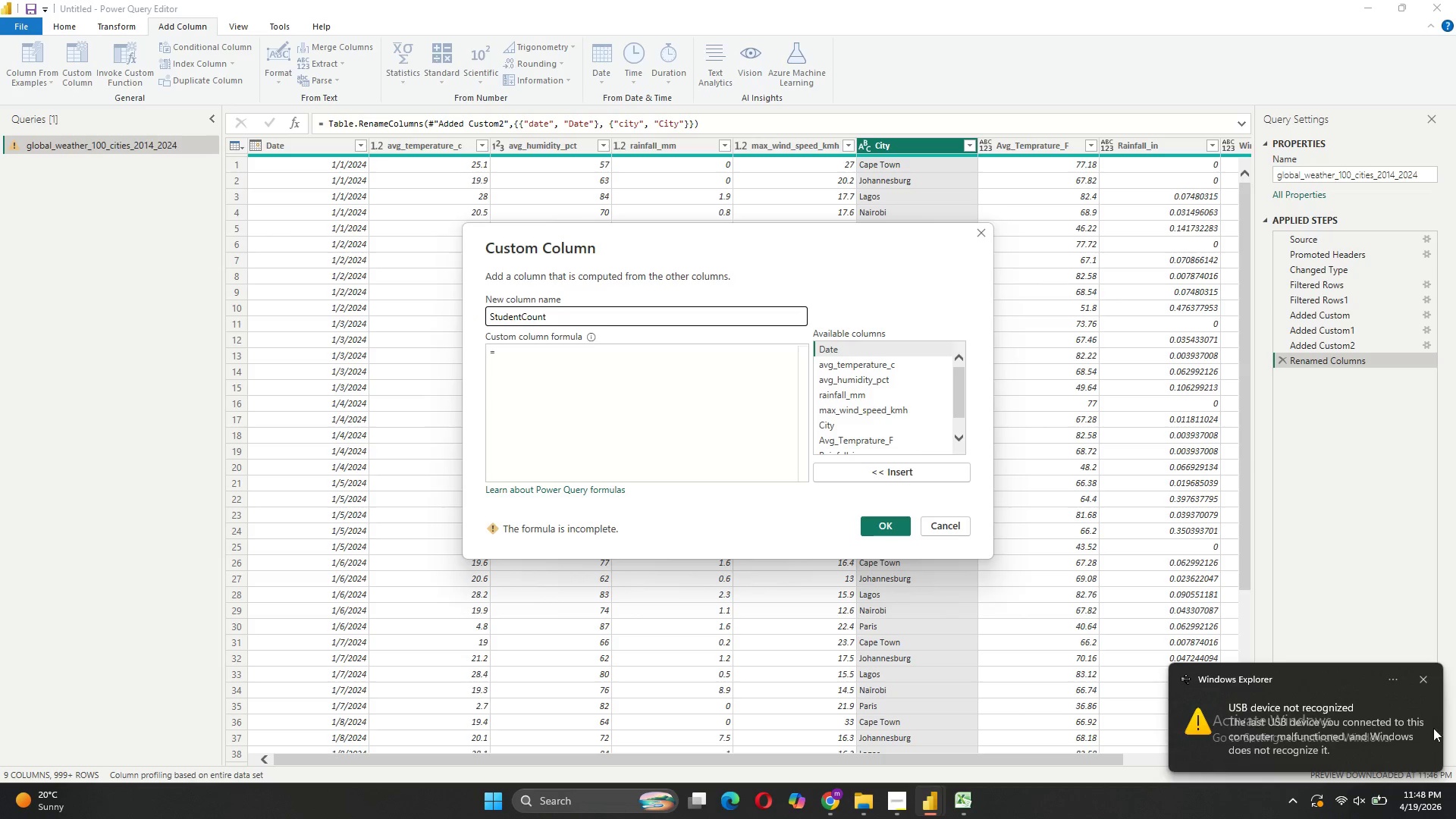 
left_click([1419, 677])
 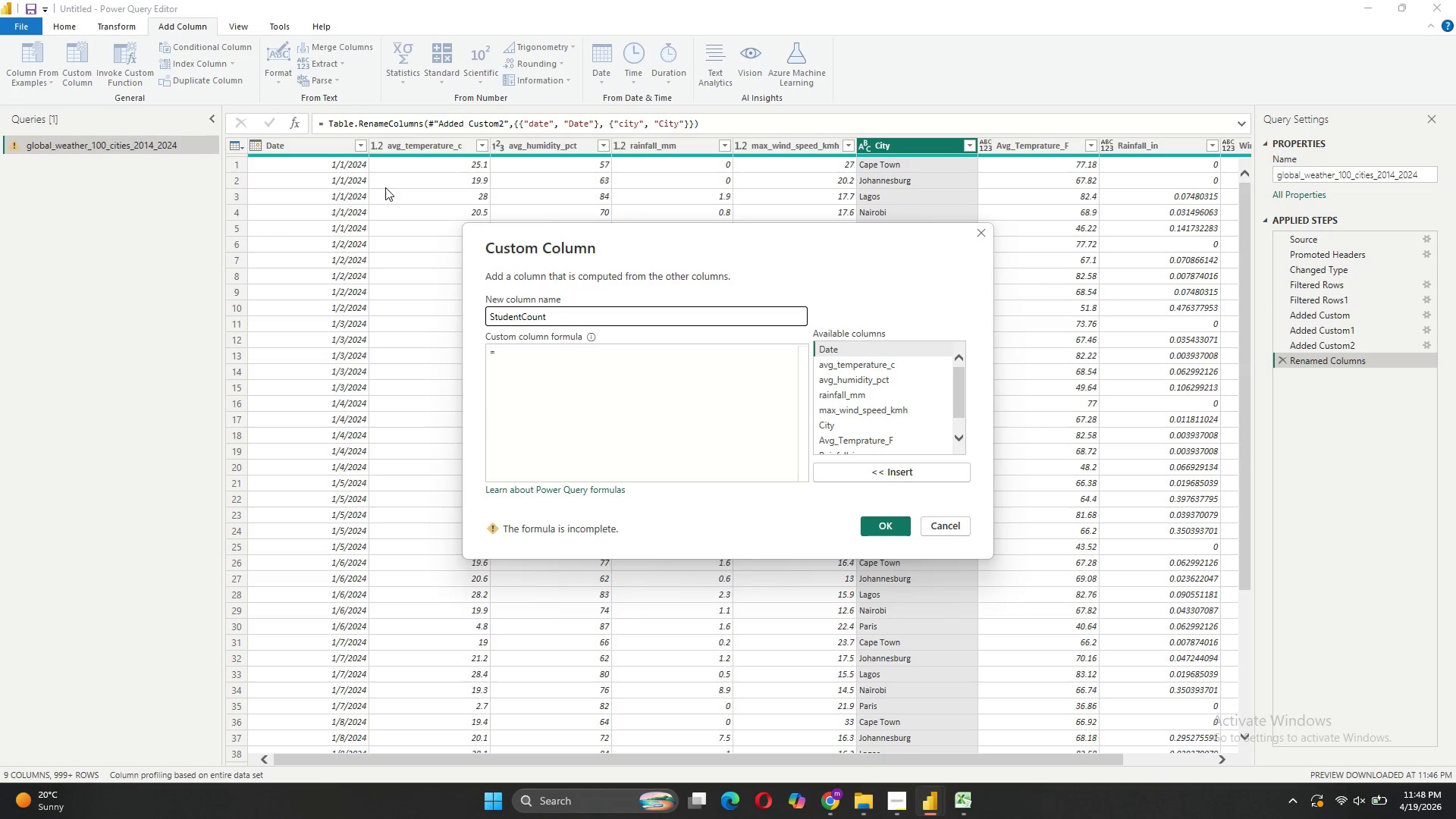 
left_click([513, 363])
 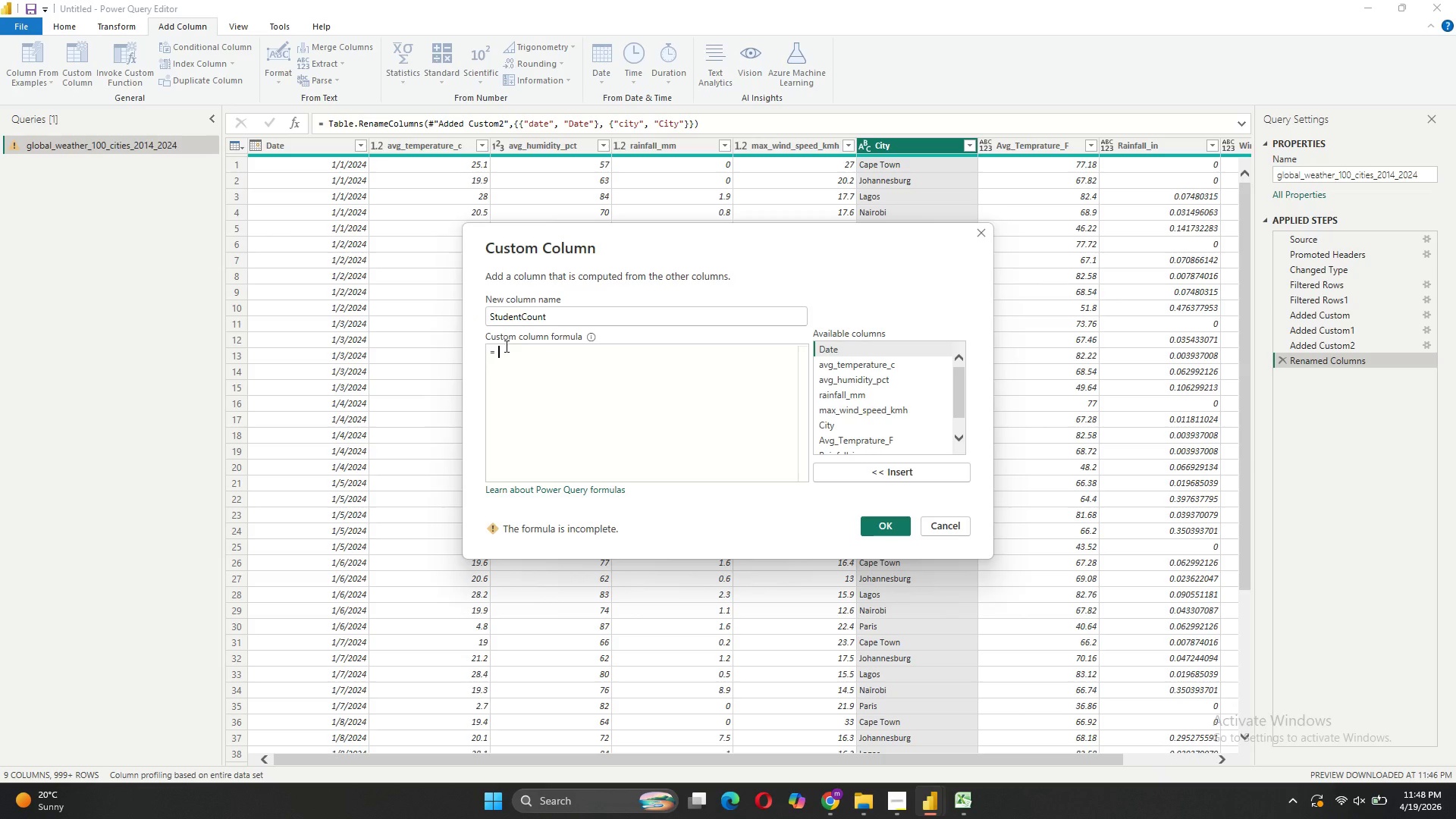 
type(Number.Round(48 * (0.65 + Number.RandmBetween(-0.1,0.2_)
key(Backspace)
type()))
 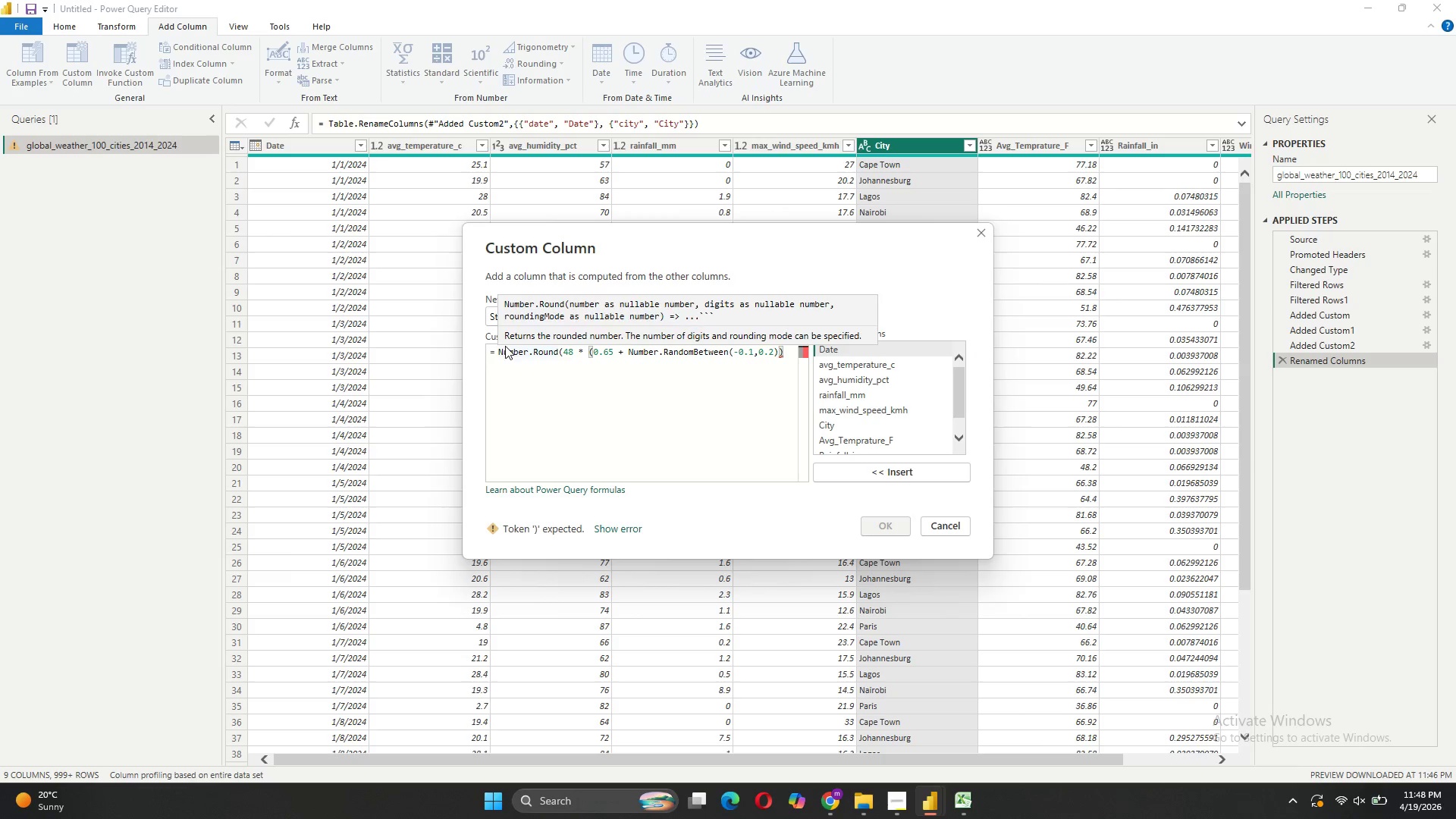 
key(Space)
 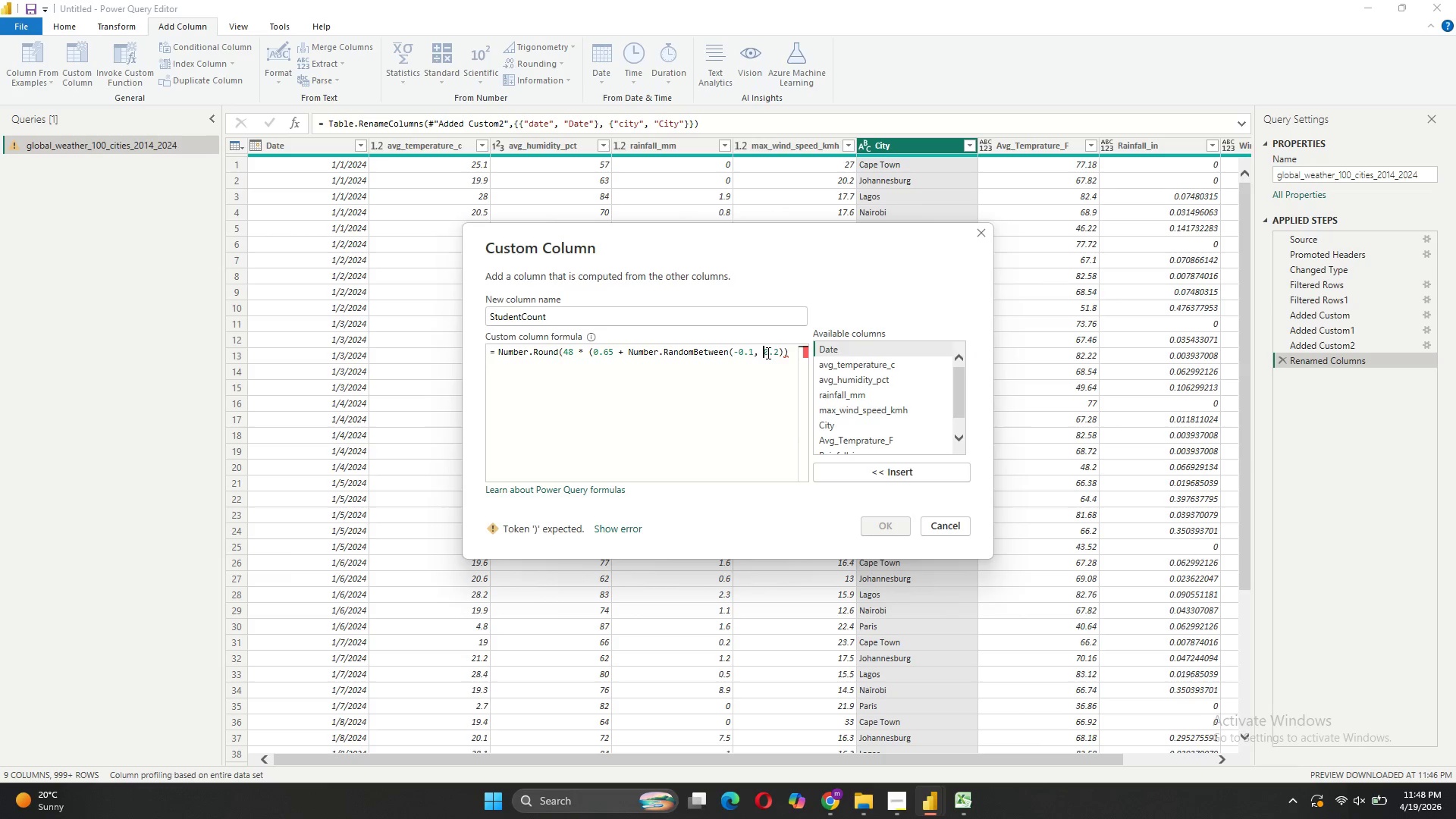 
wait(5.51)
 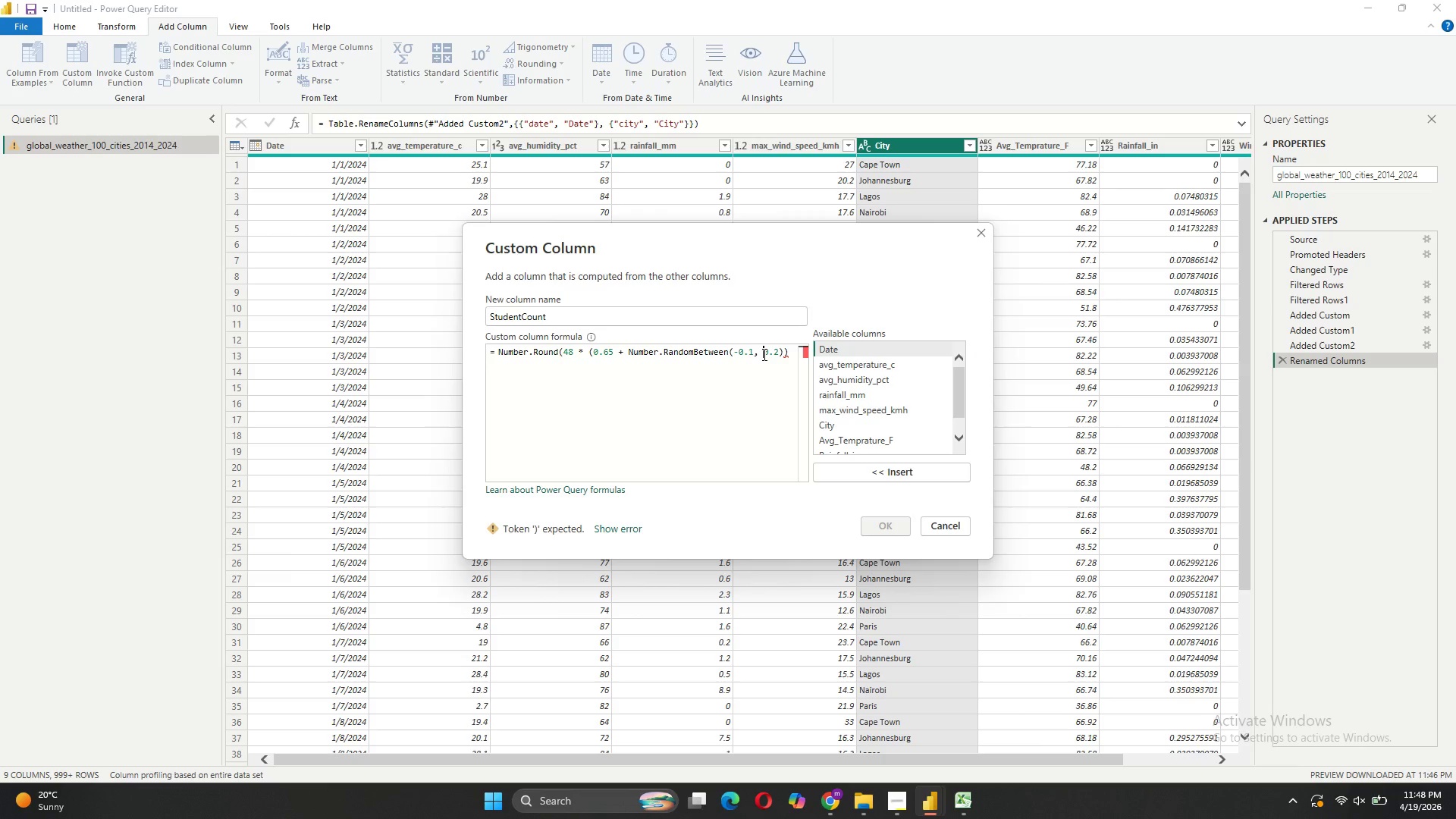 
left_click([792, 350])
 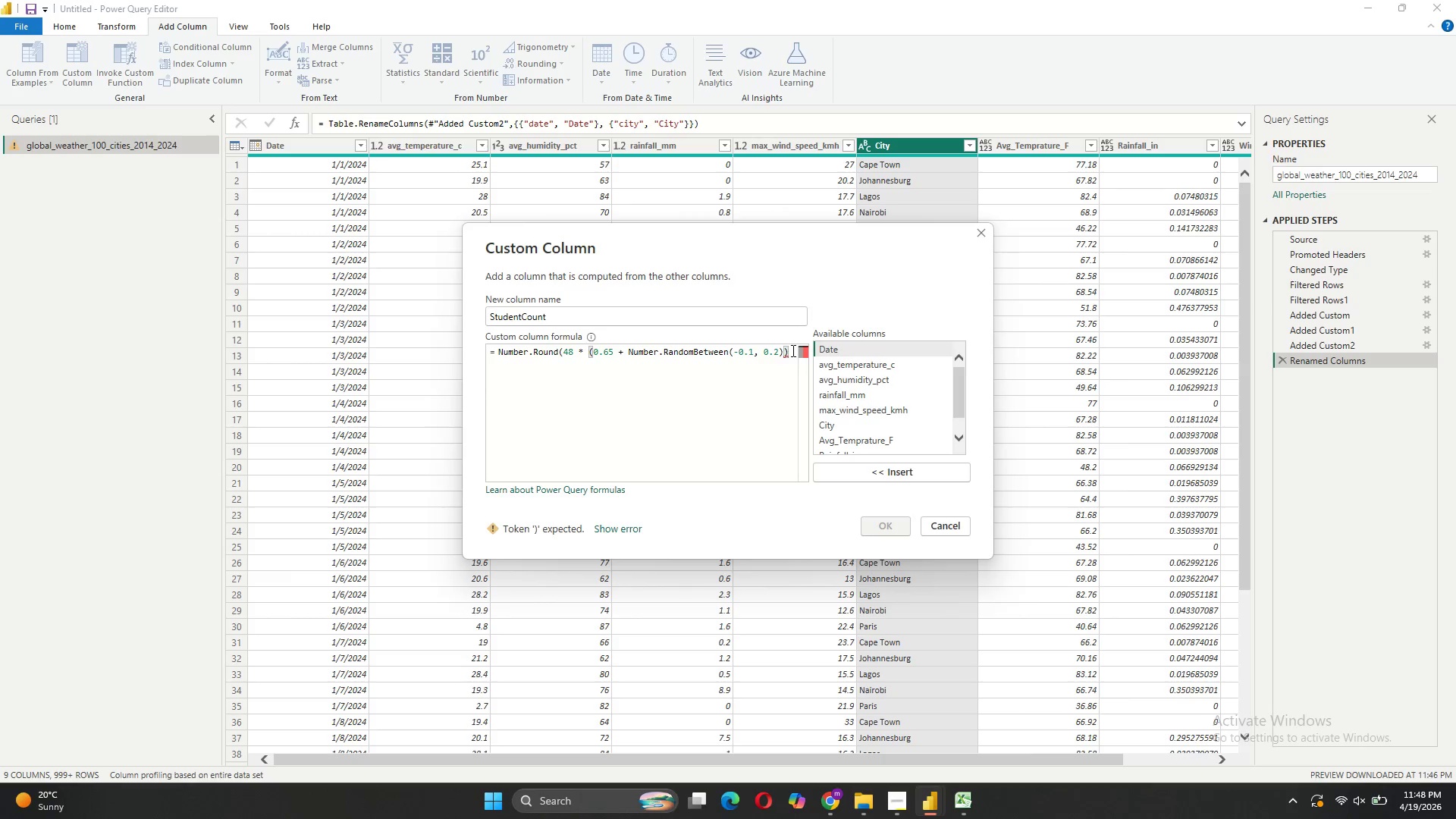 
key(Space)
 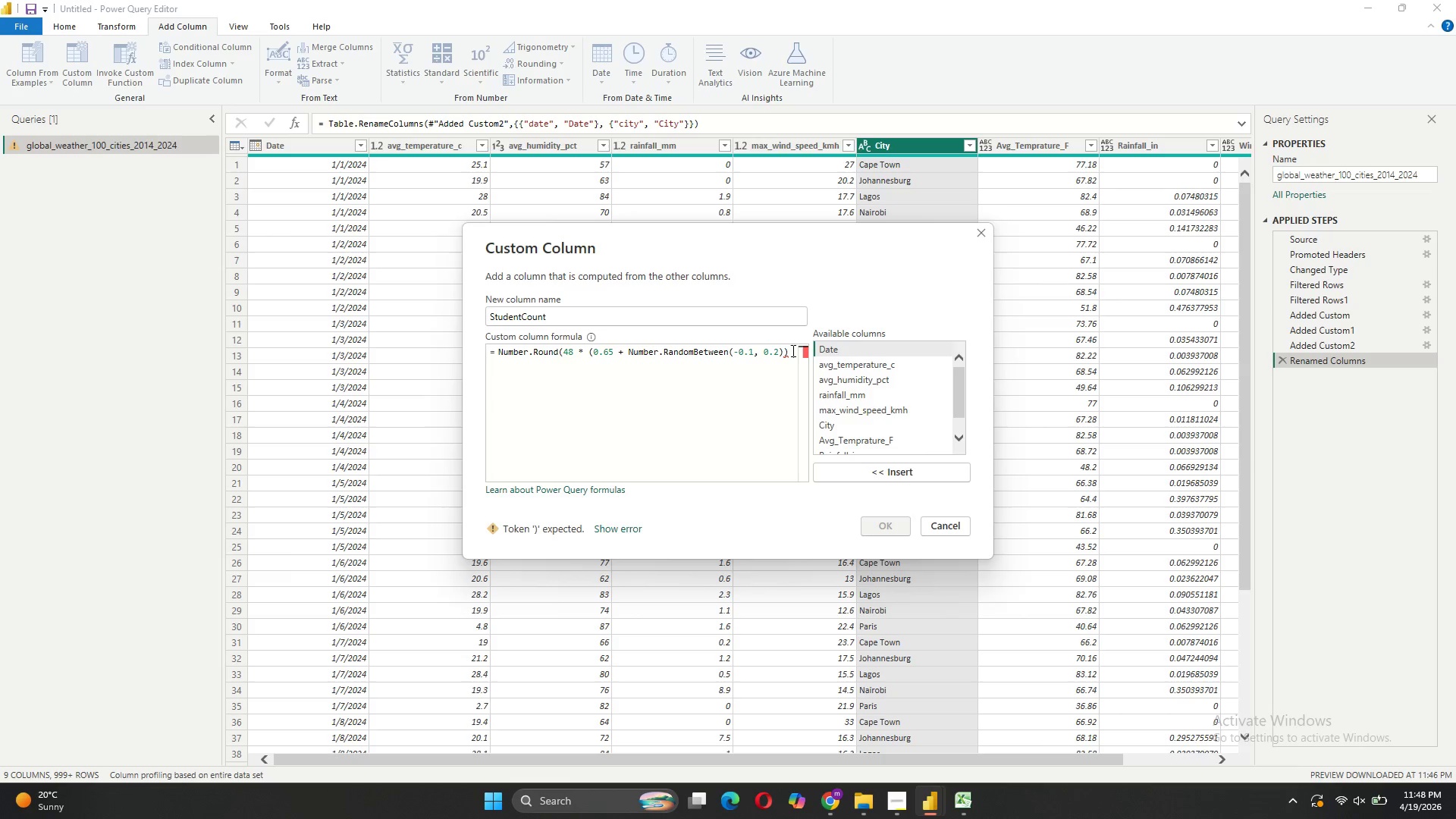 
key(Shift+8)
 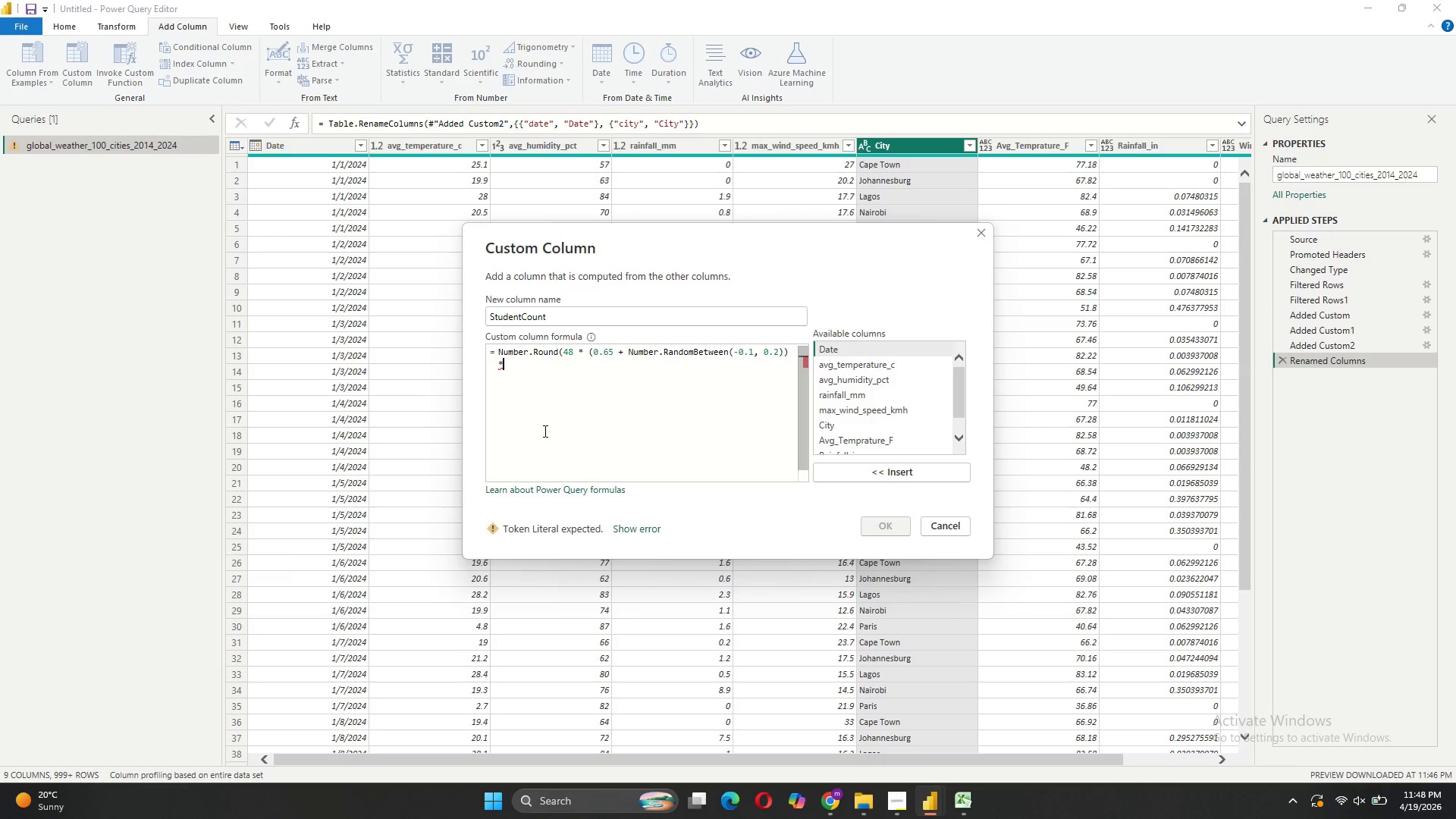 
wait(5.36)
 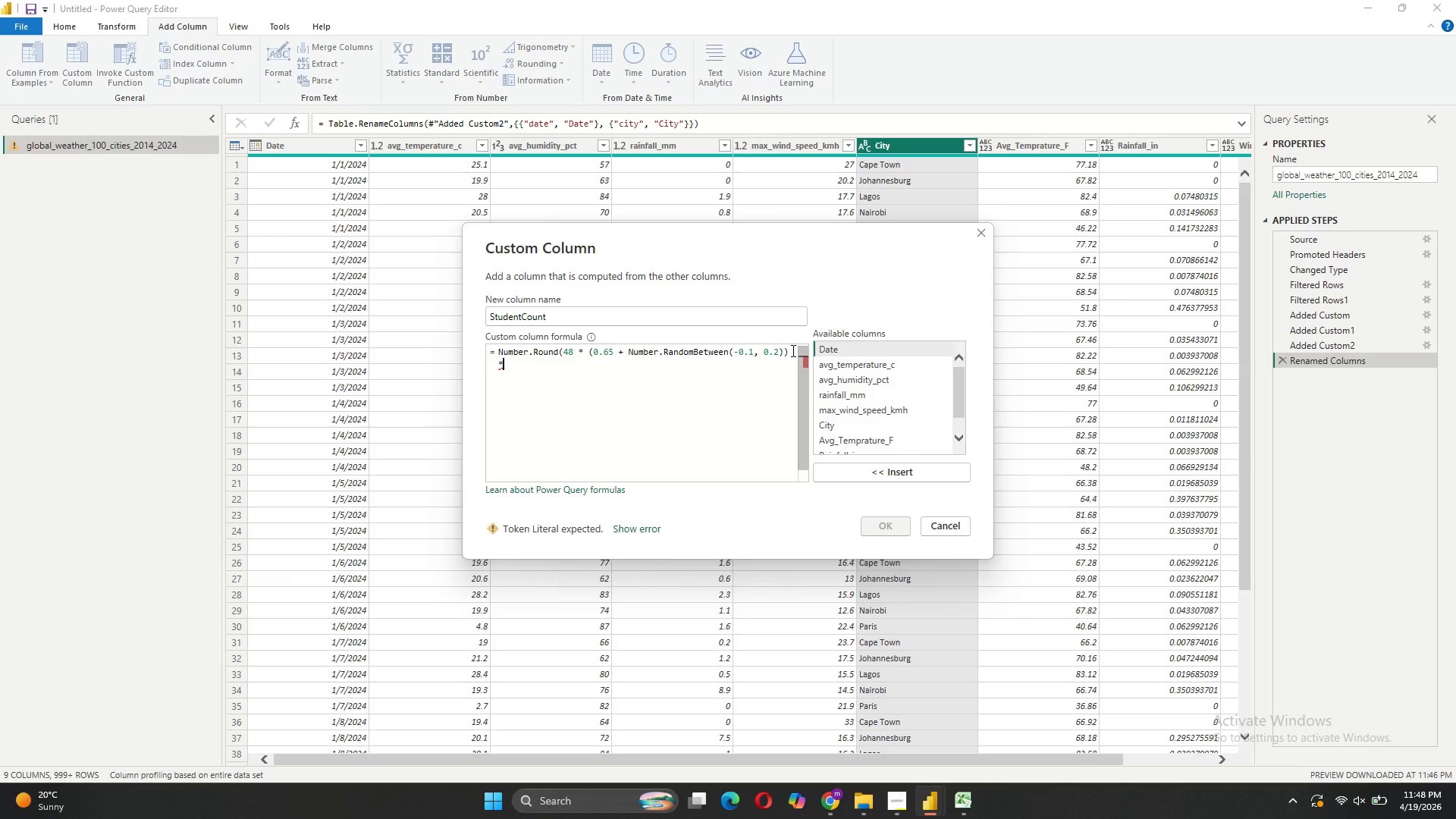 
type( ())
 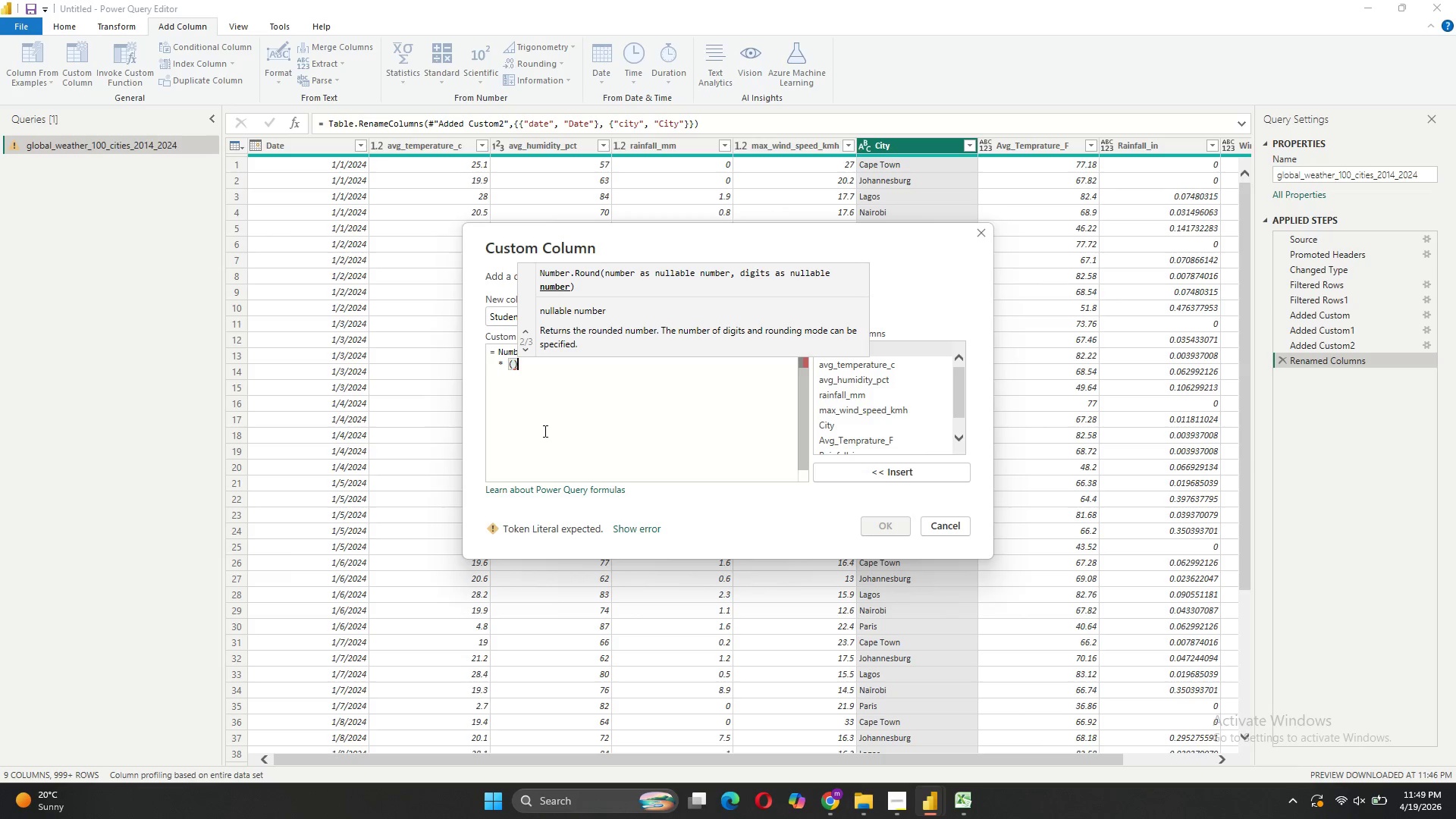 
left_click([502, 349])
 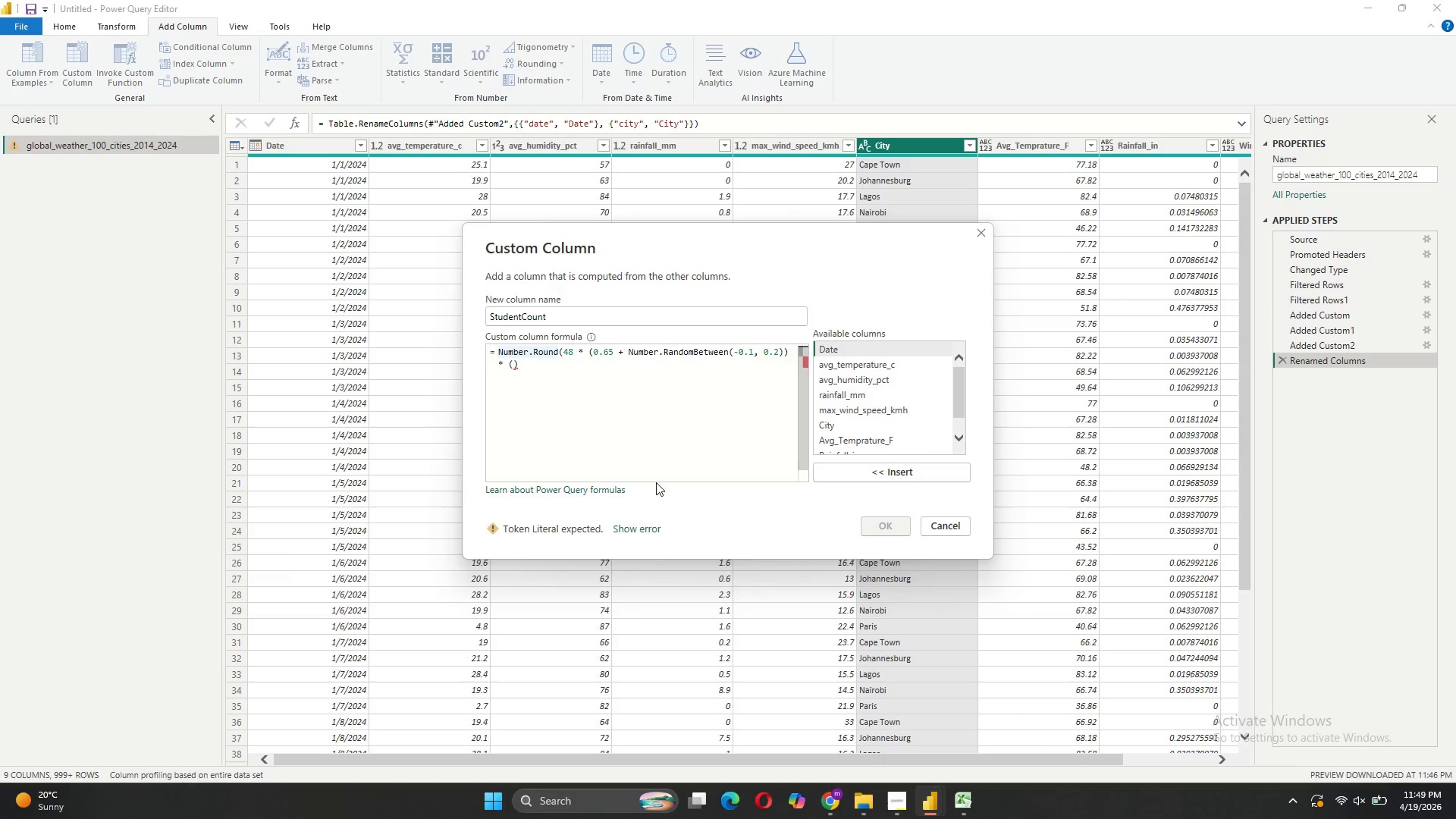 
left_click([512, 363])
 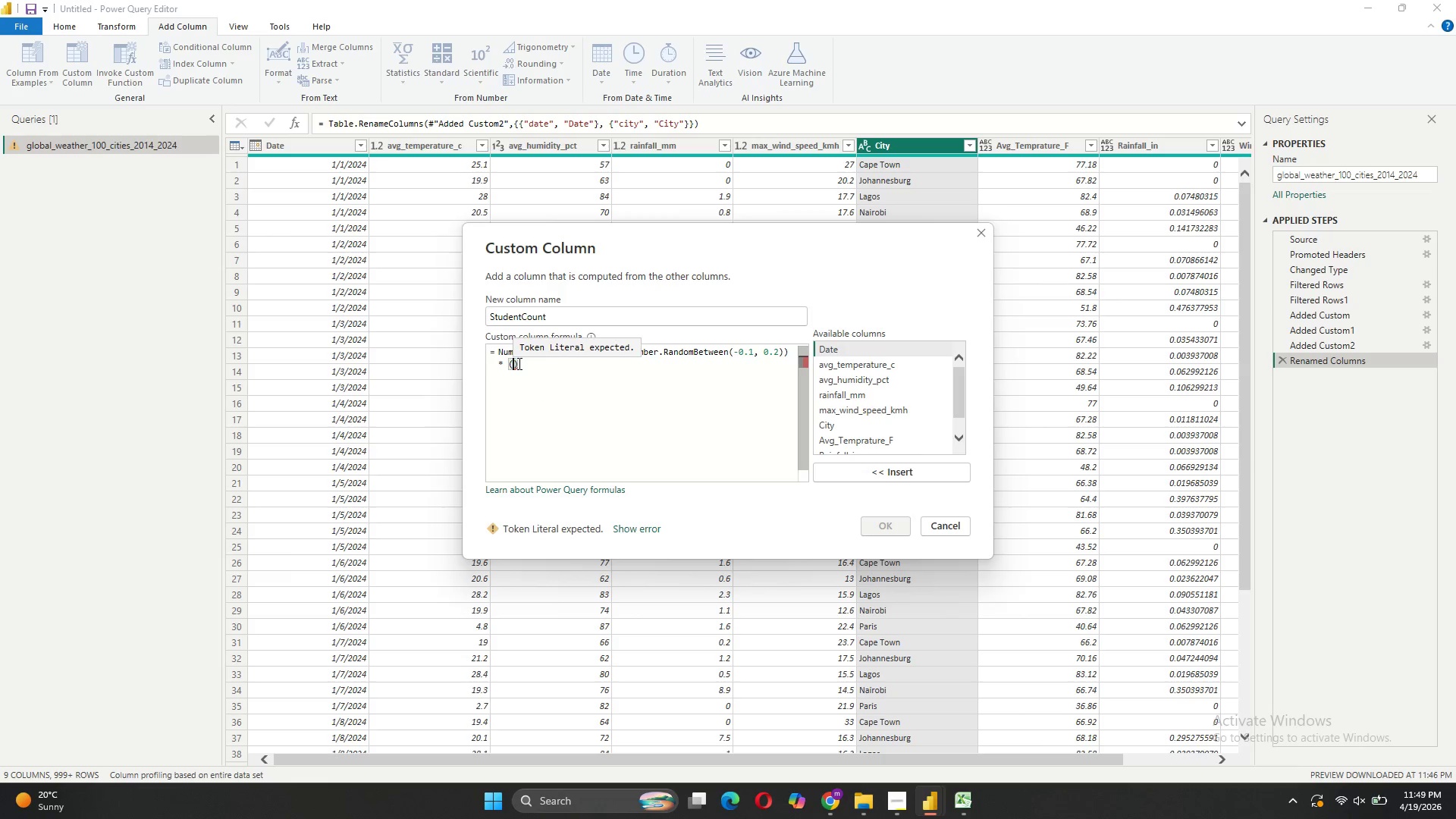 
type(if []Ra)
key(Backspace)
key(Backspace)
 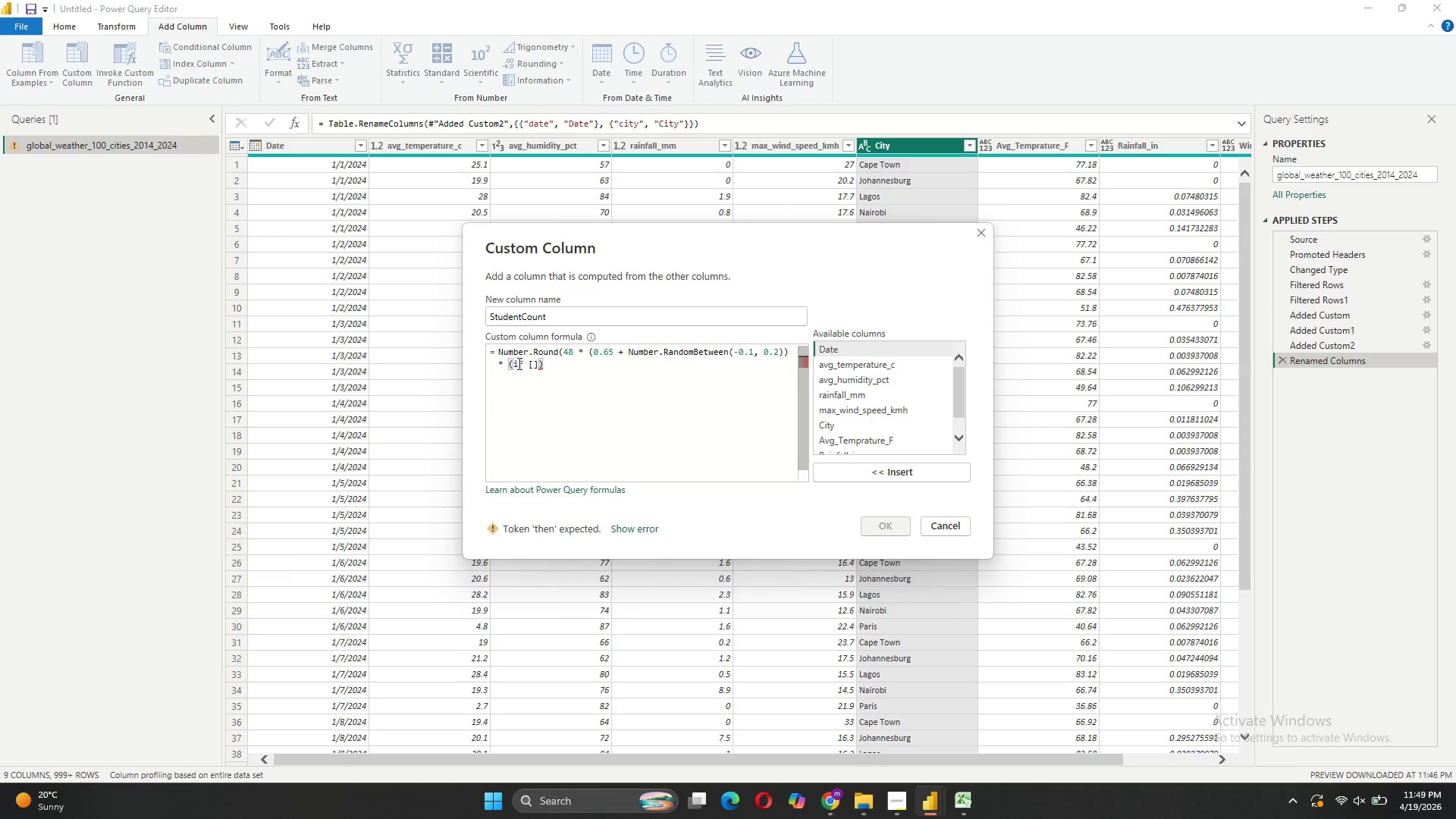 
key(ArrowLeft)
 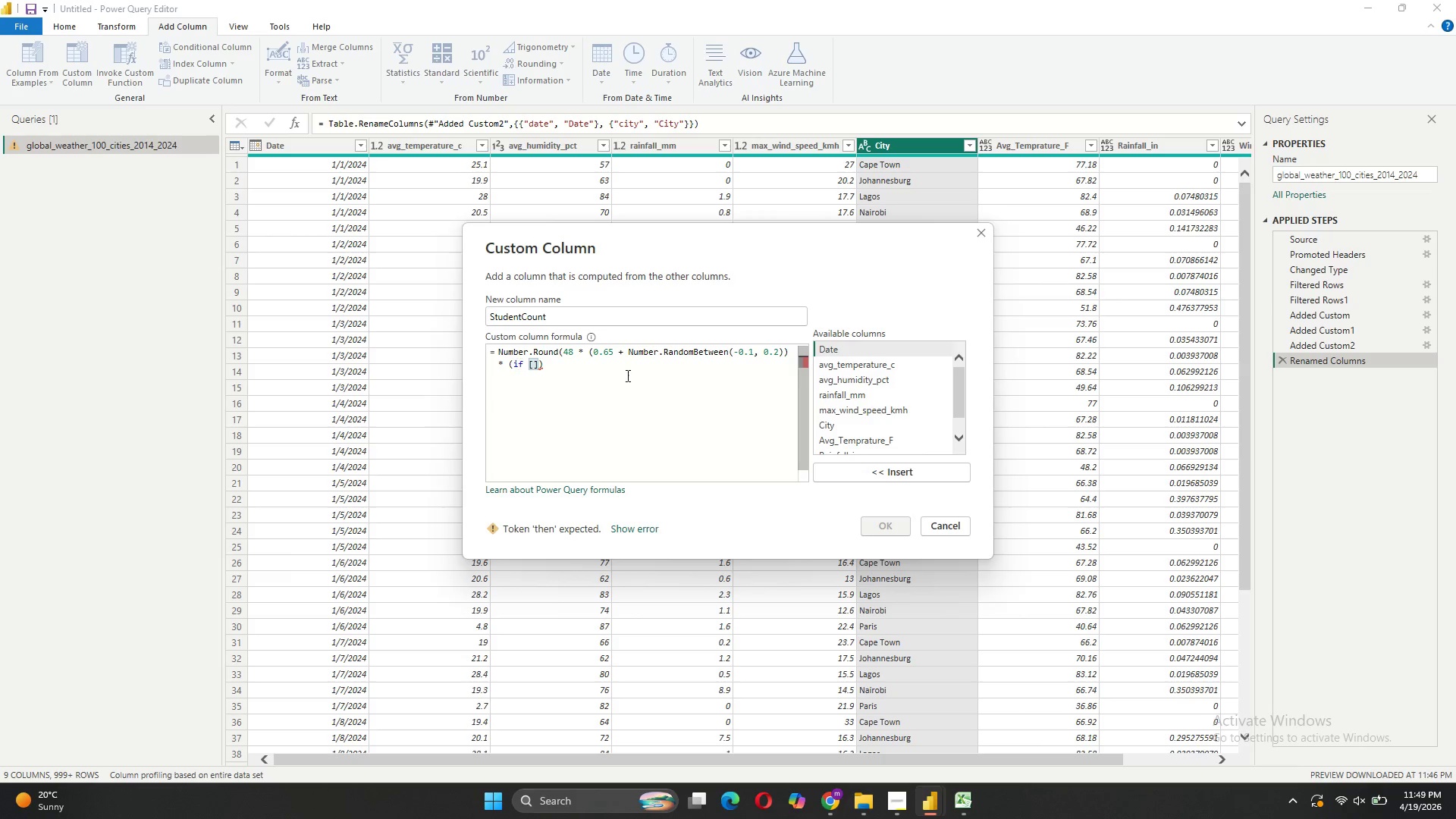 
scroll: coordinate [871, 408], scroll_direction: down, amount: 8.0
 